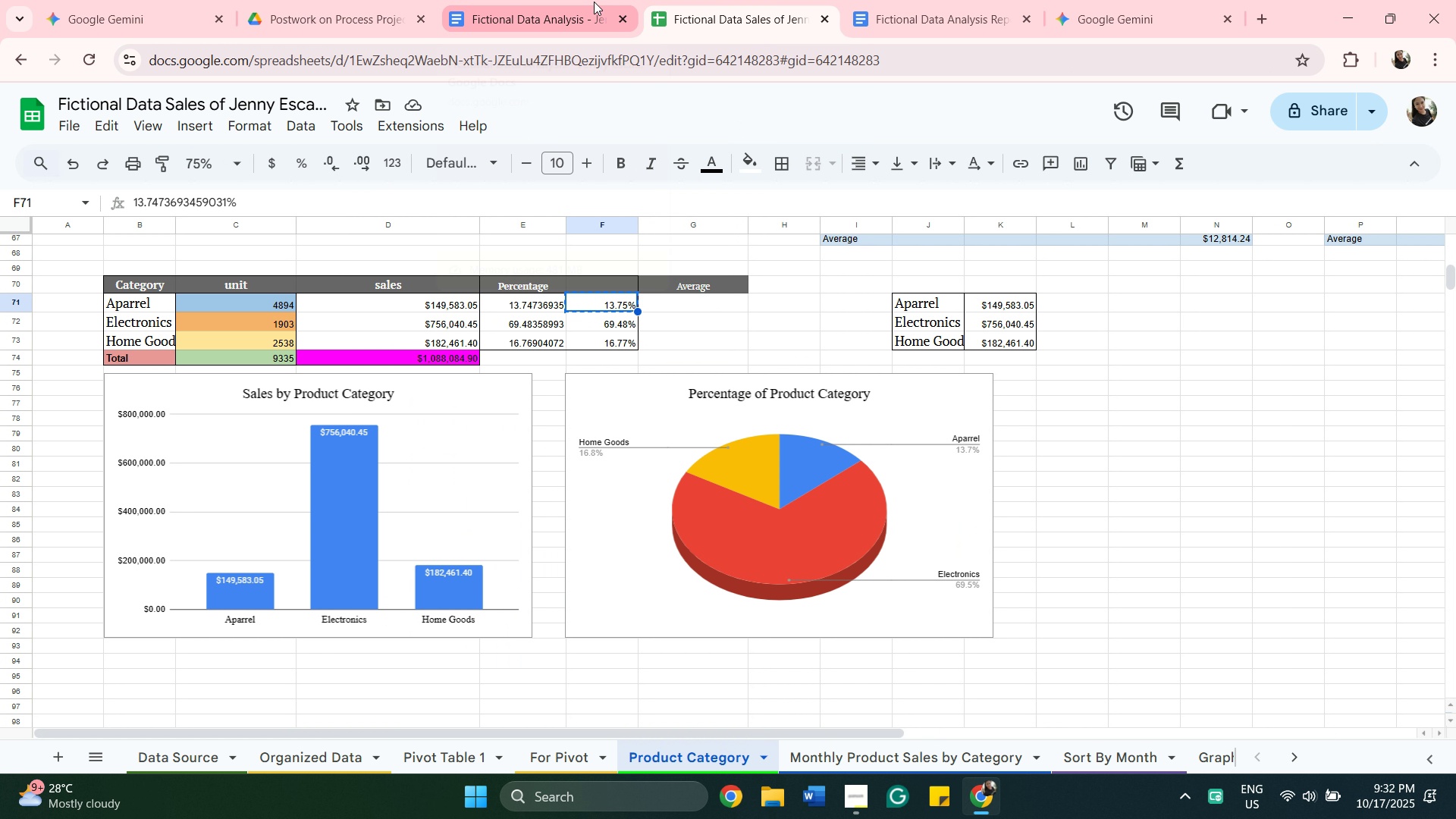 
left_click([565, 14])
 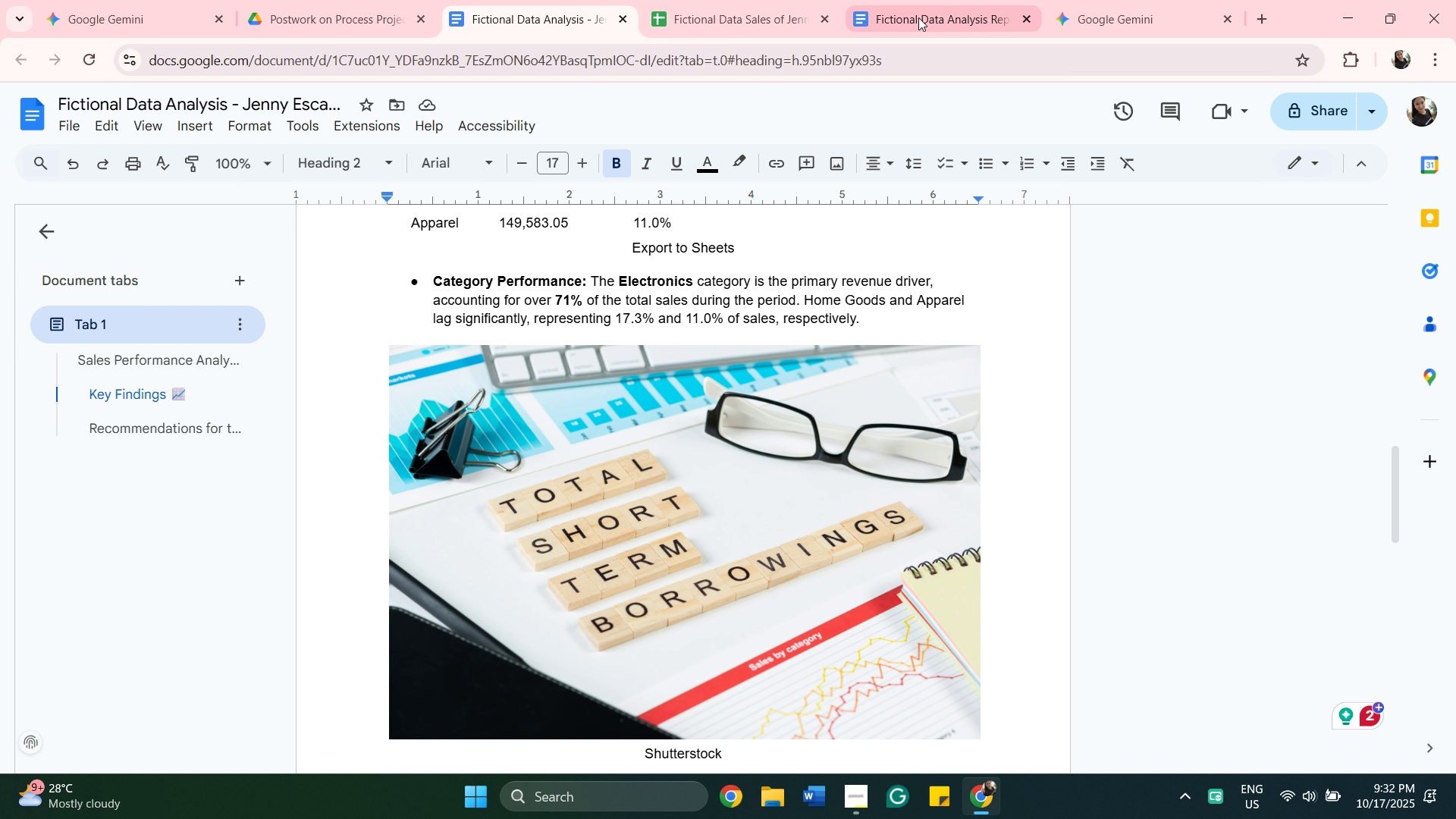 
left_click([918, 16])
 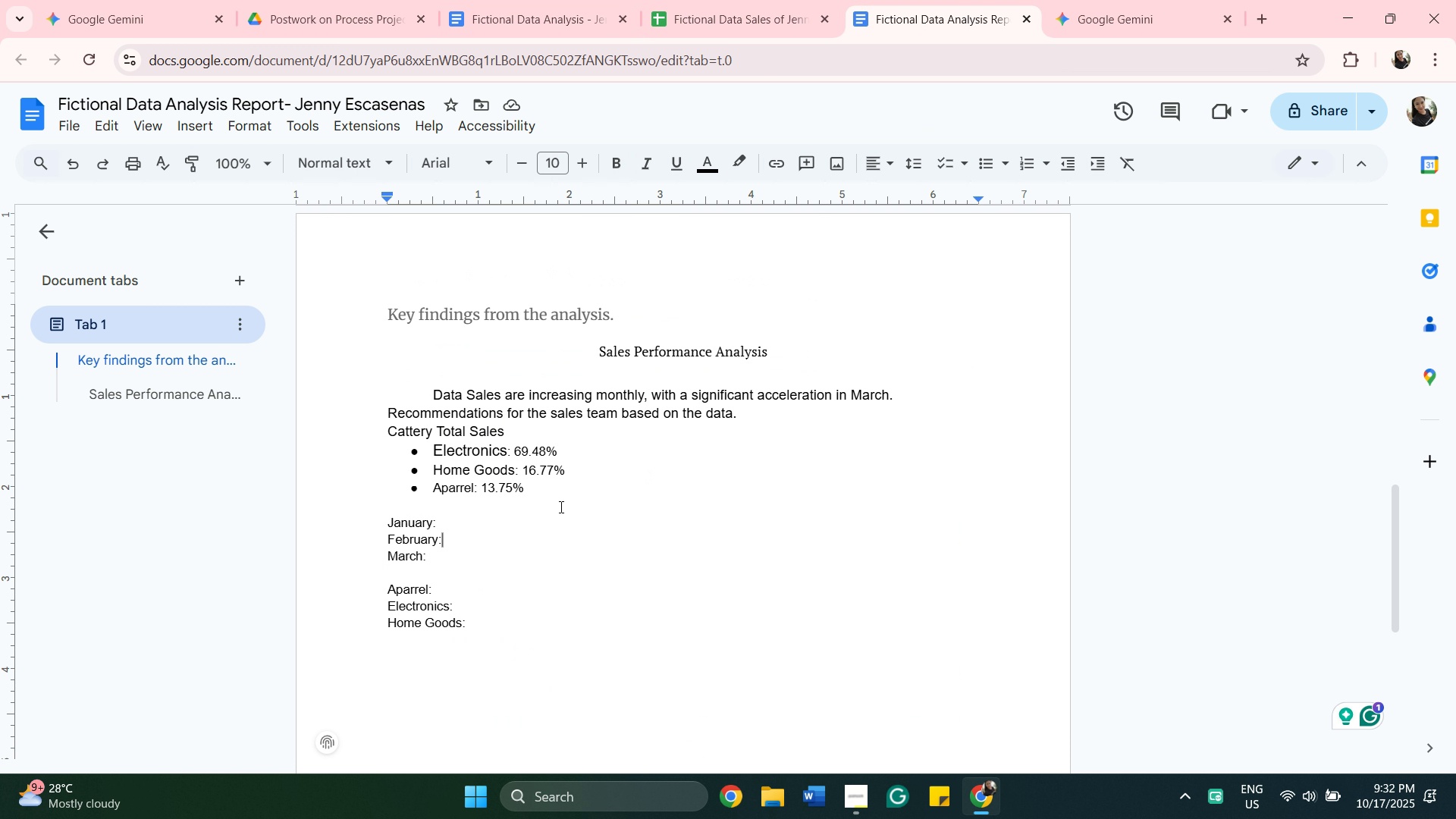 
left_click([562, 507])
 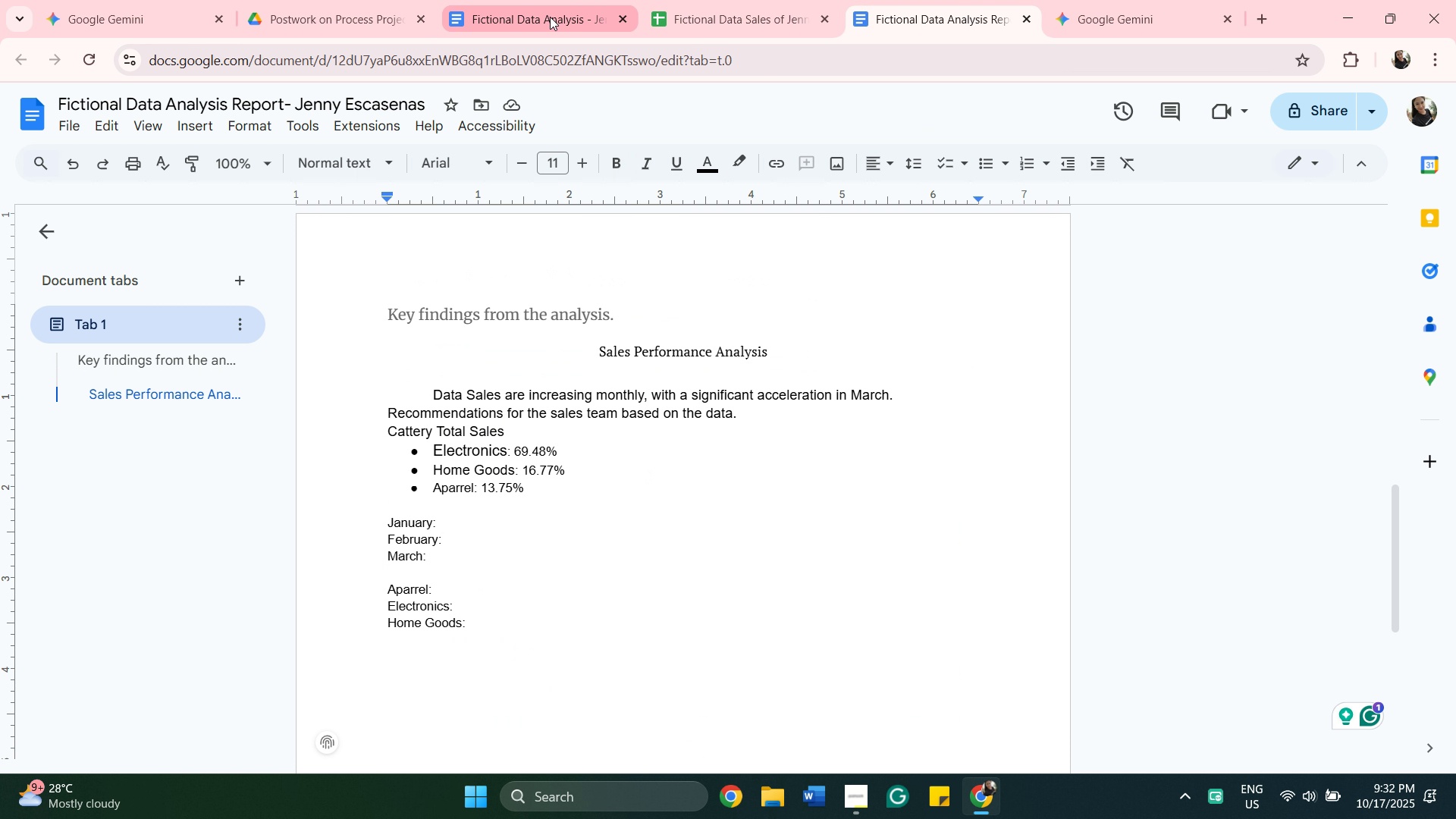 
left_click([549, 17])
 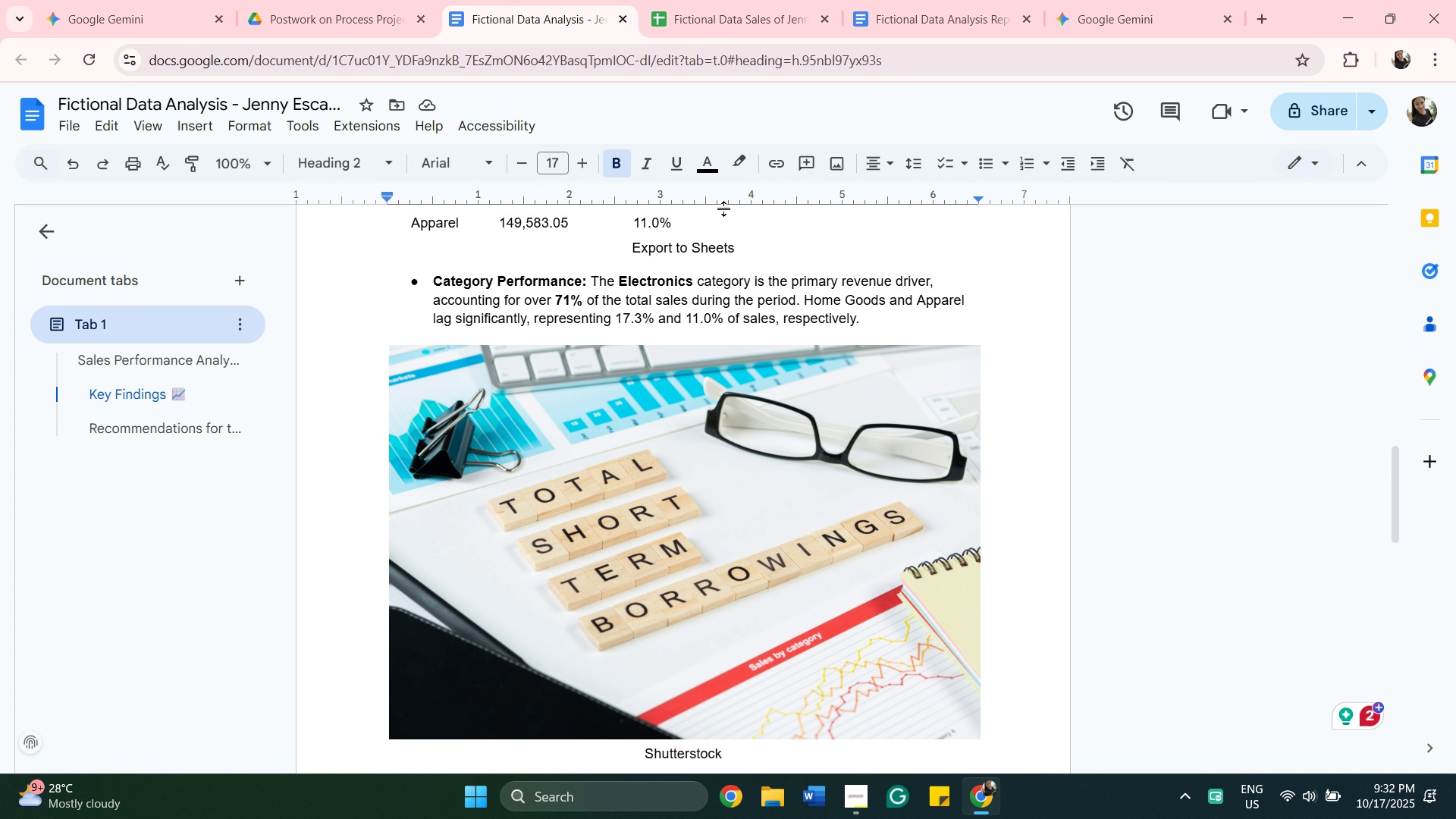 
wait(5.74)
 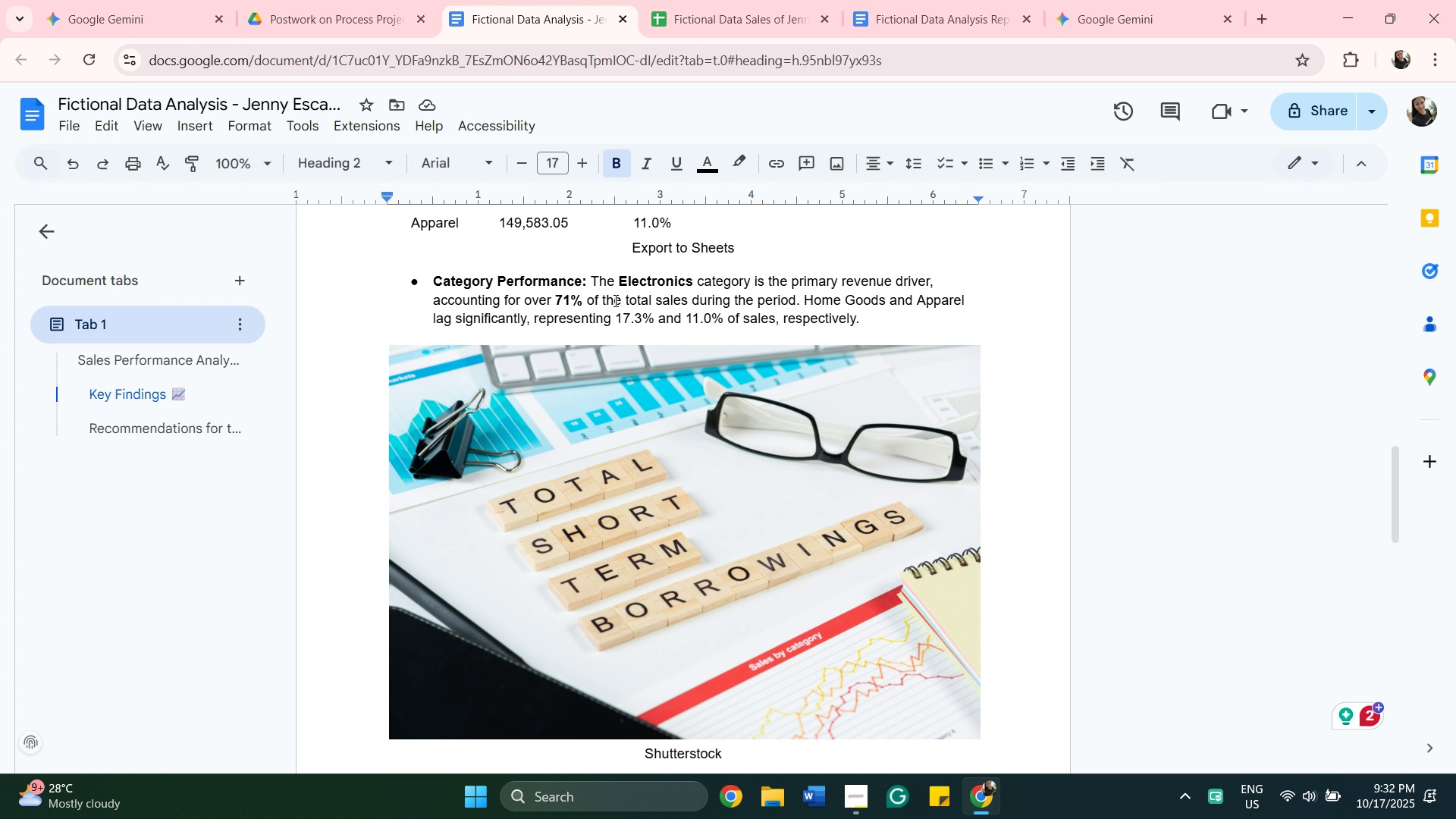 
left_click([890, 28])
 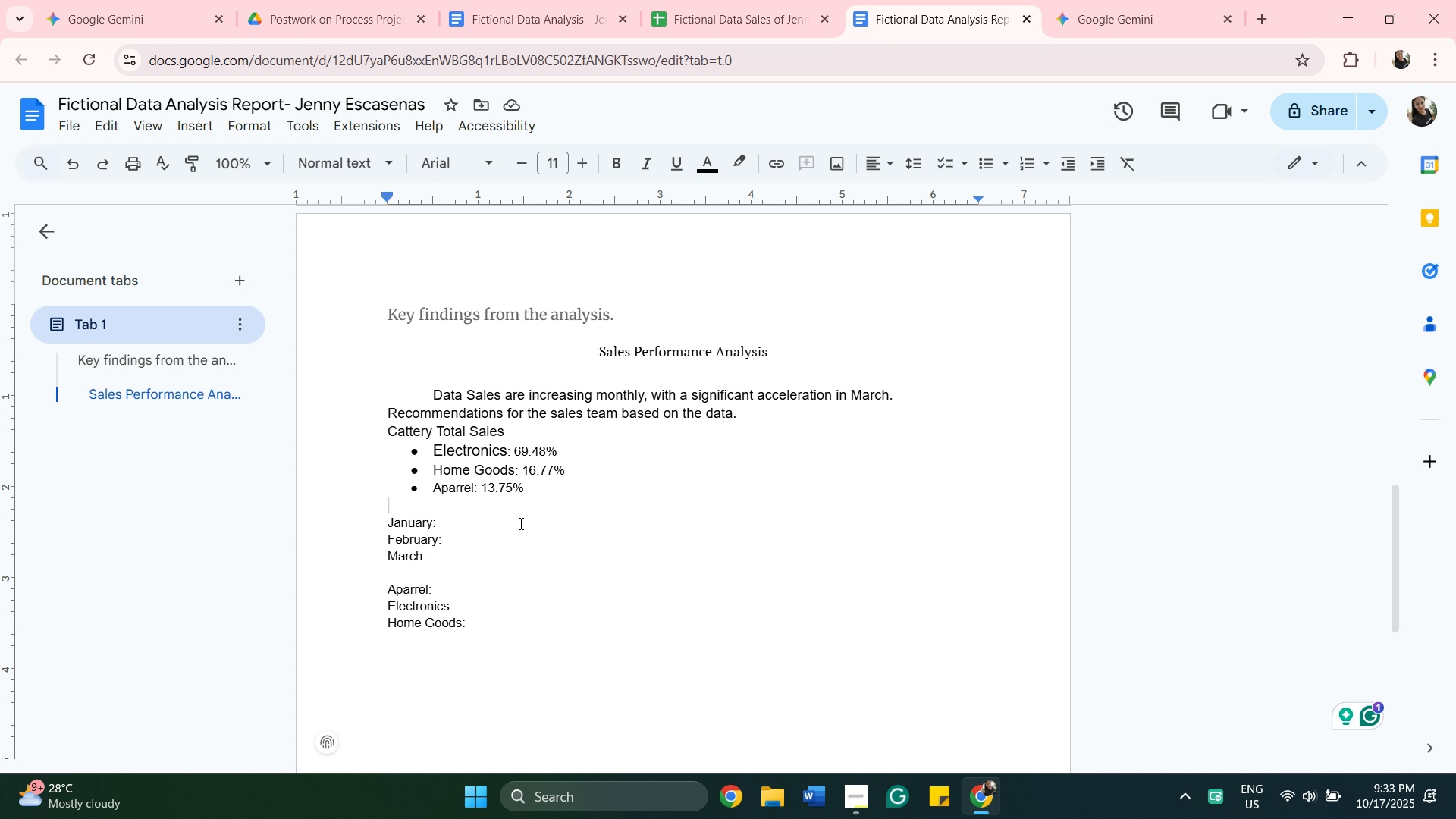 
key(Enter)
 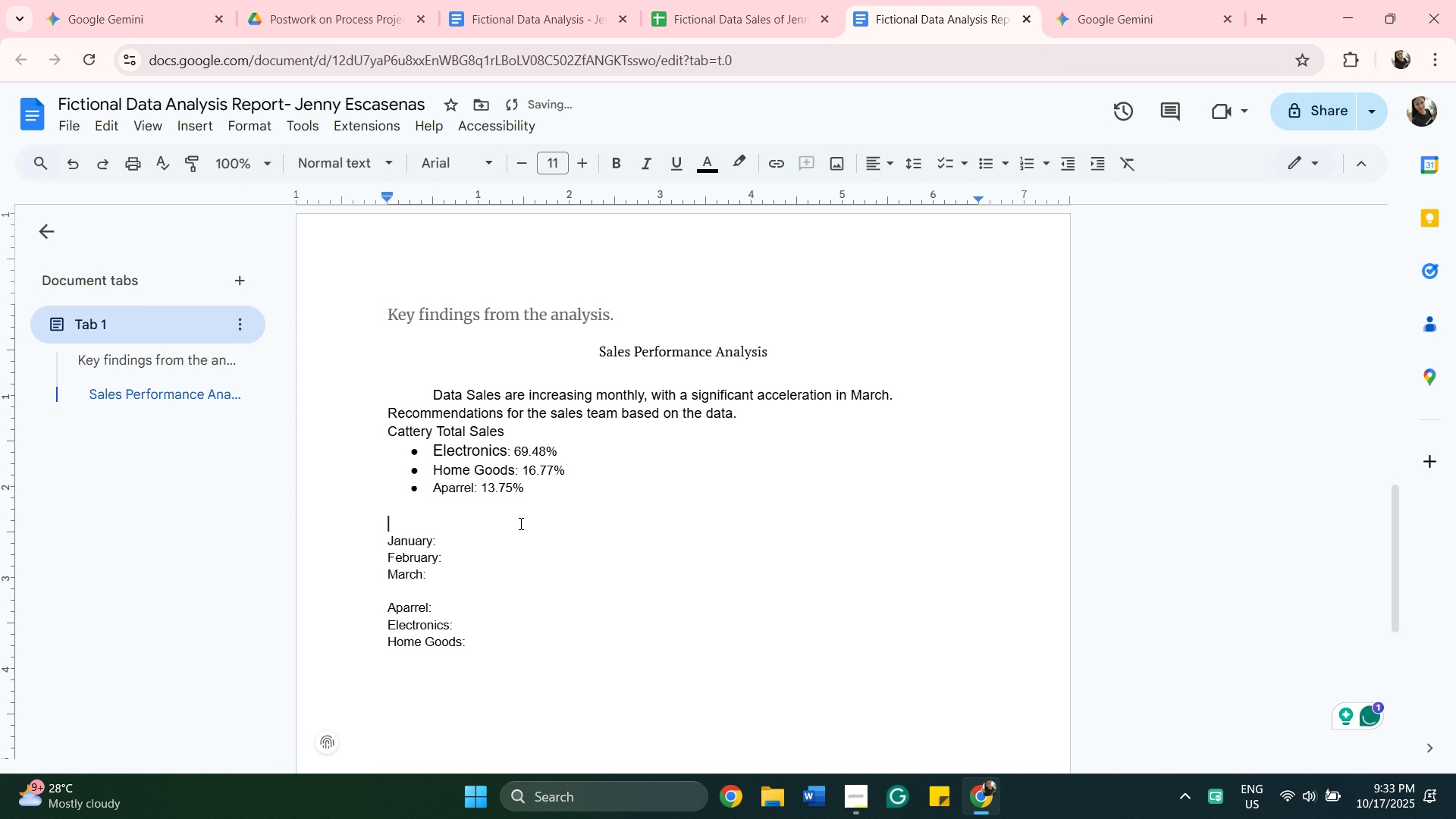 
type(Category Performance)
 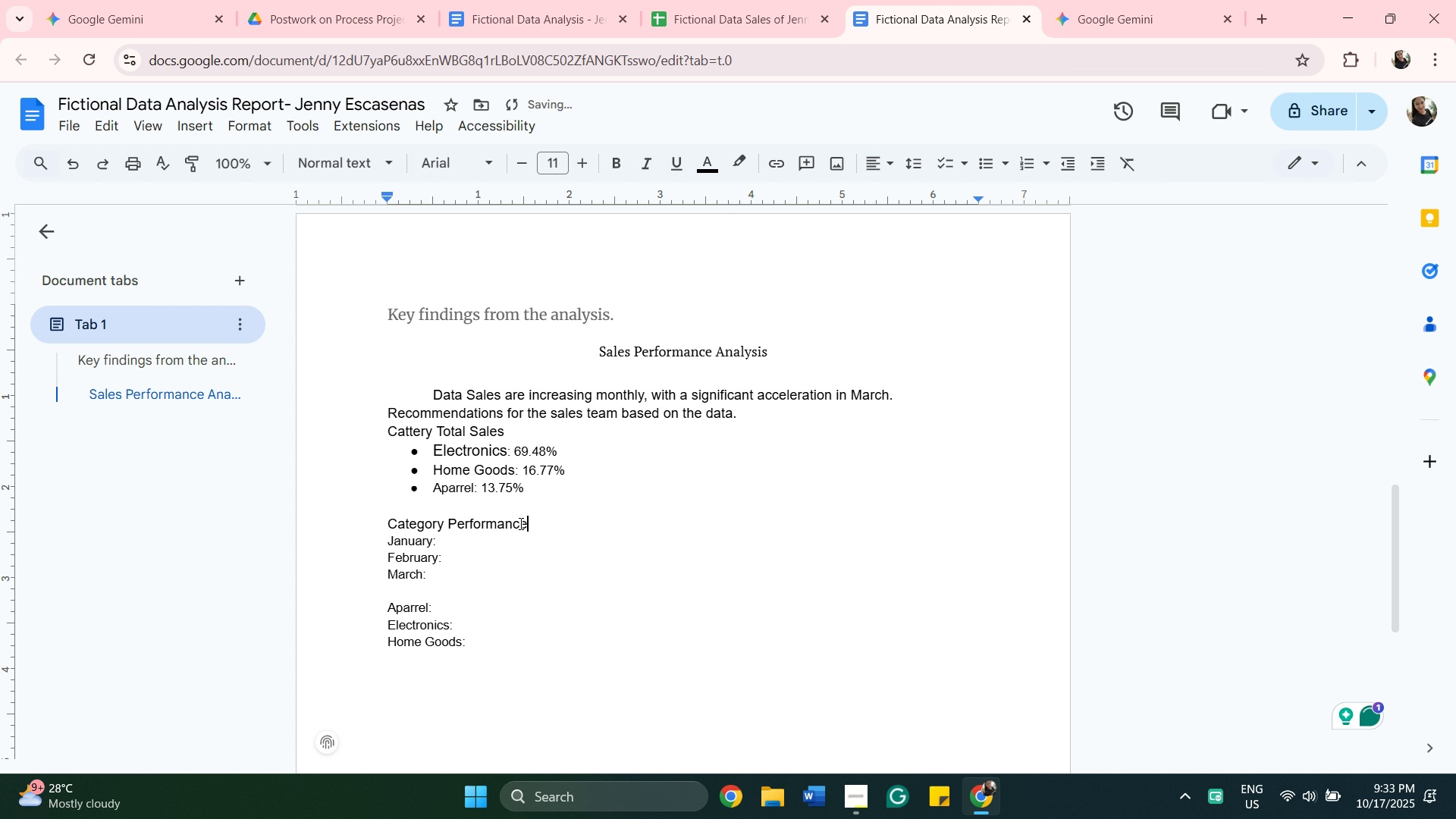 
type(: The Electroniics Was)
key(Backspace)
key(Backspace)
key(Backspace)
key(Backspace)
type( is )
 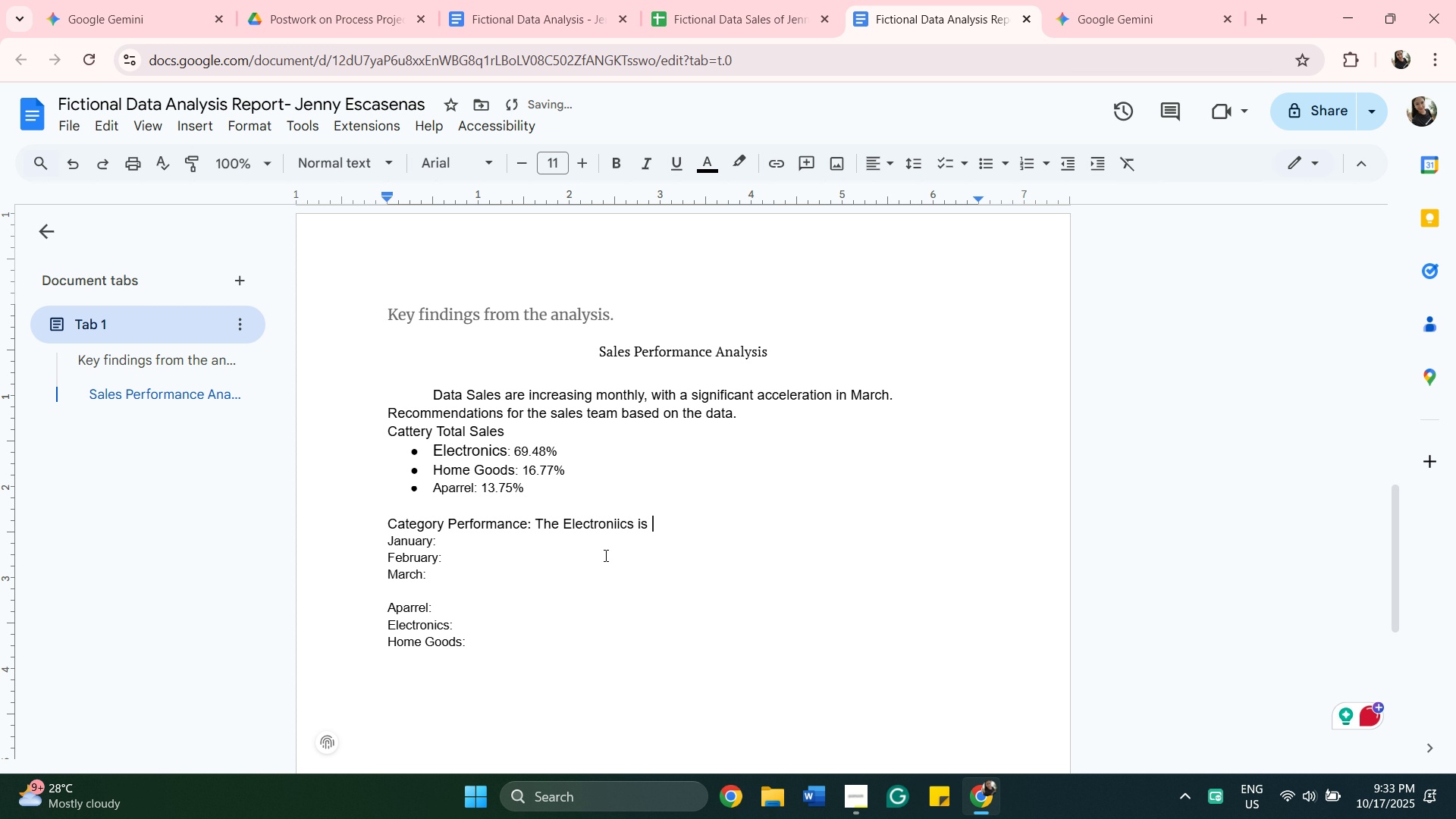 
wait(5.96)
 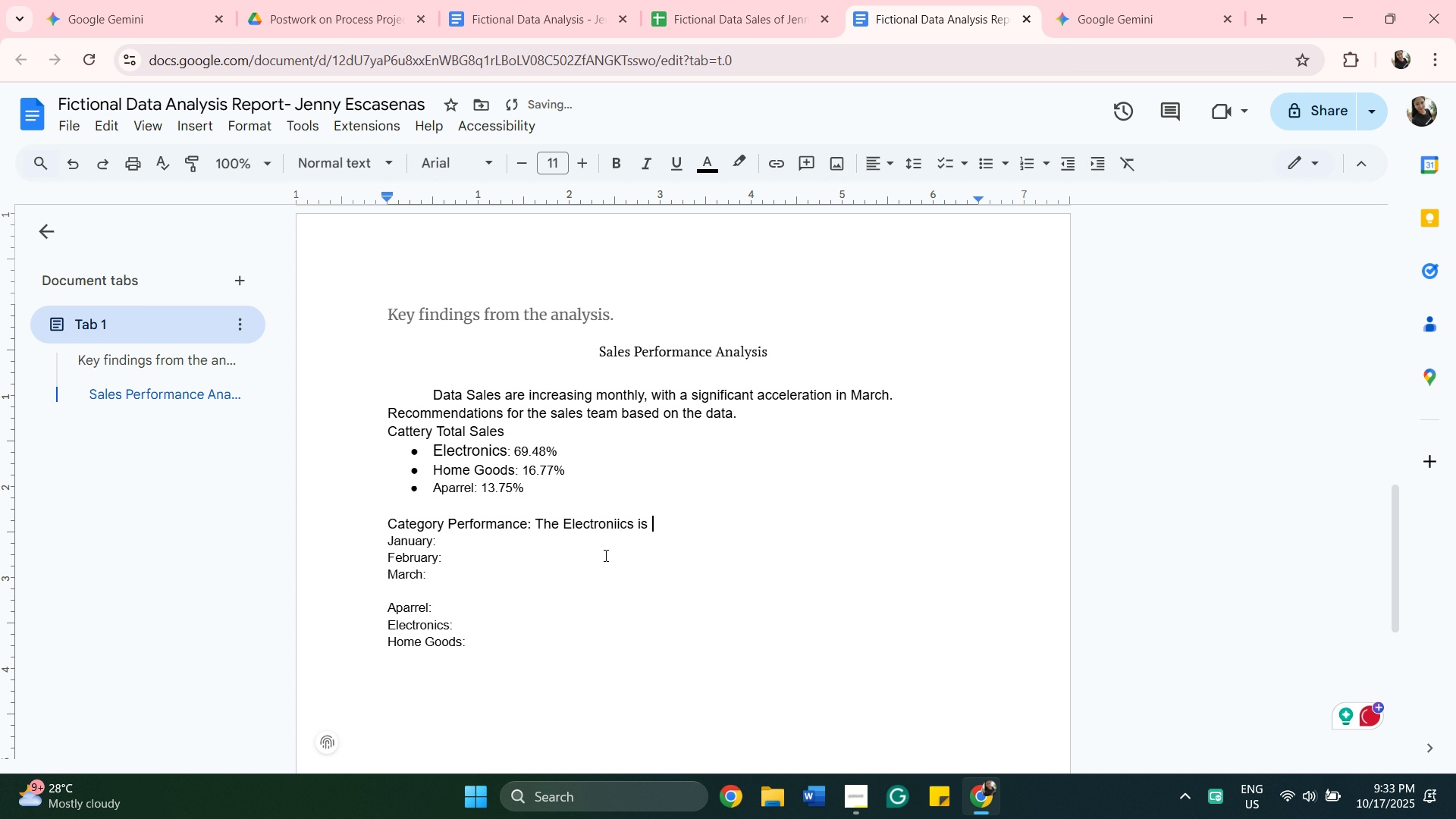 
type(the hiest)
 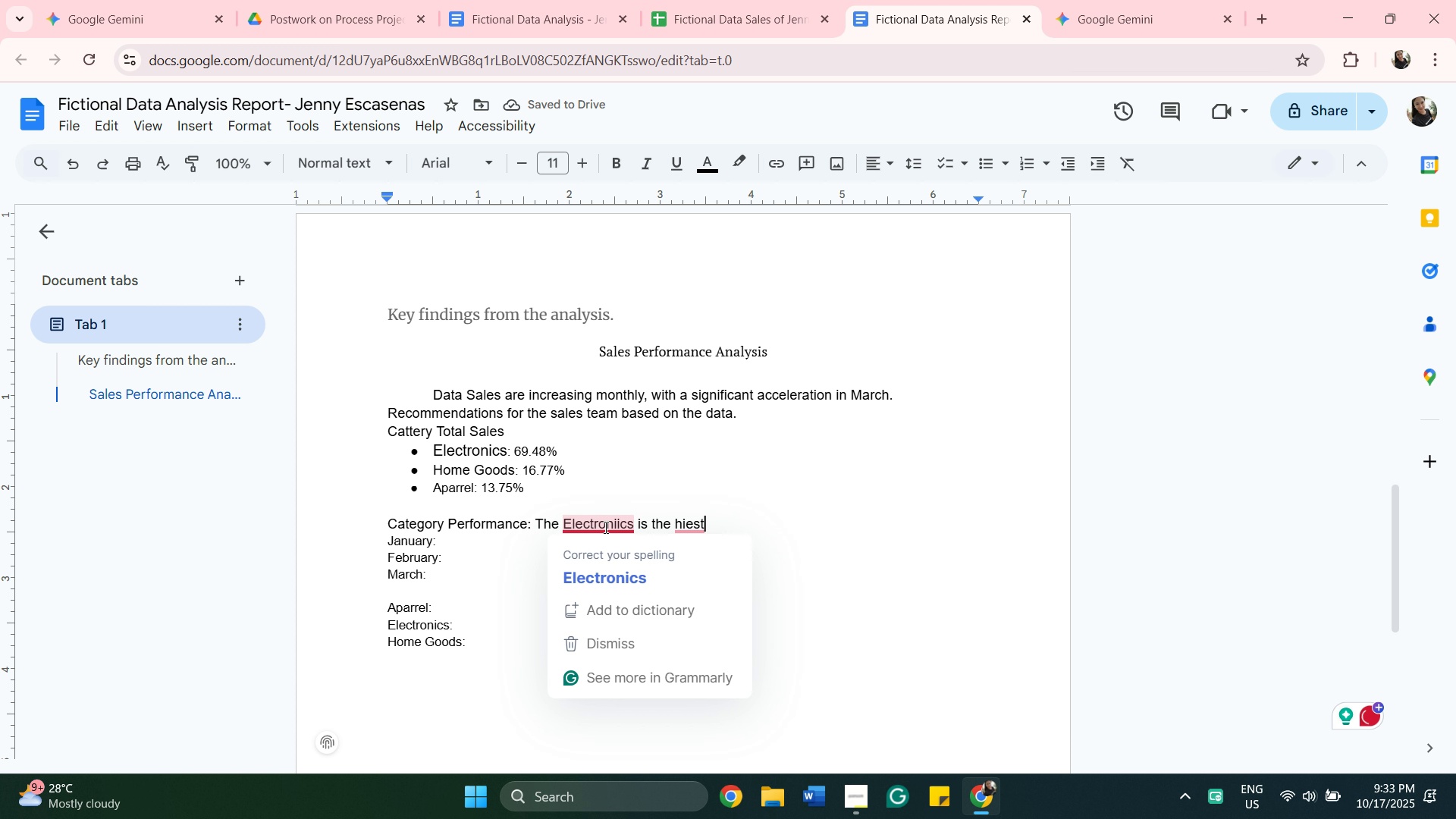 
left_click([615, 566])
 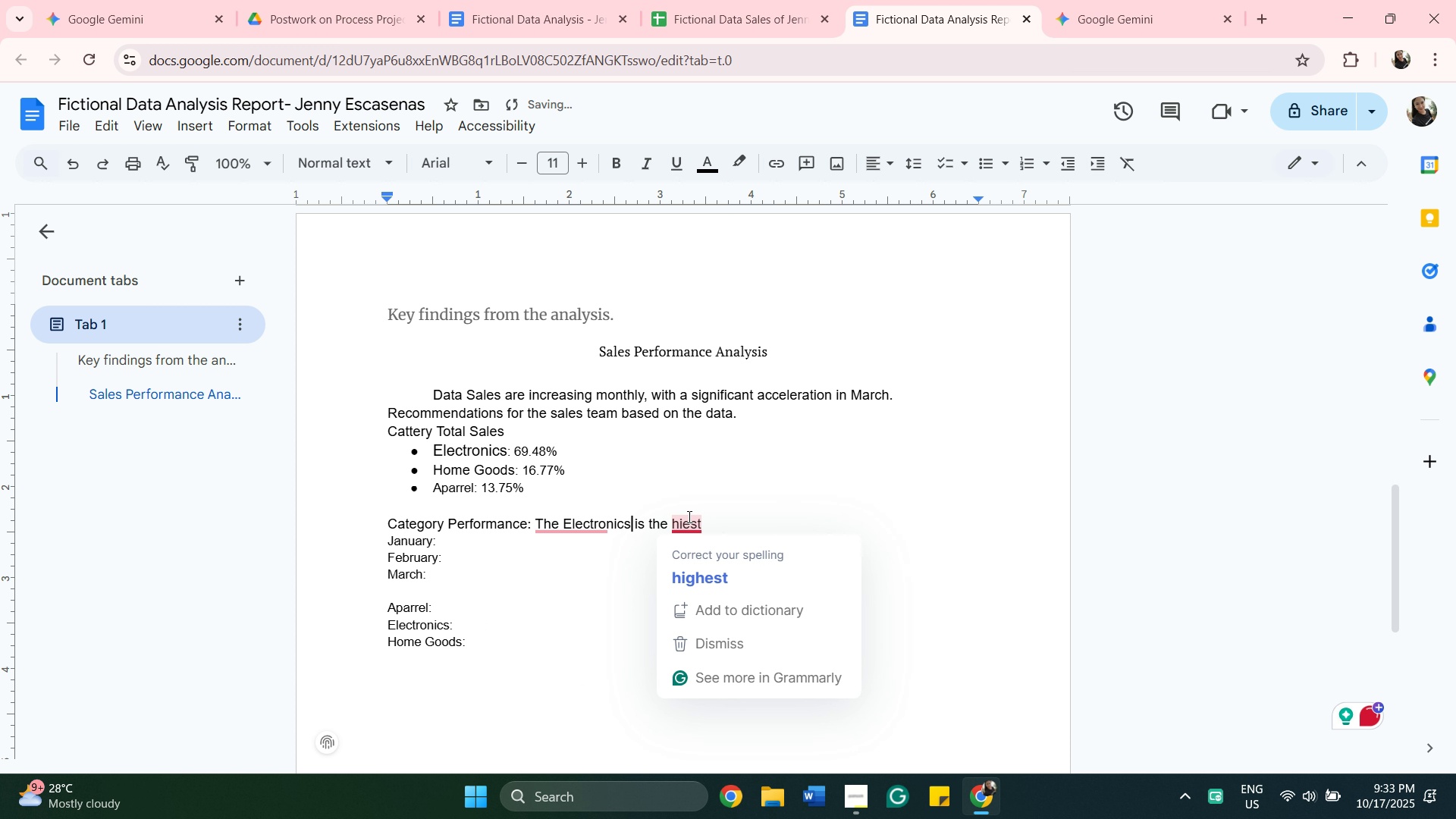 
left_click([701, 580])
 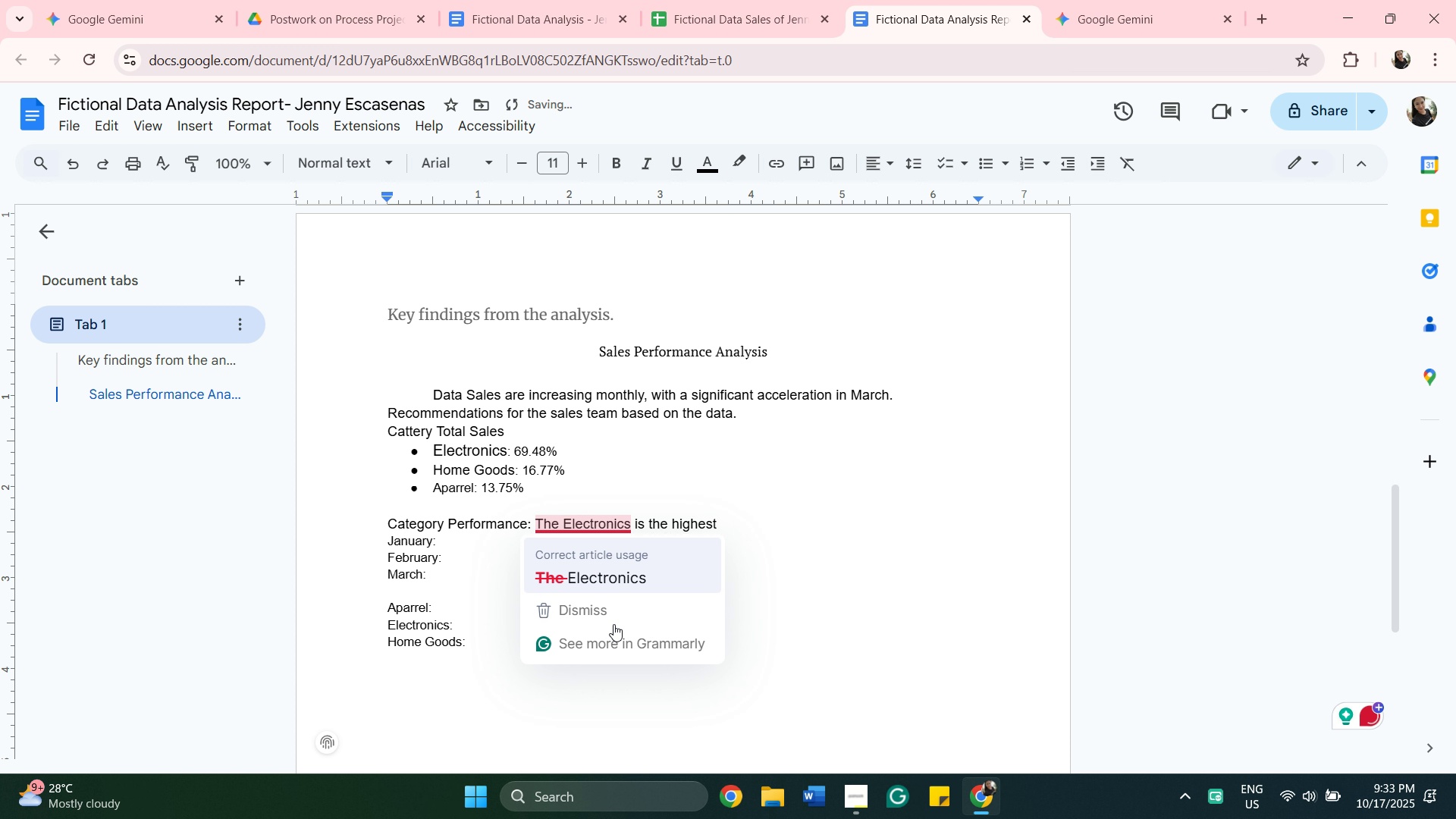 
mouse_move([618, 570])
 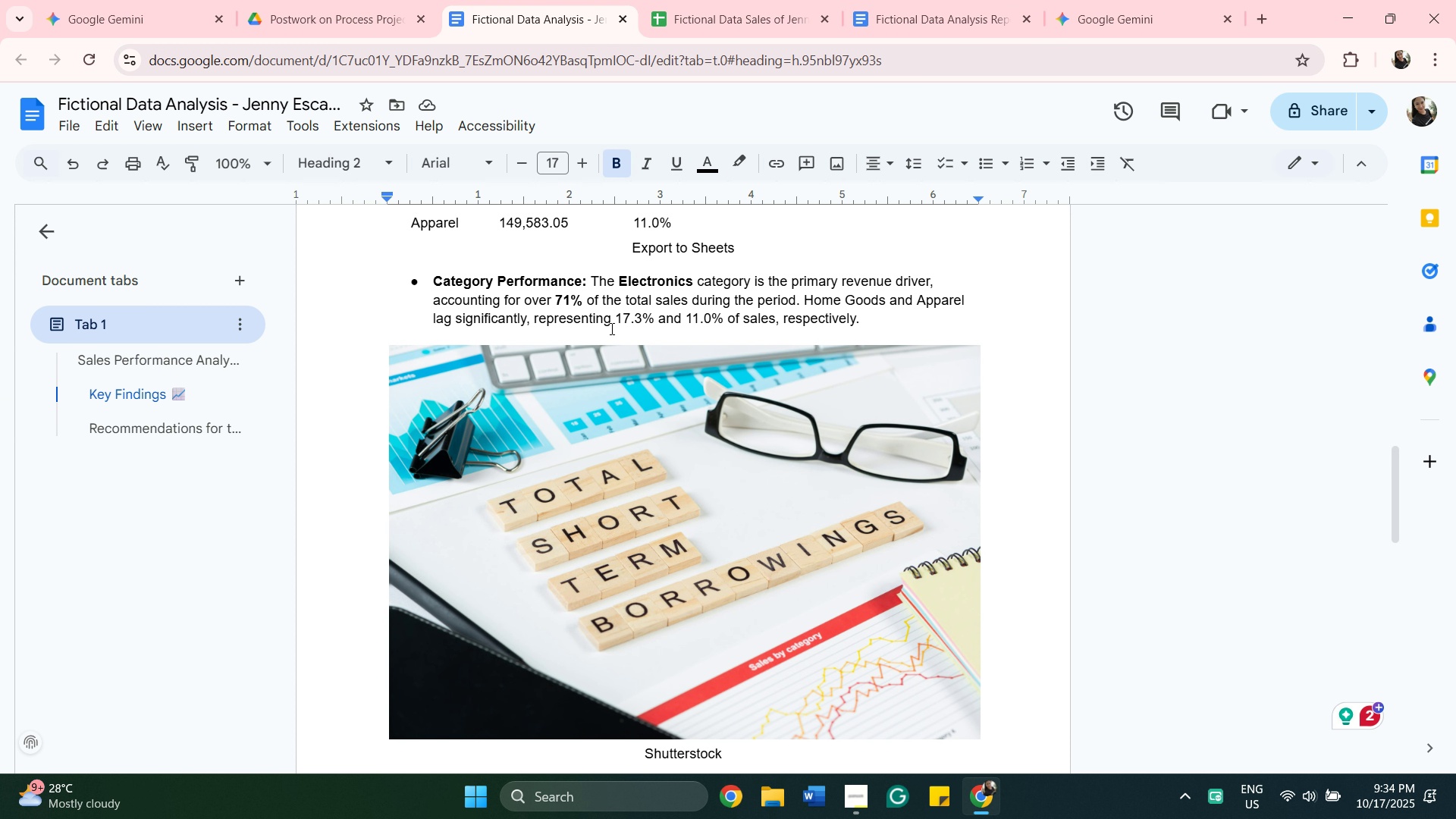 
wait(10.95)
 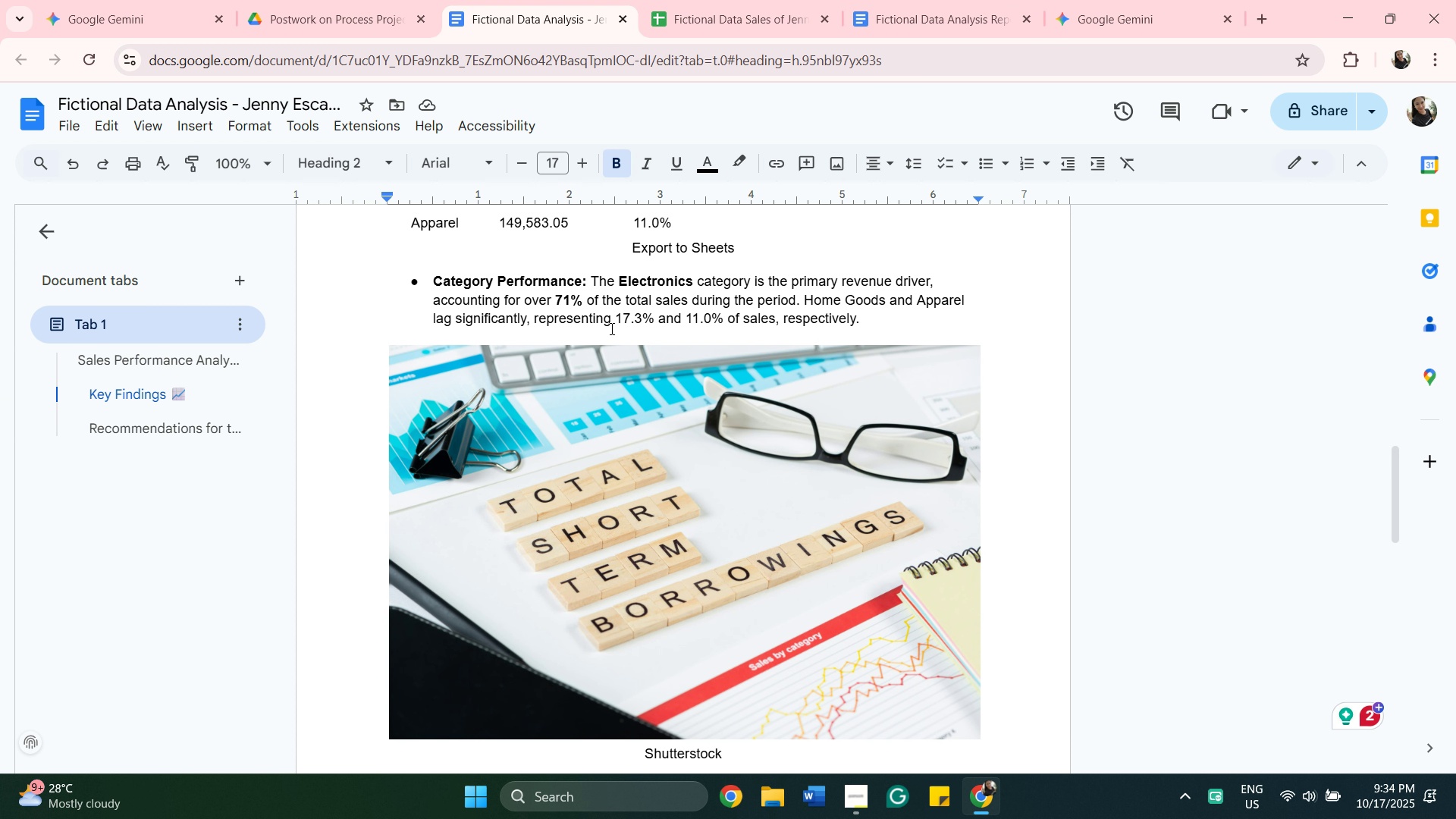 
left_click([723, 527])
 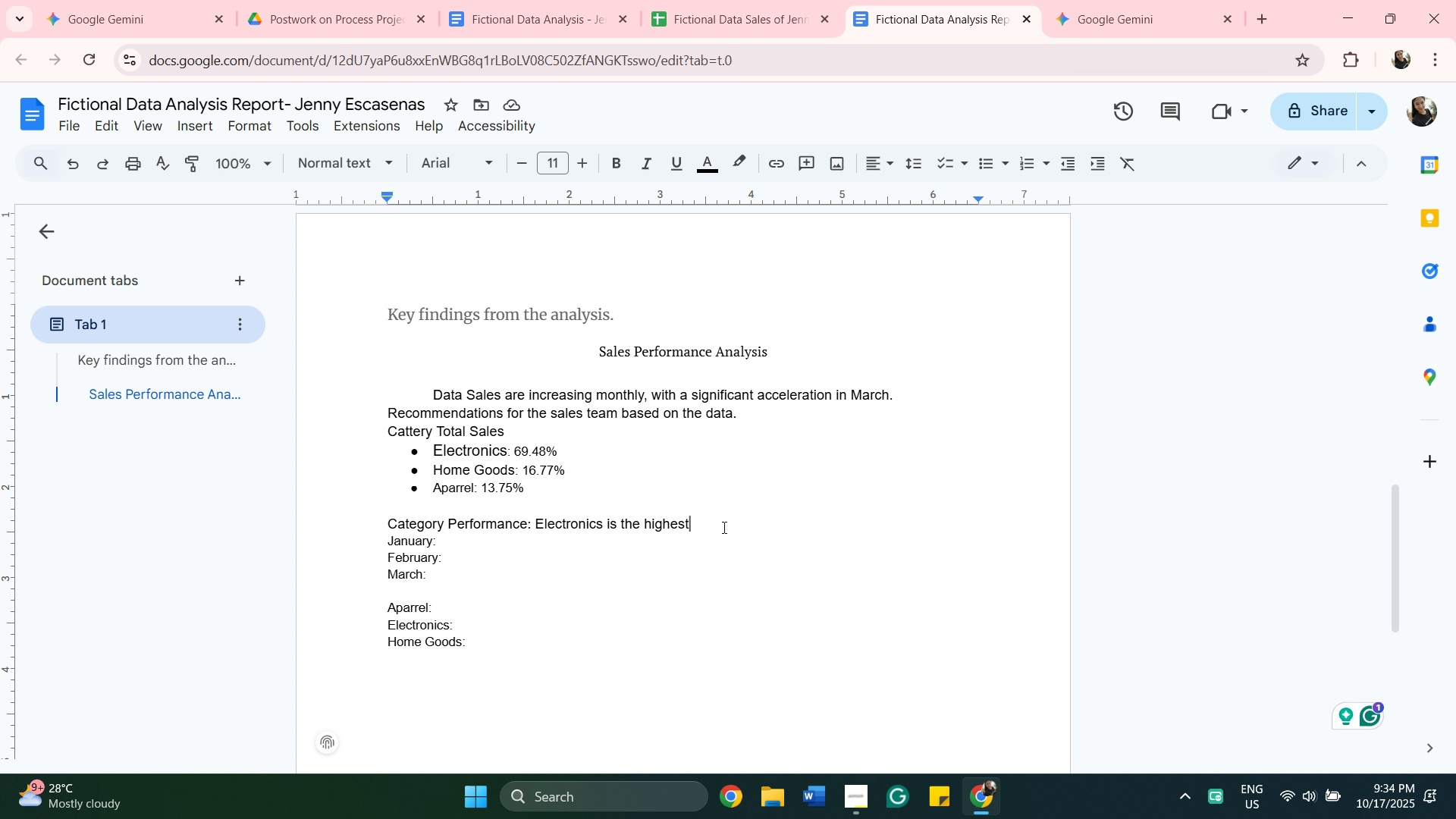 
type( in revenue)
 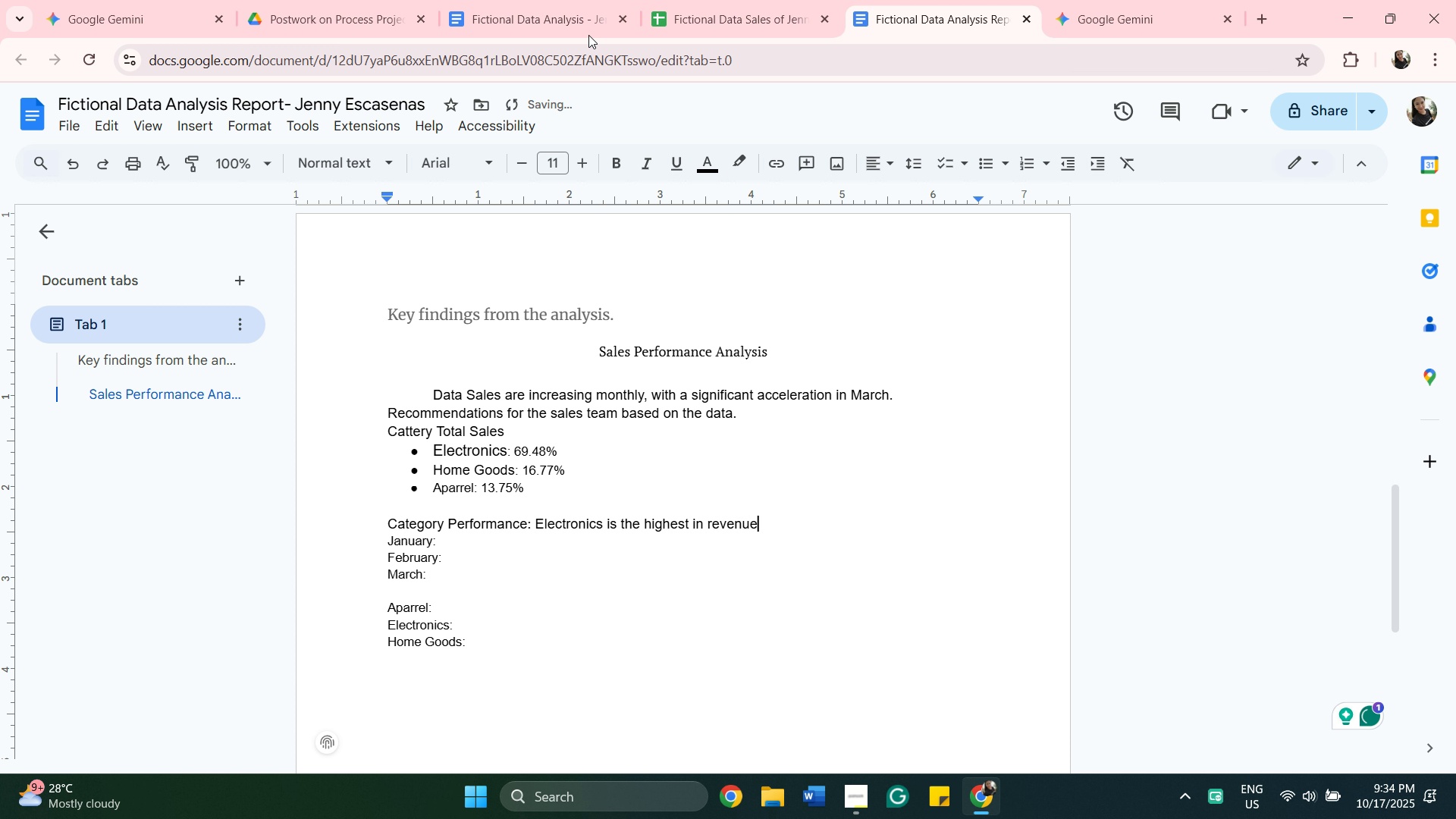 
left_click([569, 11])
 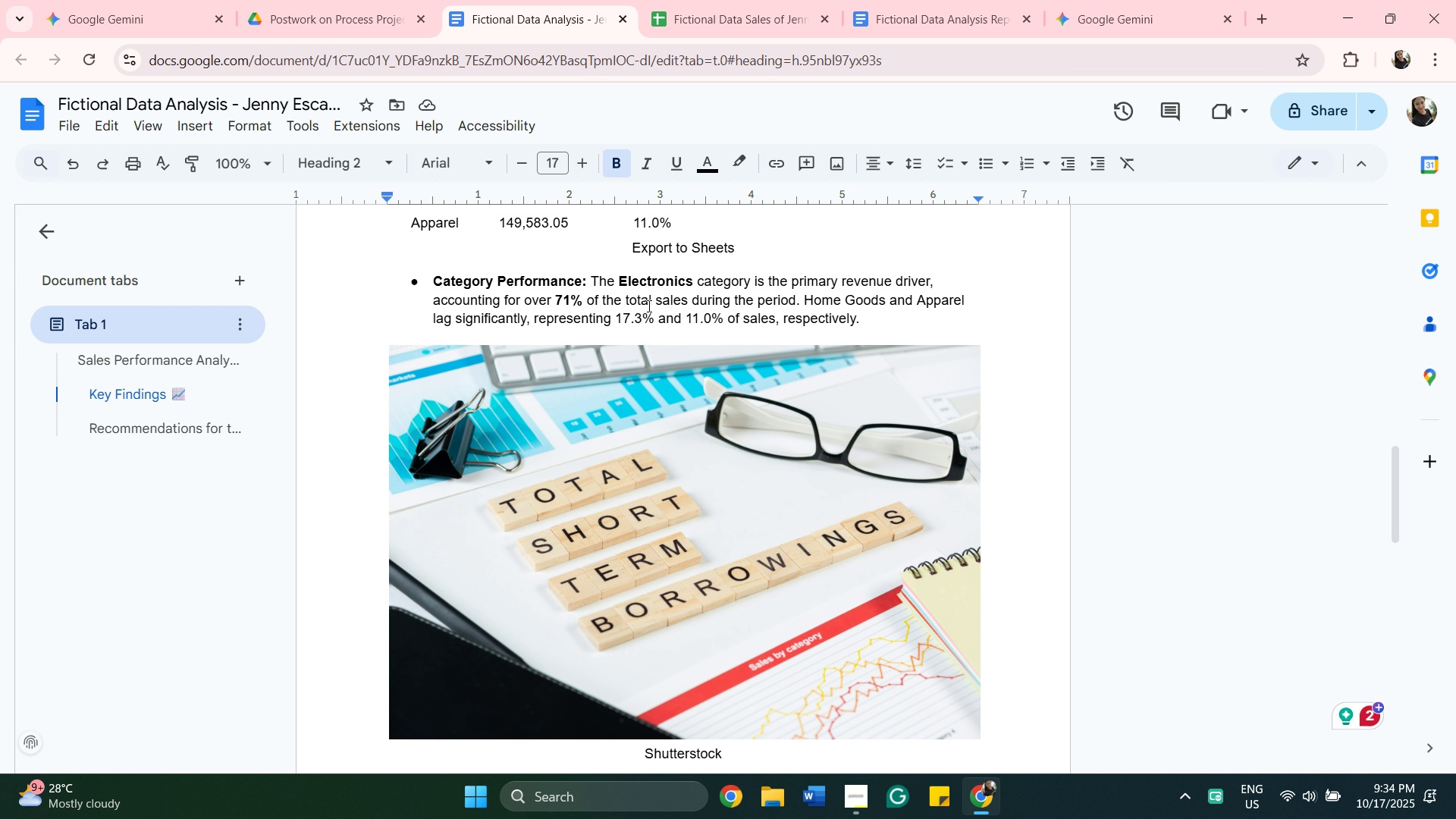 
wait(16.14)
 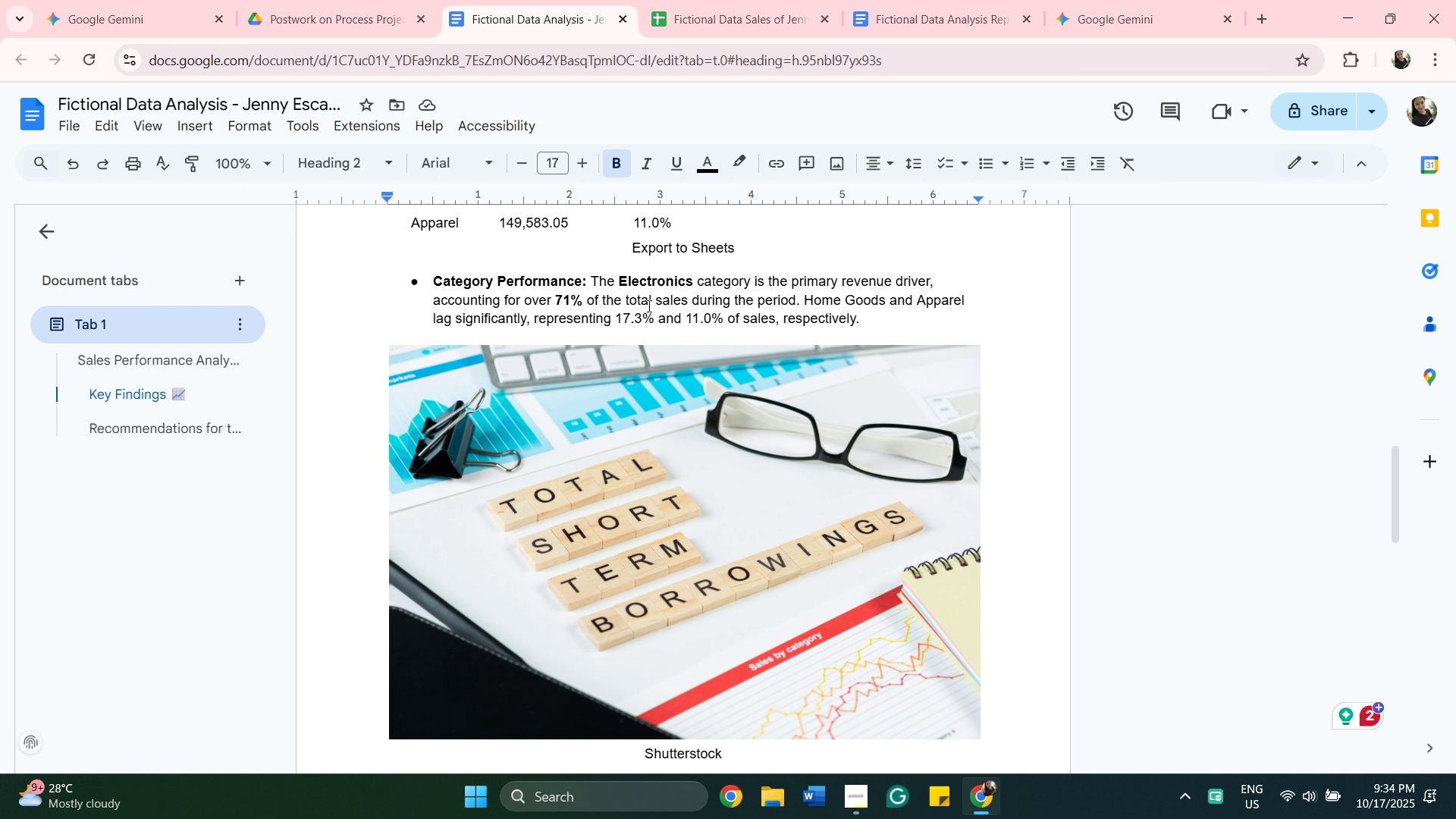 
left_click([690, 24])
 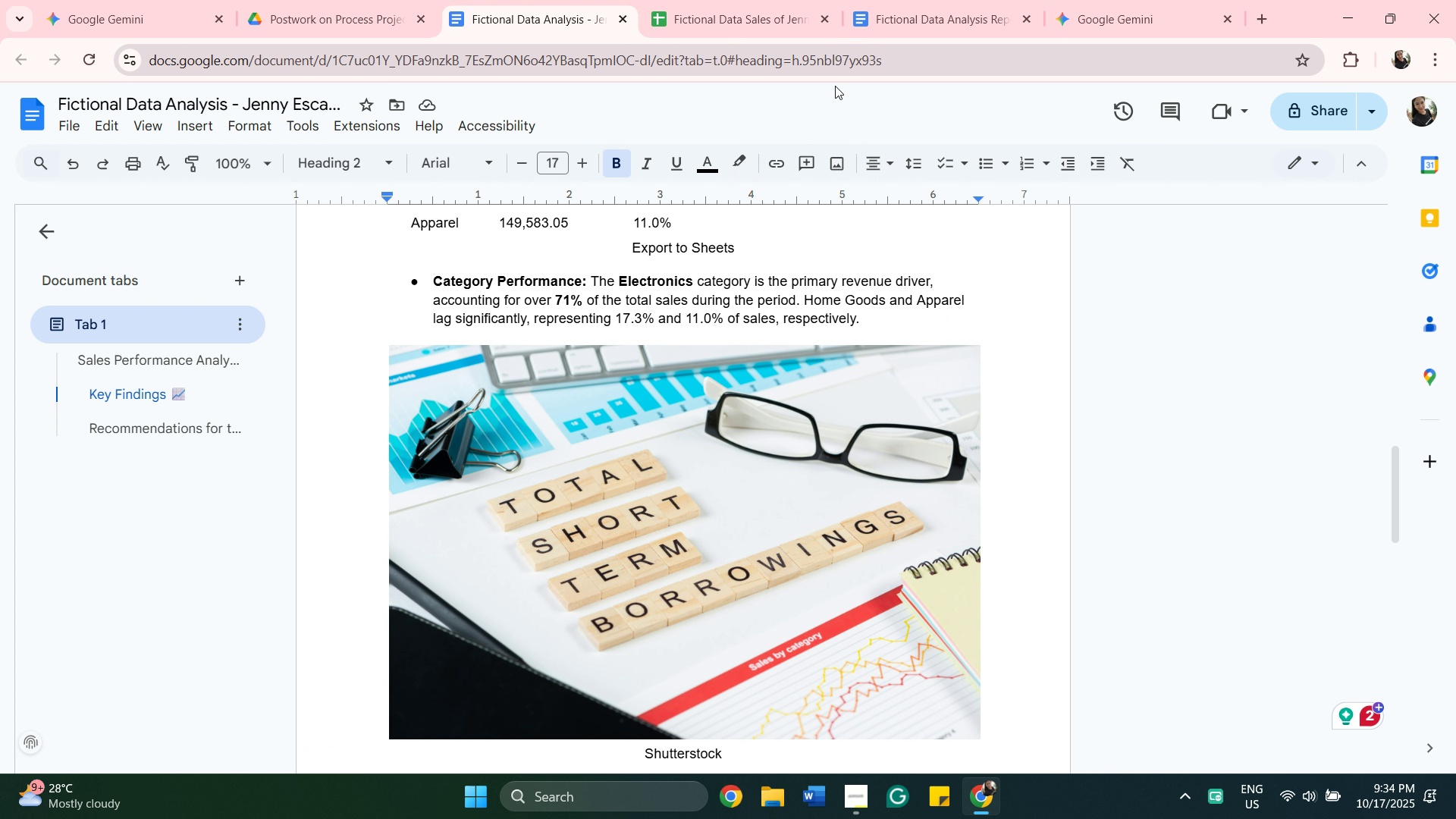 
wait(8.57)
 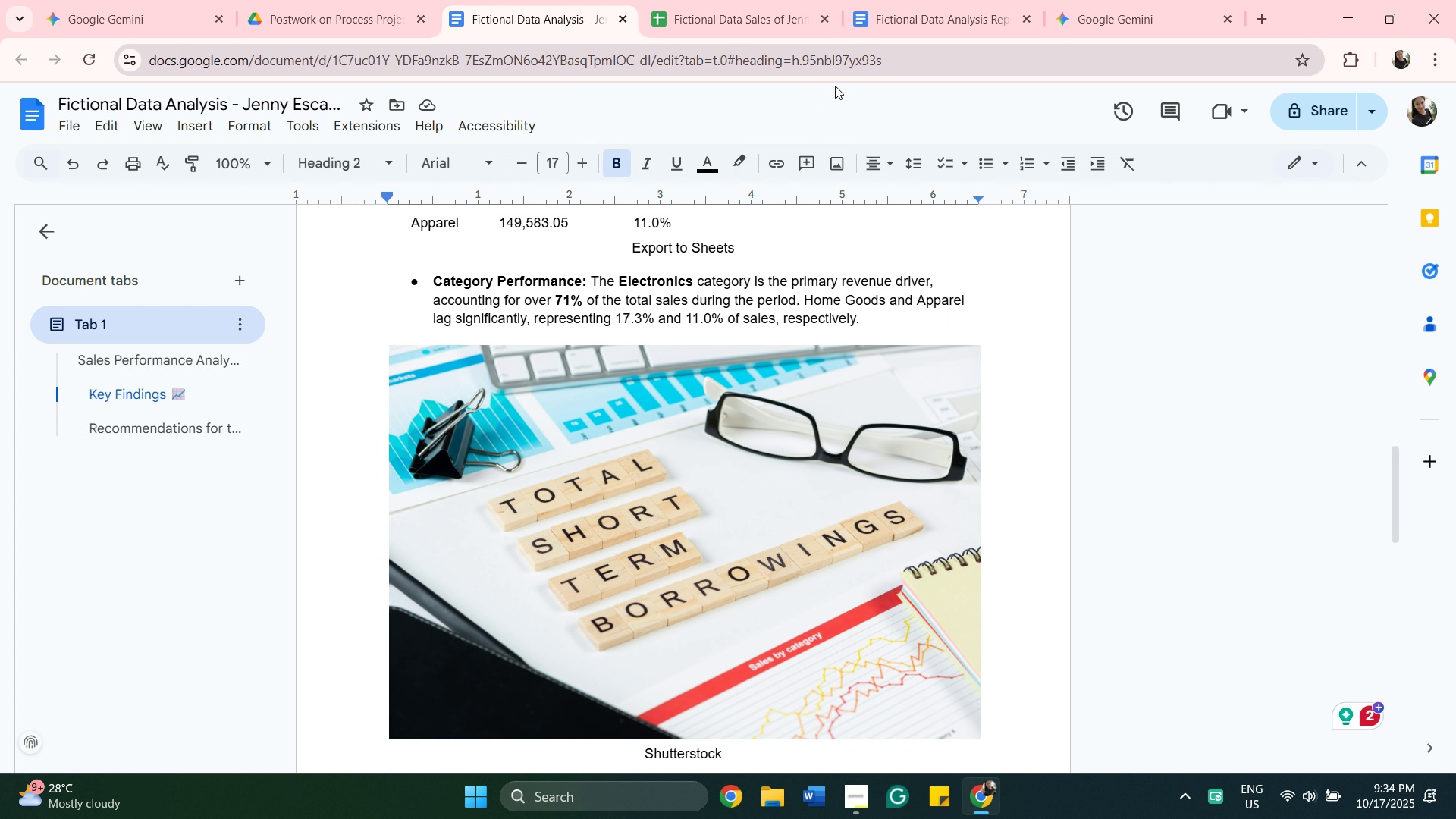 
type( th)
key(Backspace)
key(Backspace)
type(rich)
key(Backspace)
key(Backspace)
key(Backspace)
type(each uo t)
key(Backspace)
key(Backspace)
key(Backspace)
type(p to 70%)
 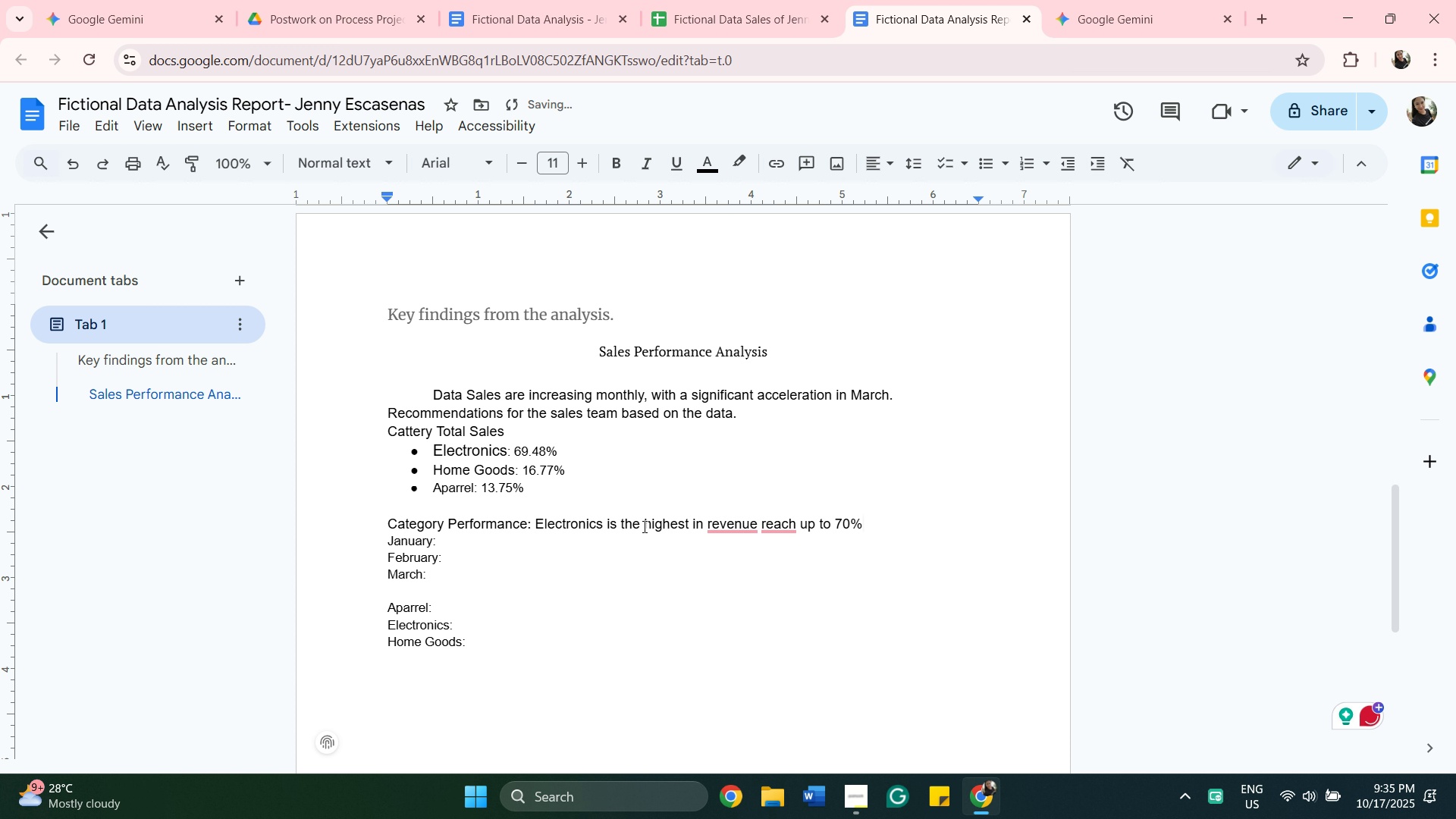 
mouse_move([774, 551])
 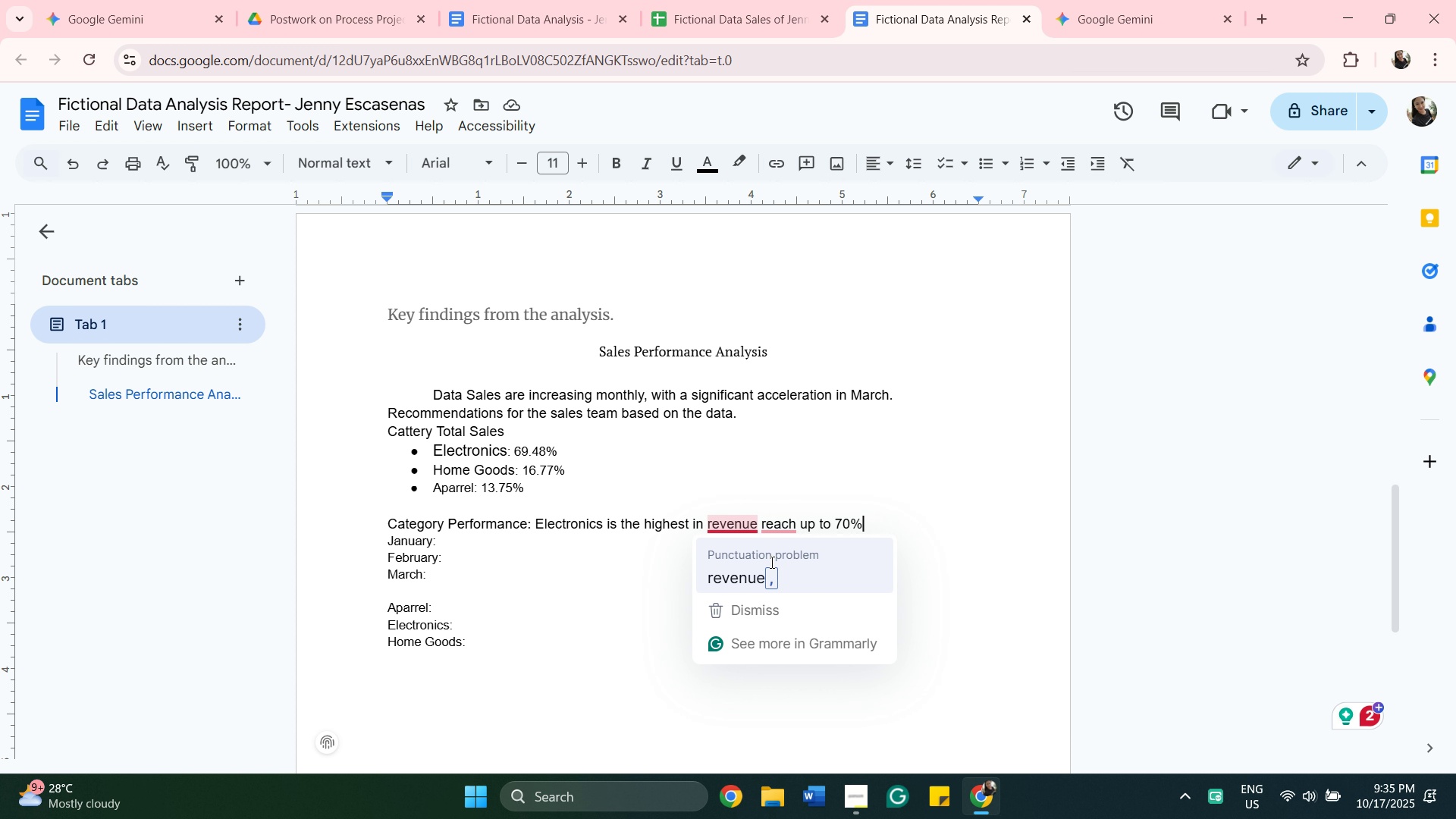 
left_click([770, 562])
 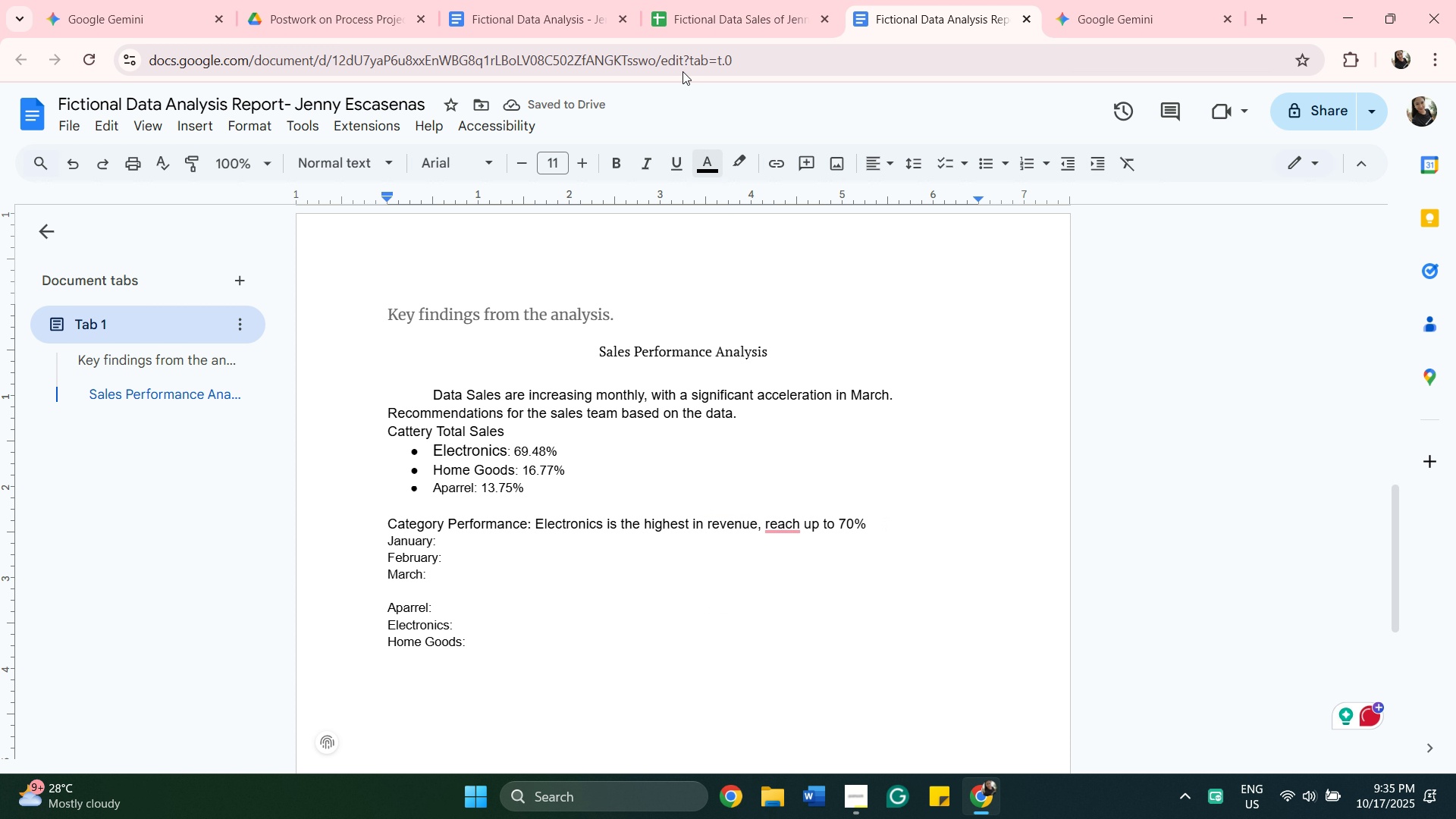 
left_click([684, 26])
 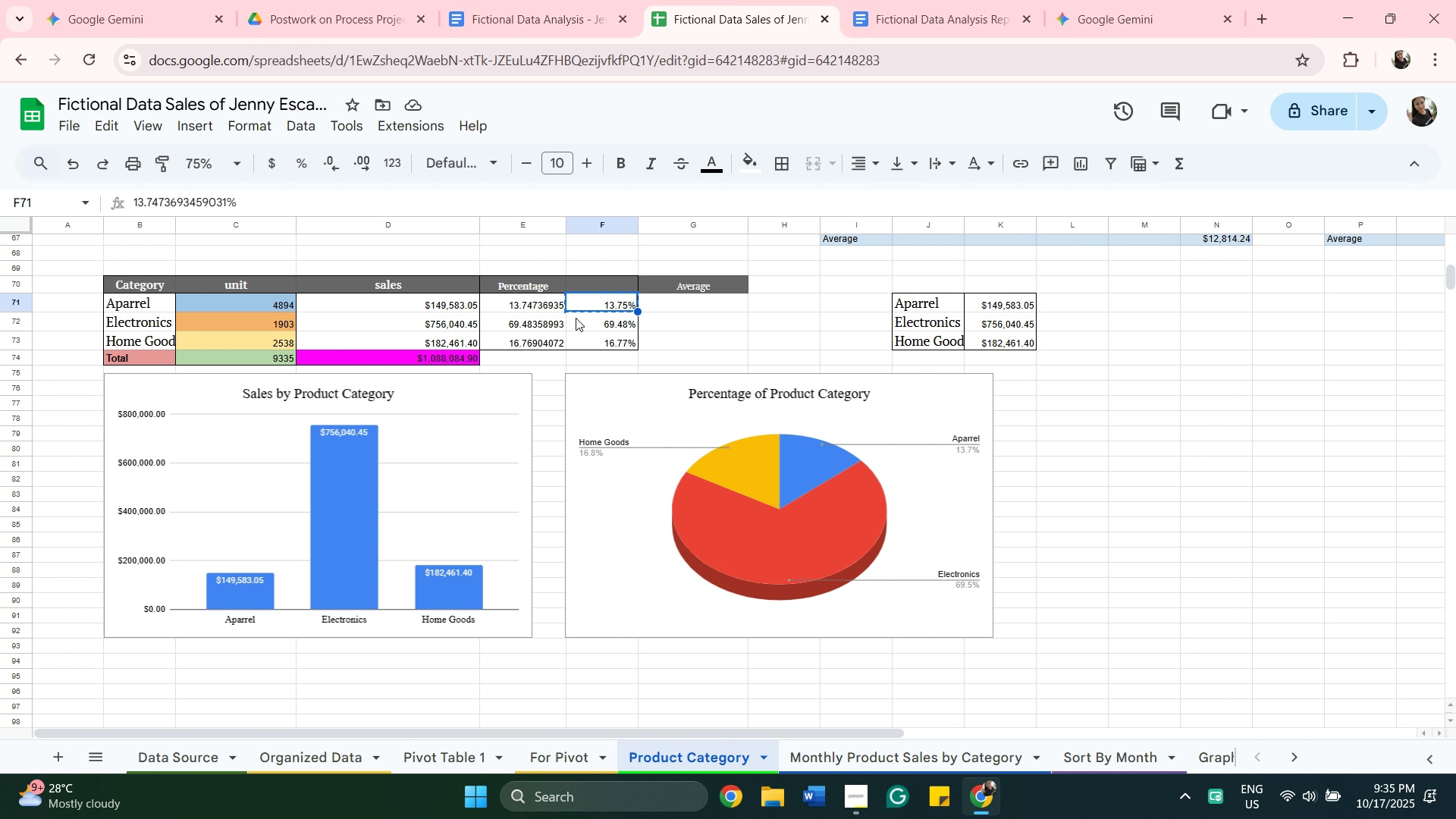 
wait(7.92)
 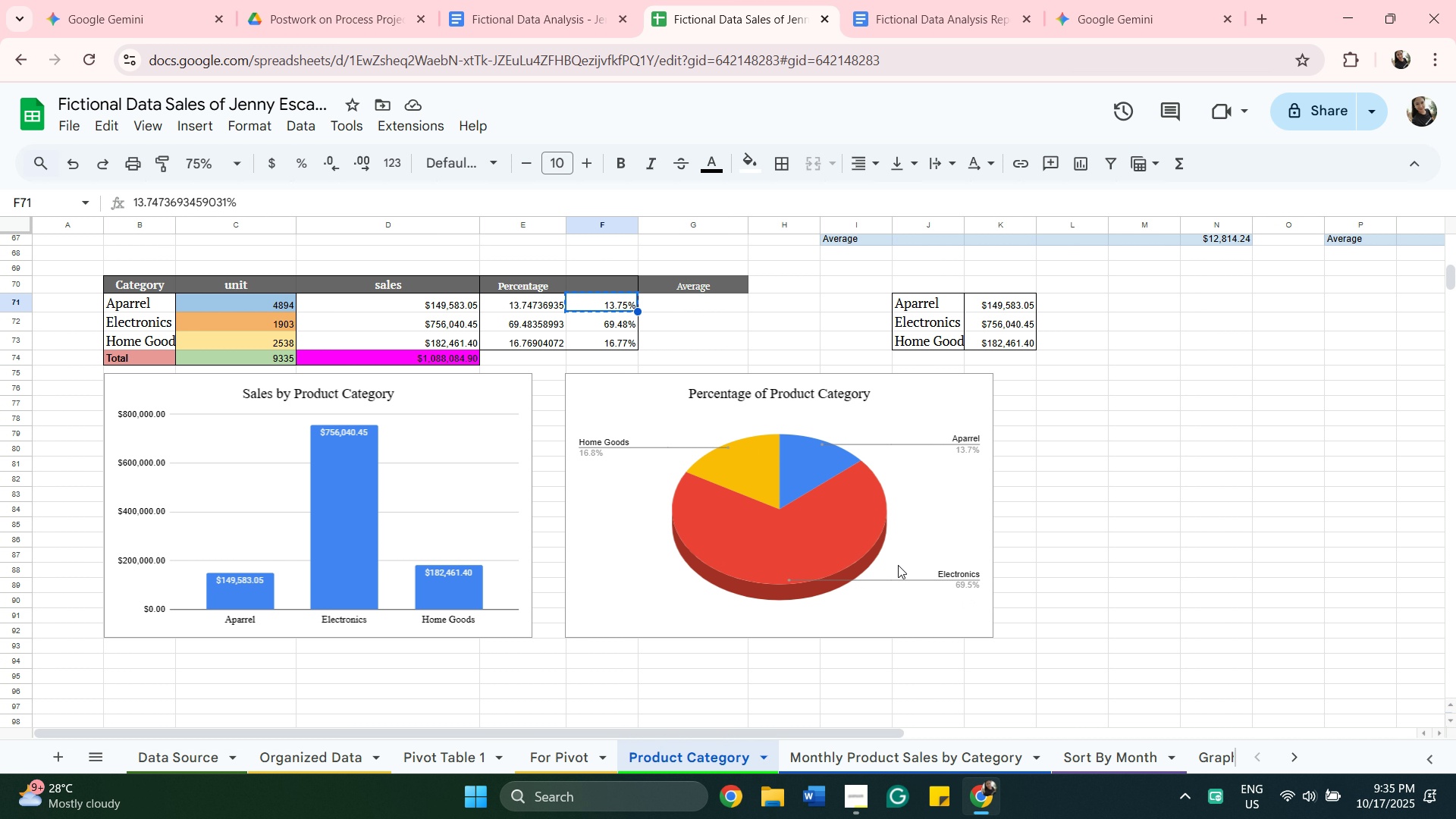 
scroll: coordinate [653, 322], scroll_direction: up, amount: 1.0
 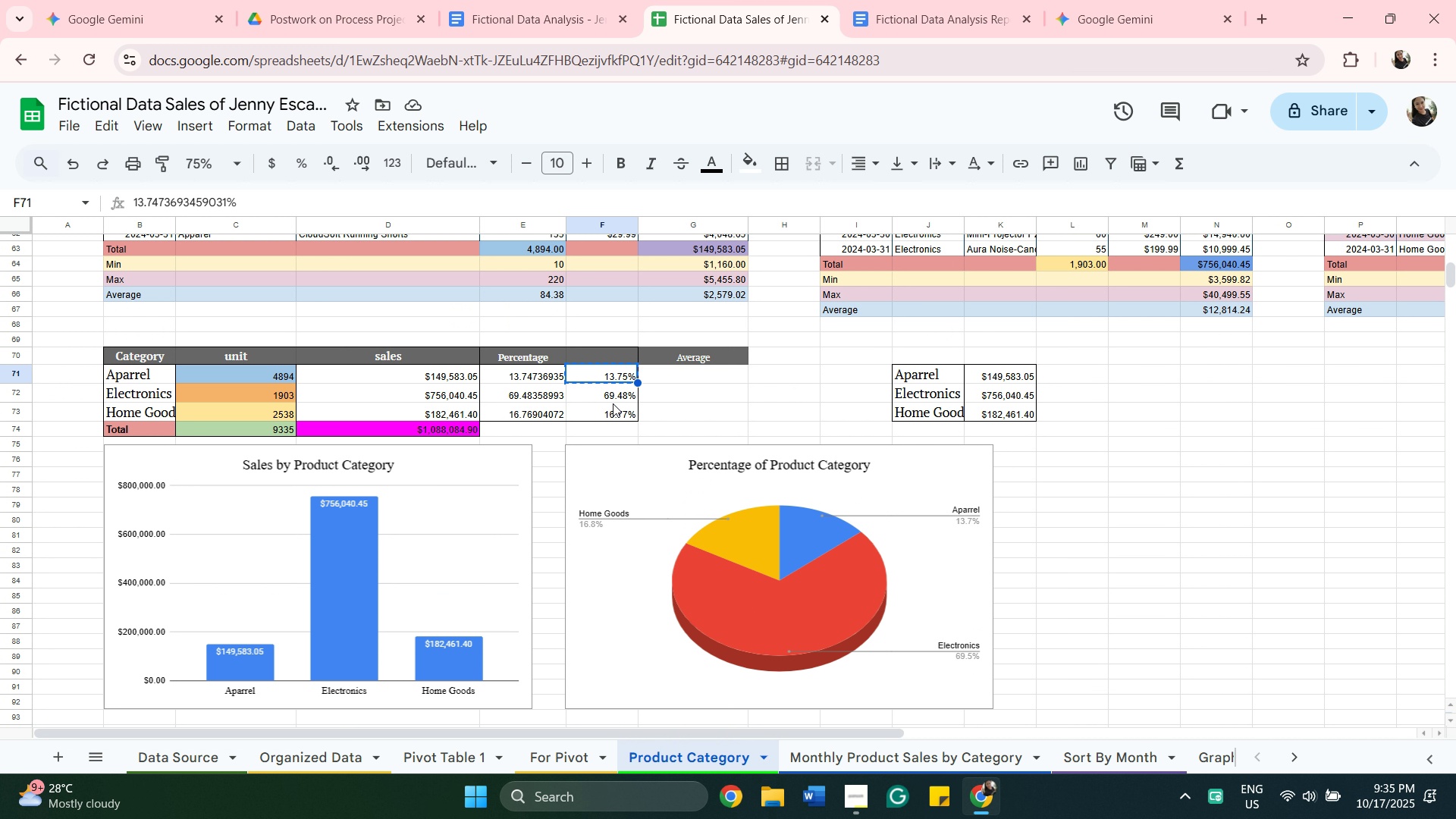 
left_click([611, 399])
 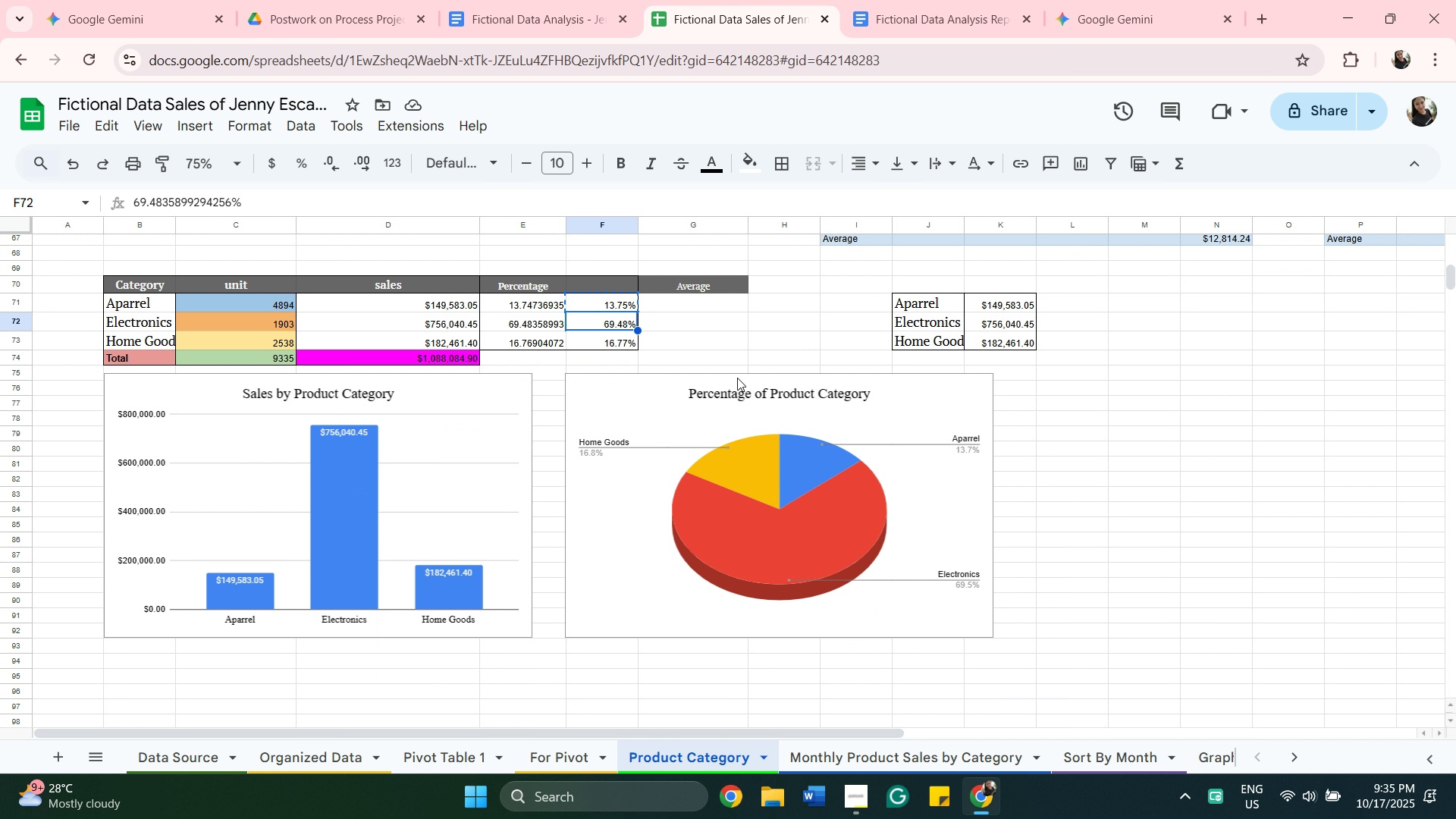 
scroll: coordinate [737, 378], scroll_direction: down, amount: 2.0
 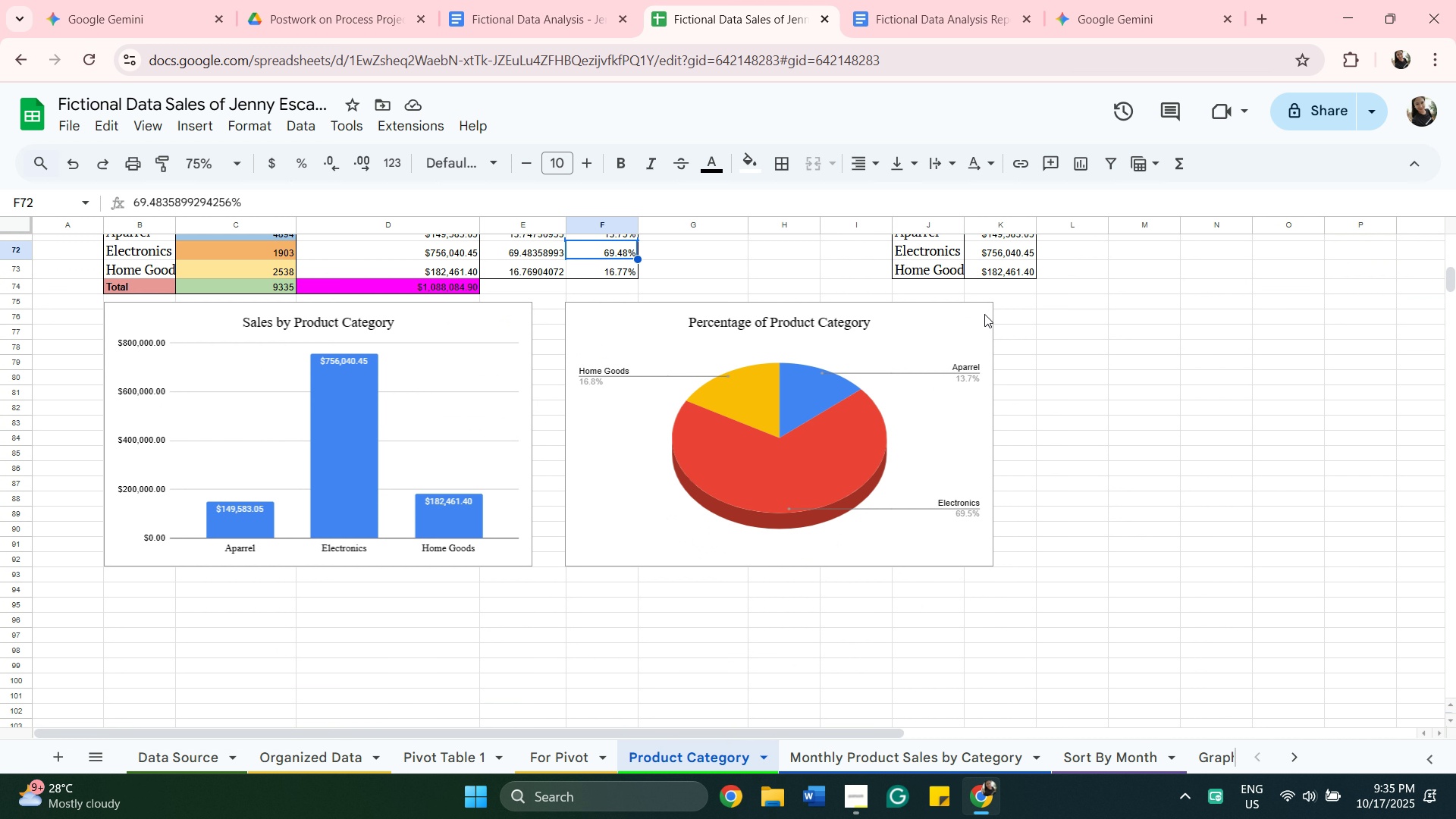 
scroll: coordinate [955, 388], scroll_direction: up, amount: 3.0
 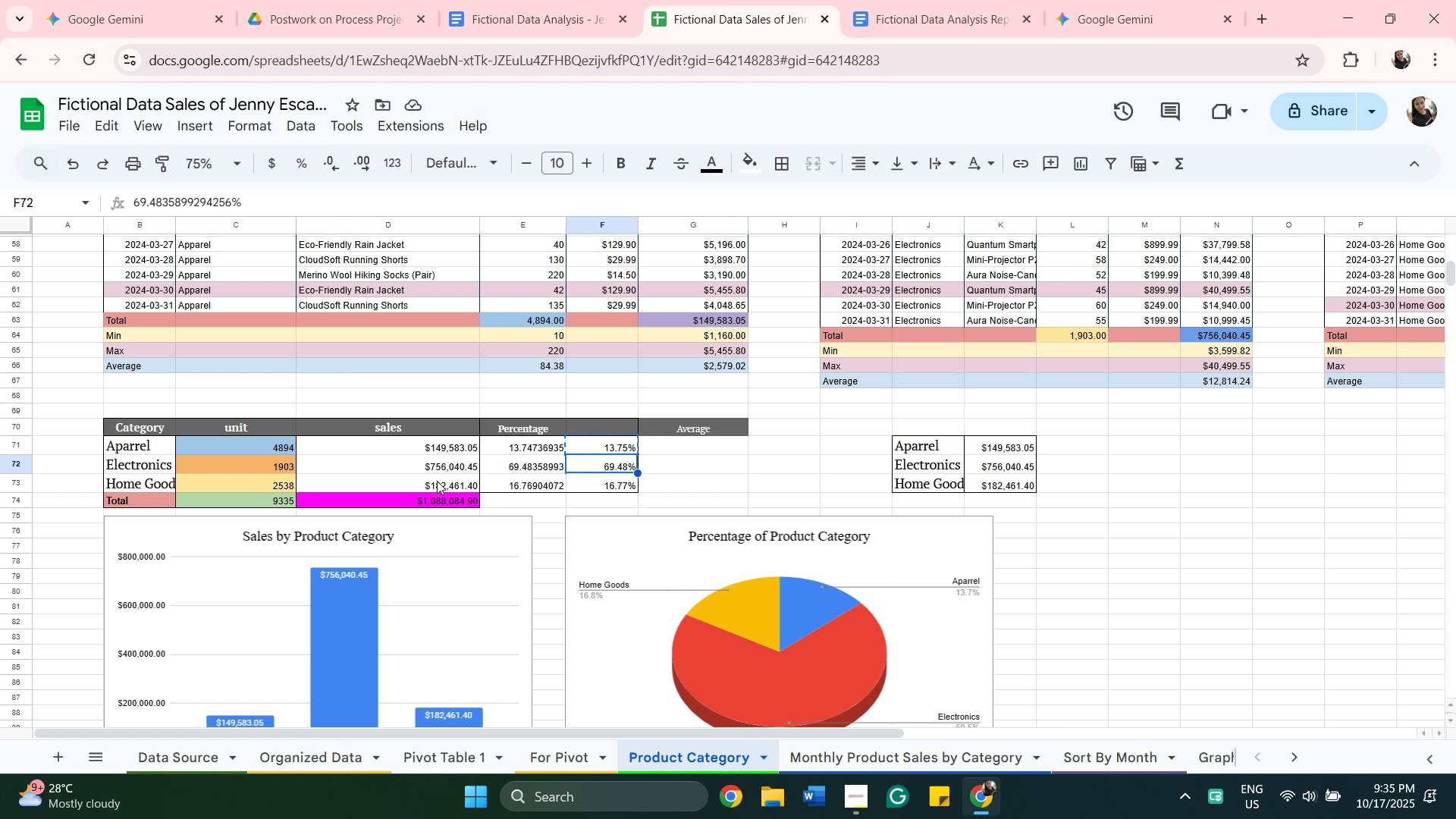 
wait(12.62)
 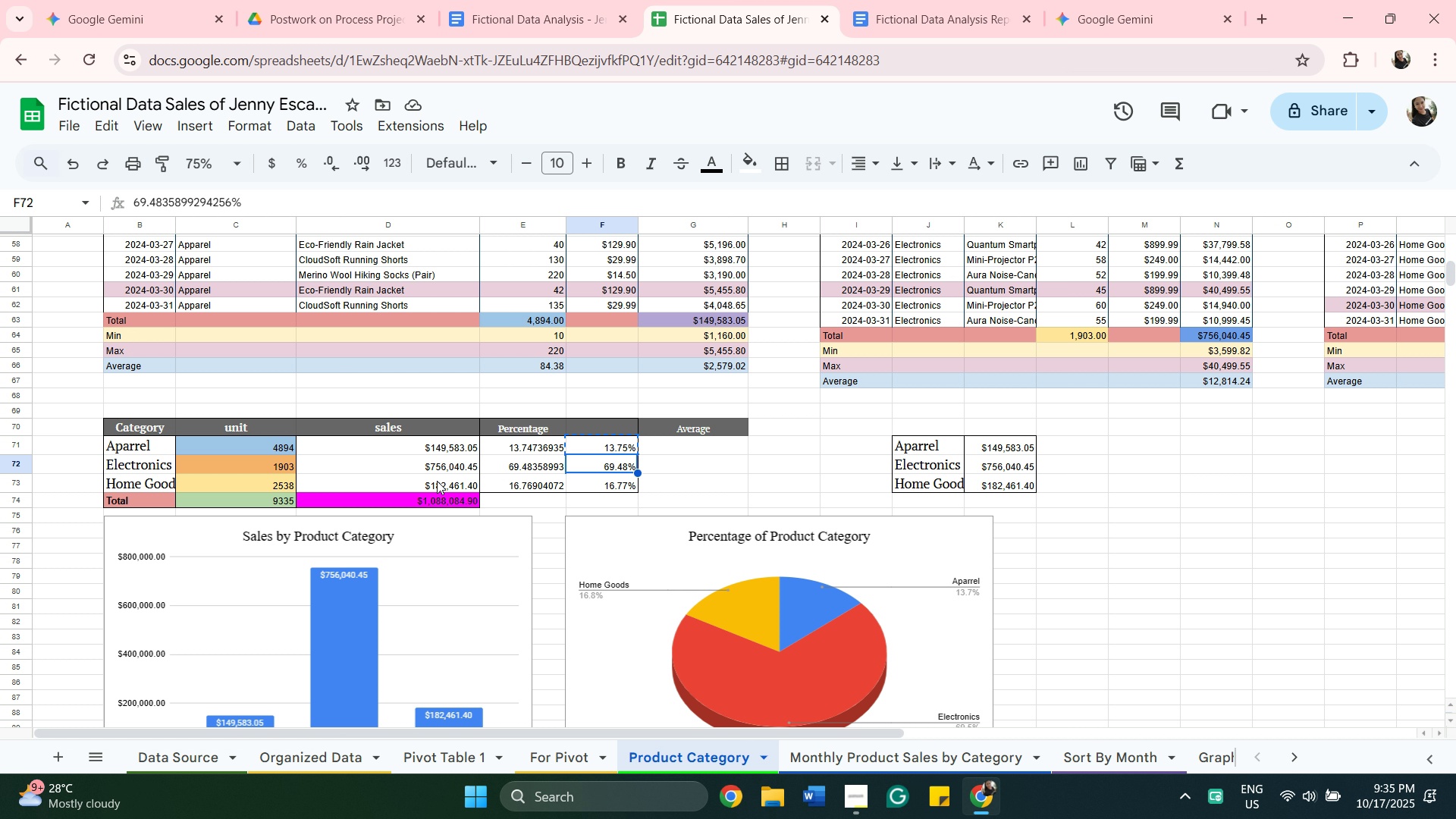 
scroll: coordinate [722, 544], scroll_direction: down, amount: 2.0
 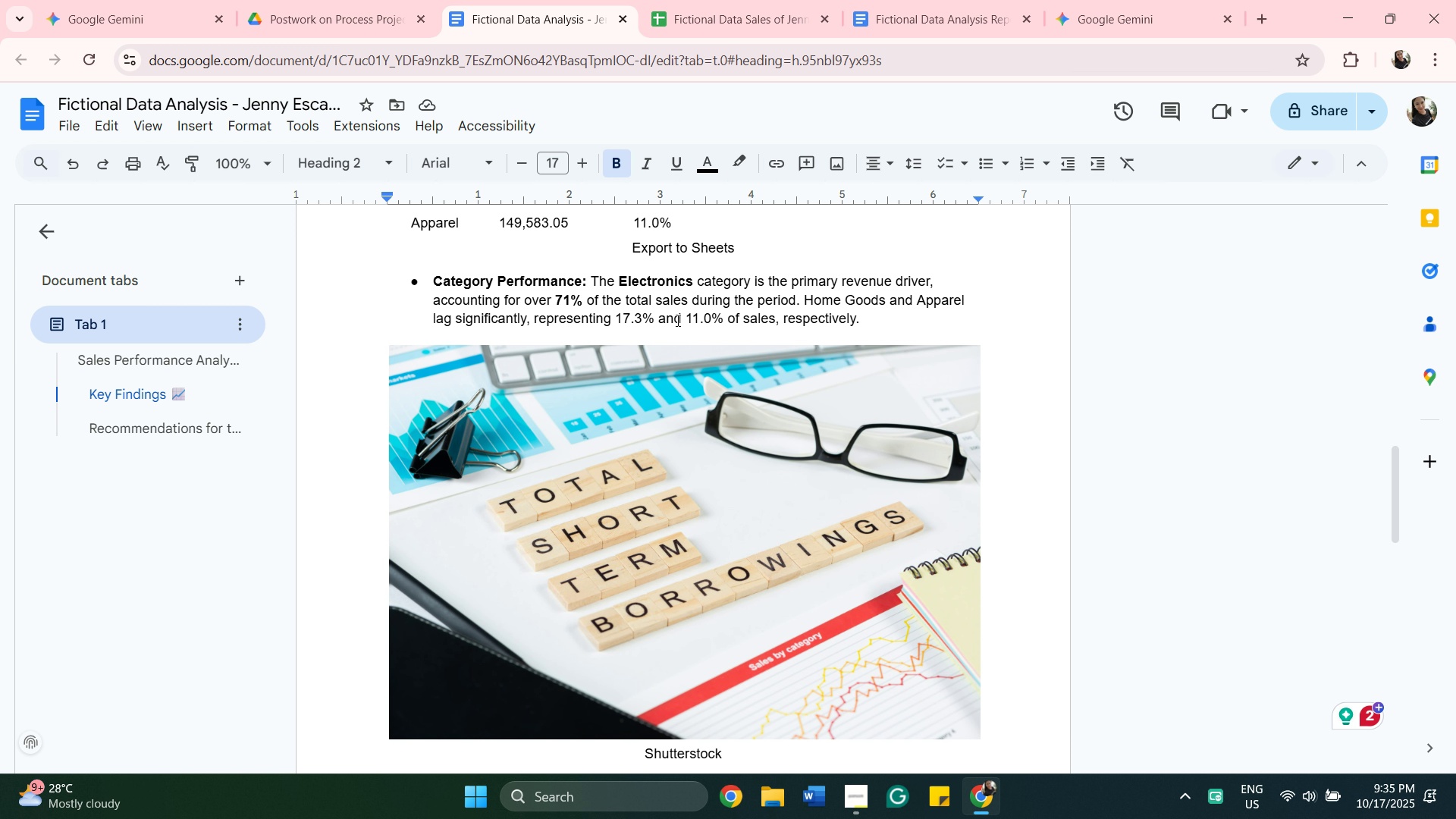 
wait(14.44)
 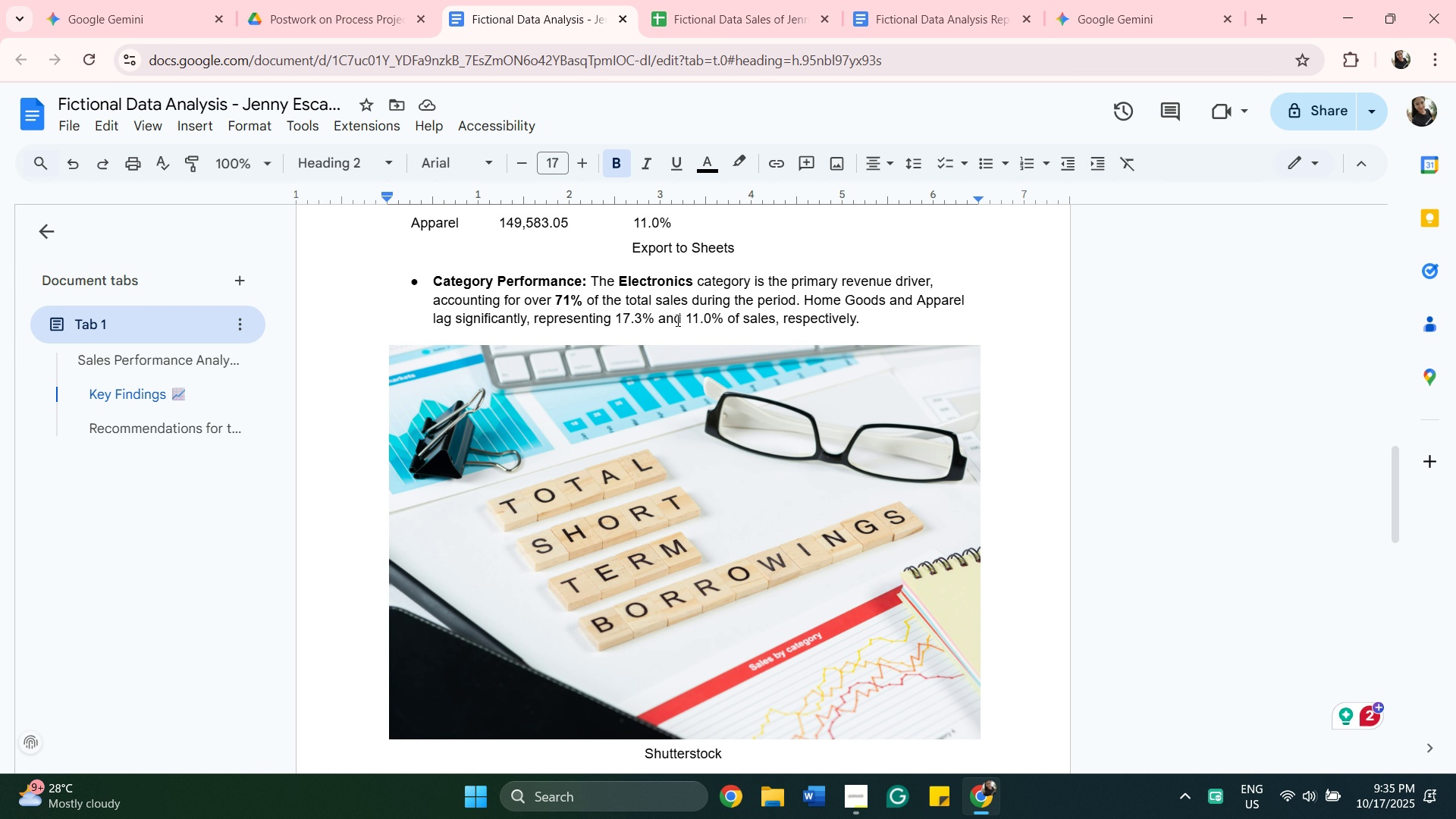 
scroll: coordinate [654, 373], scroll_direction: up, amount: 3.0
 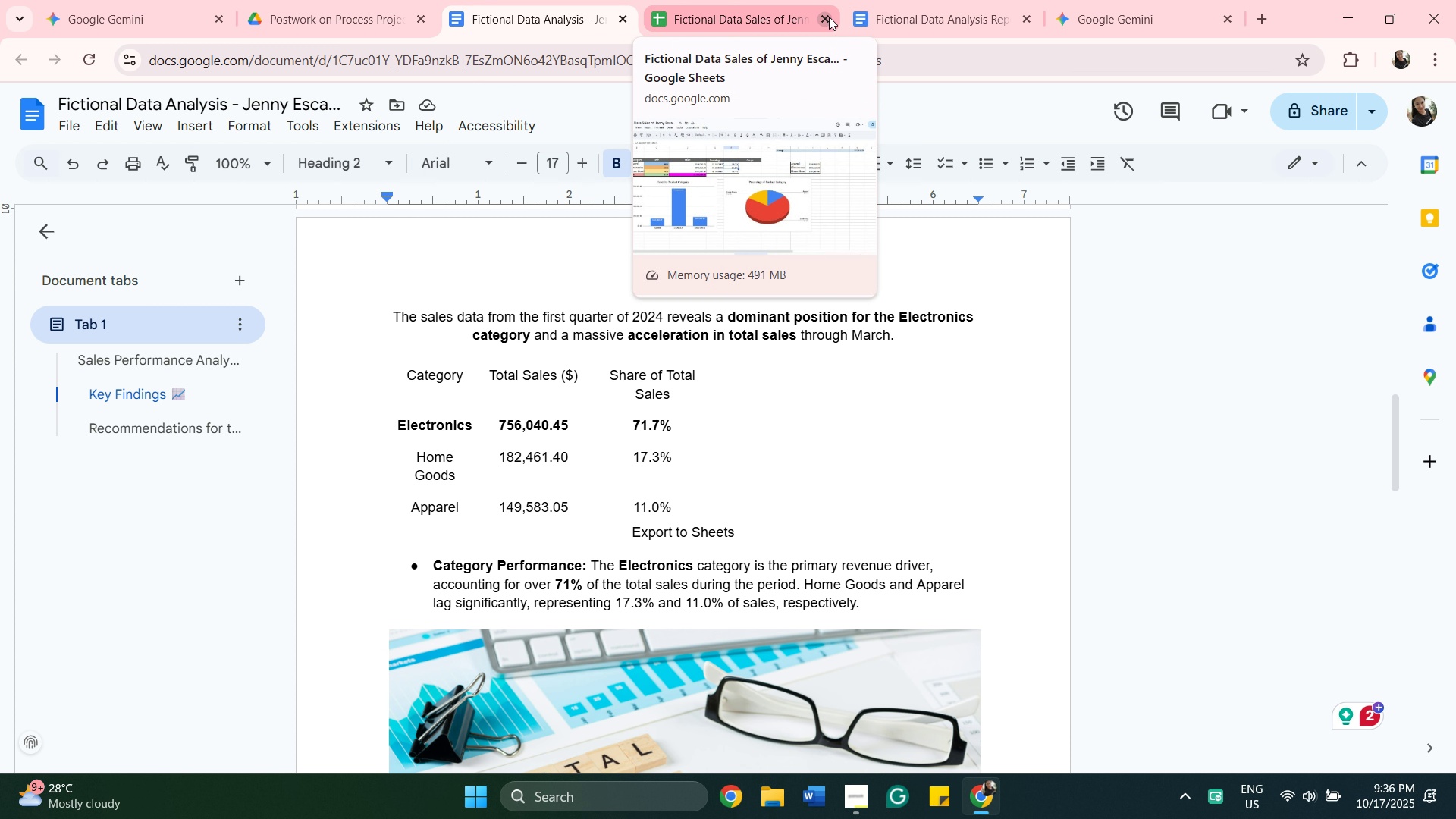 
left_click([755, 20])
 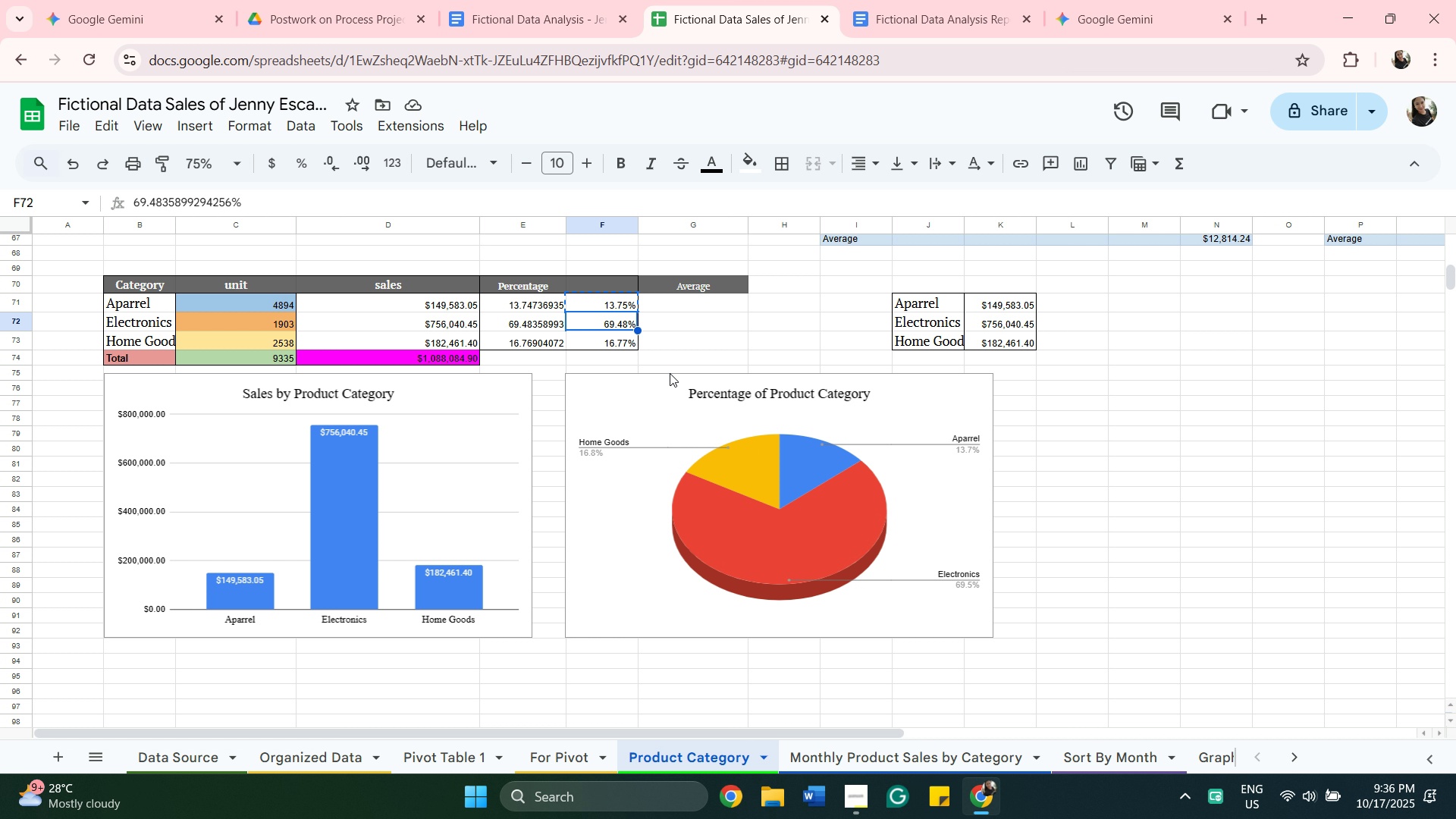 
wait(16.58)
 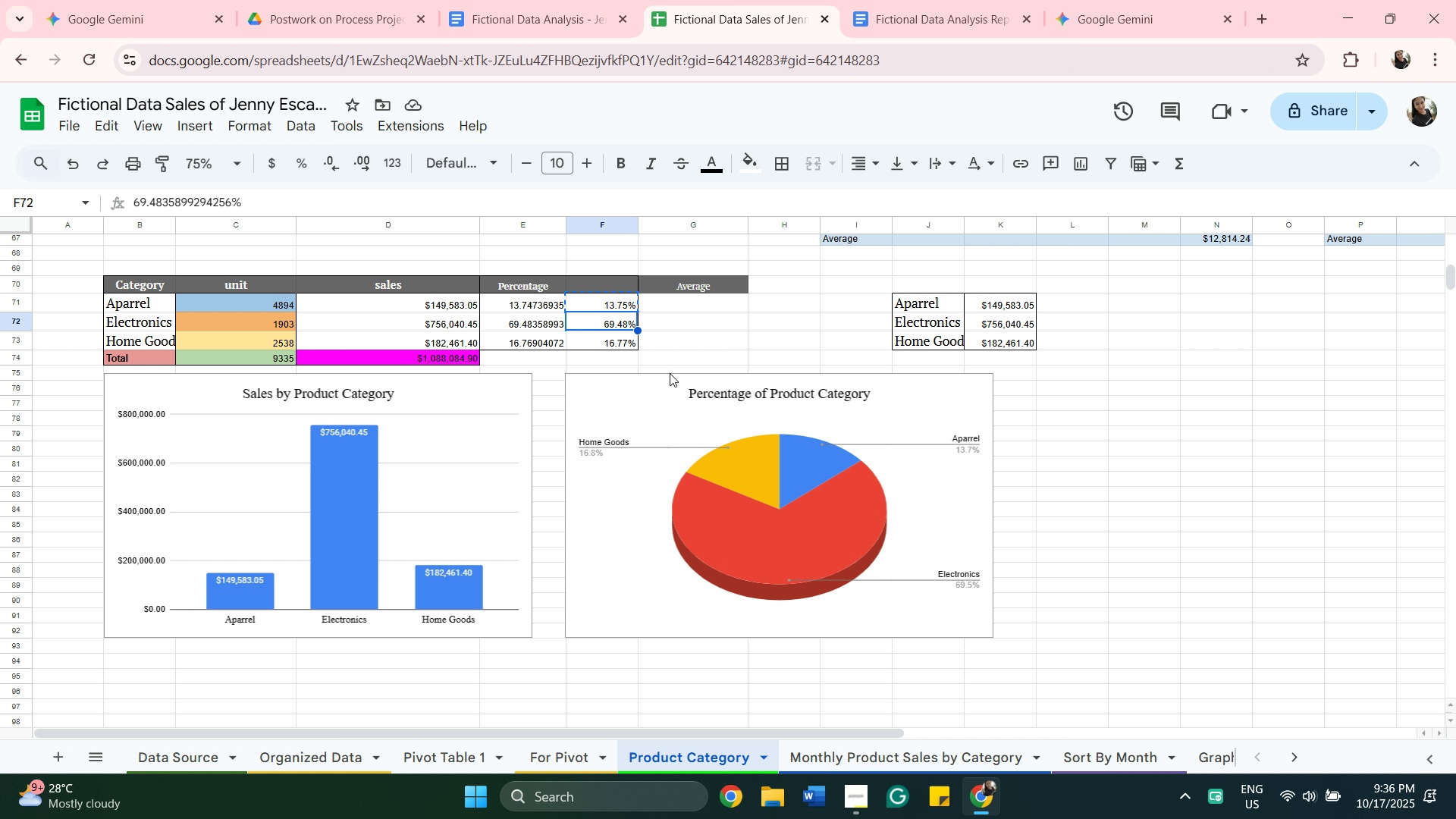 
right_click([610, 323])
 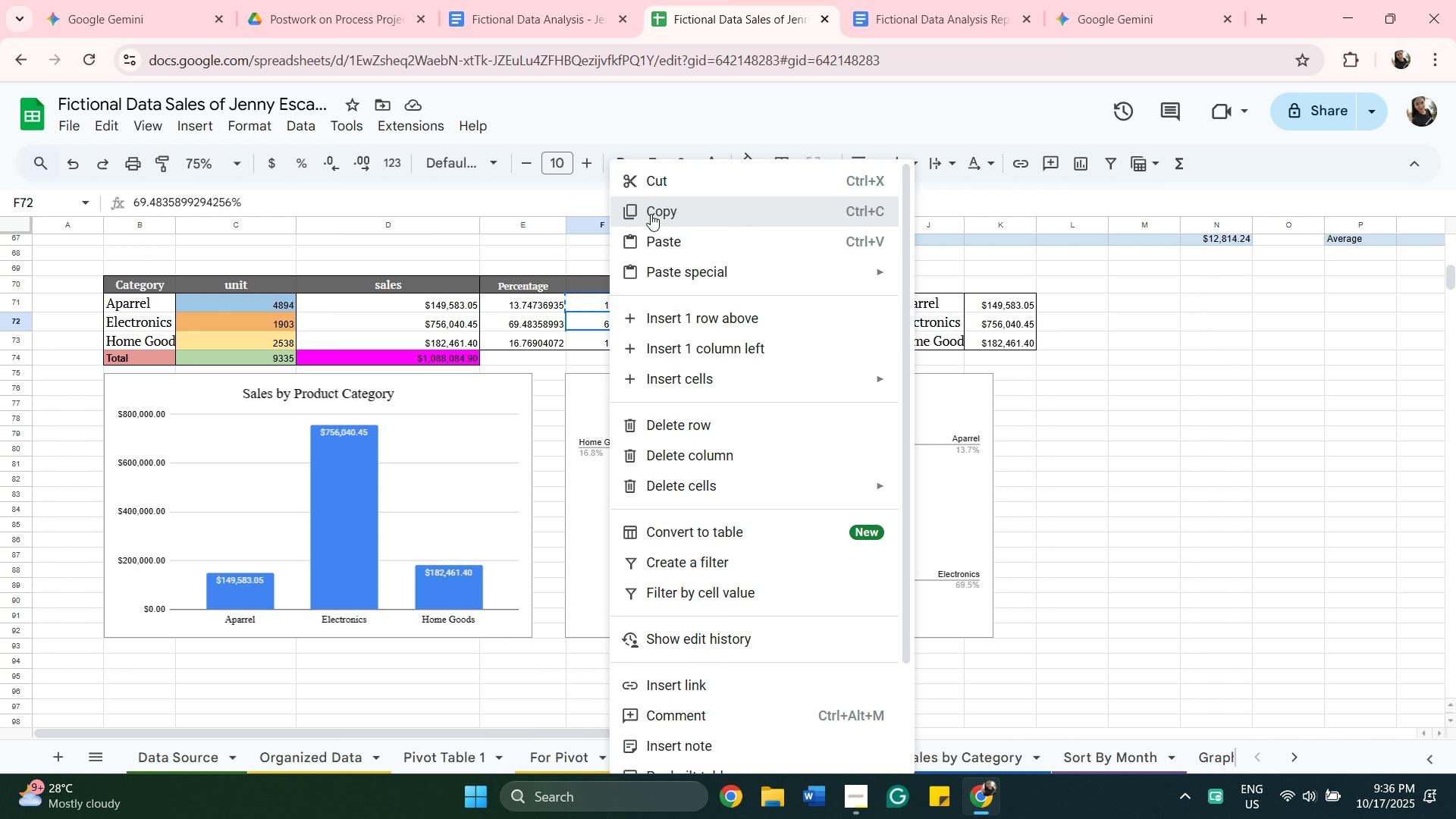 
left_click([651, 214])
 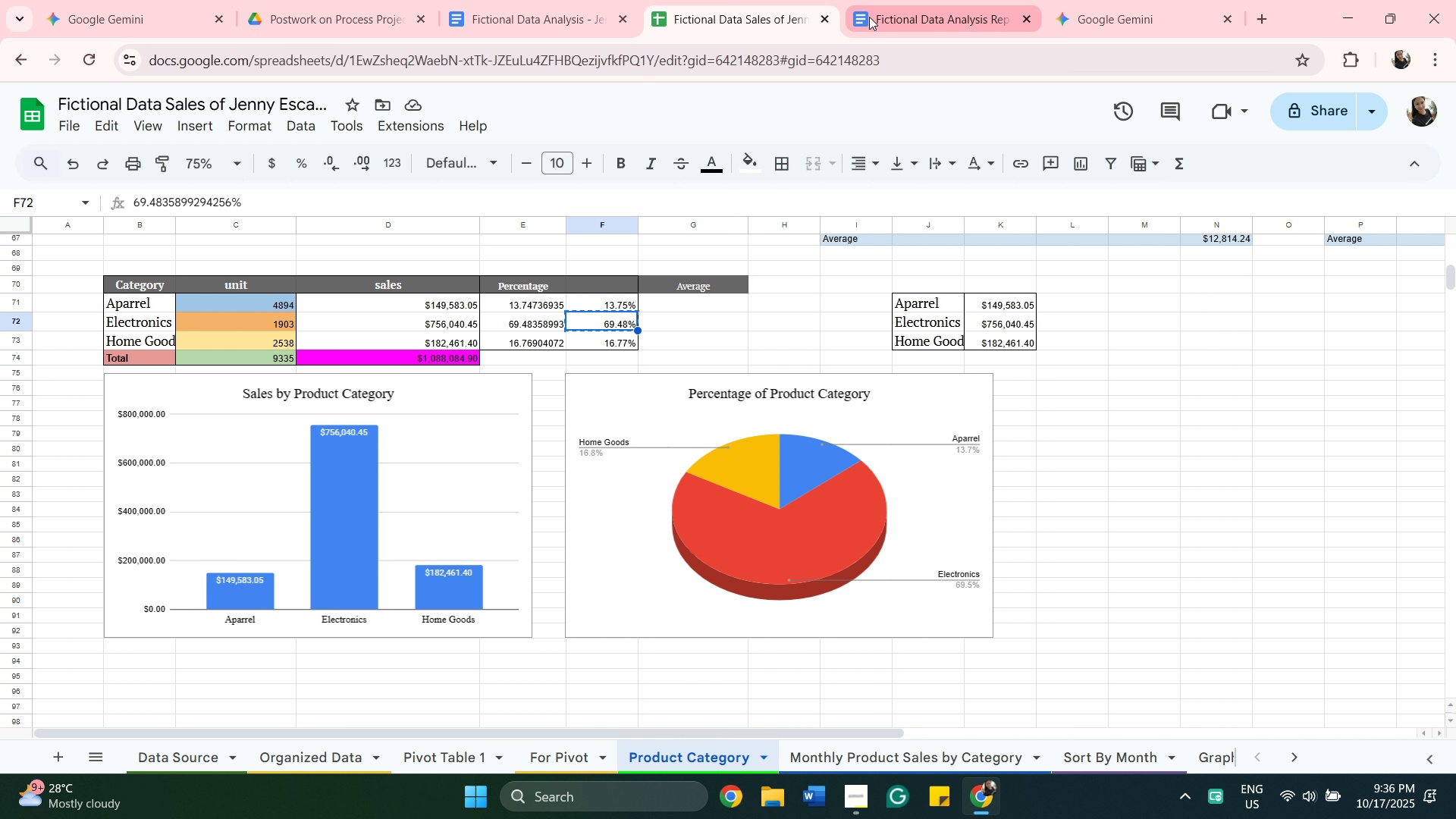 
left_click([869, 17])
 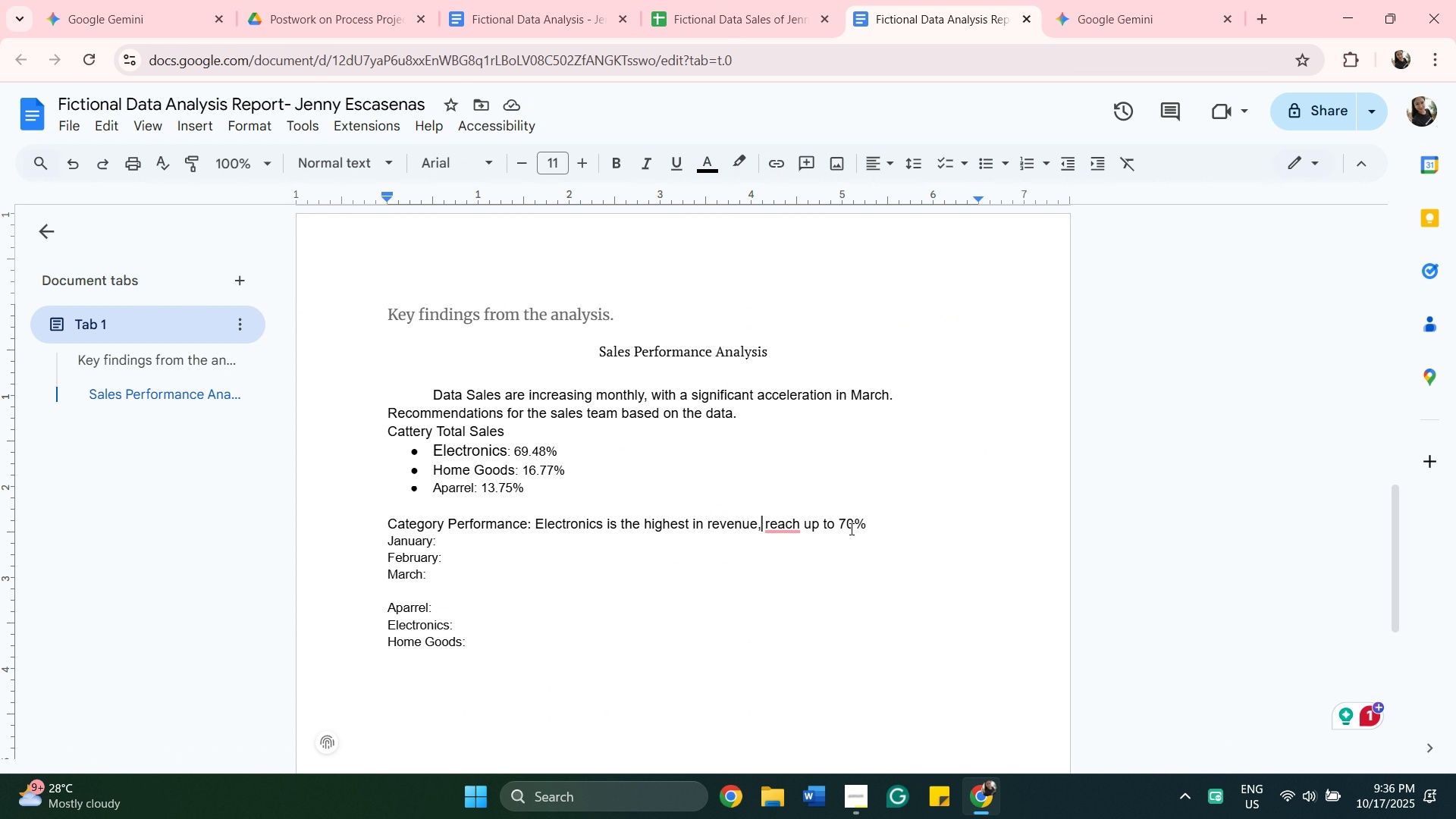 
left_click_drag(start_coordinate=[853, 524], to_coordinate=[839, 516])
 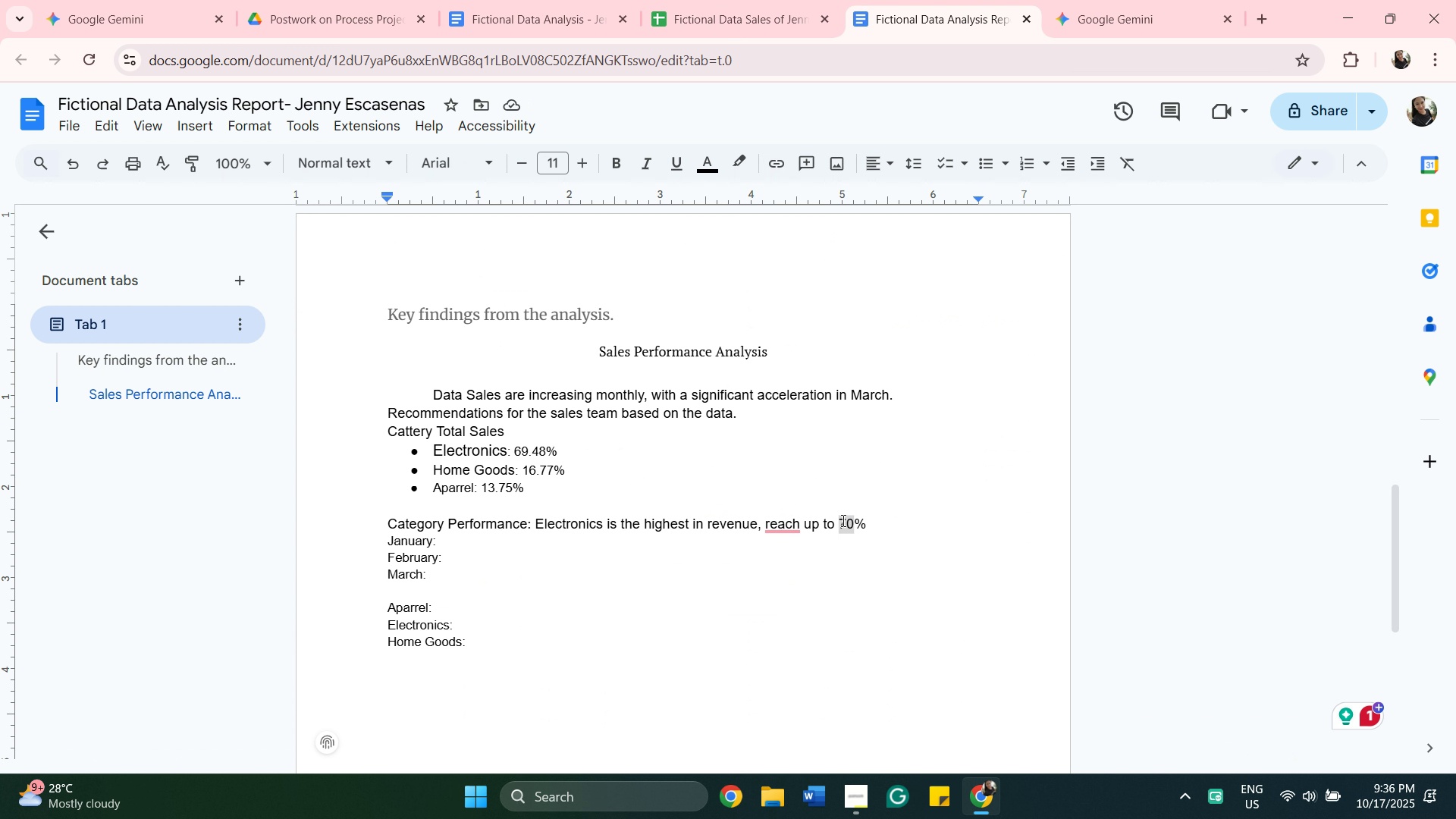 
right_click([842, 520])
 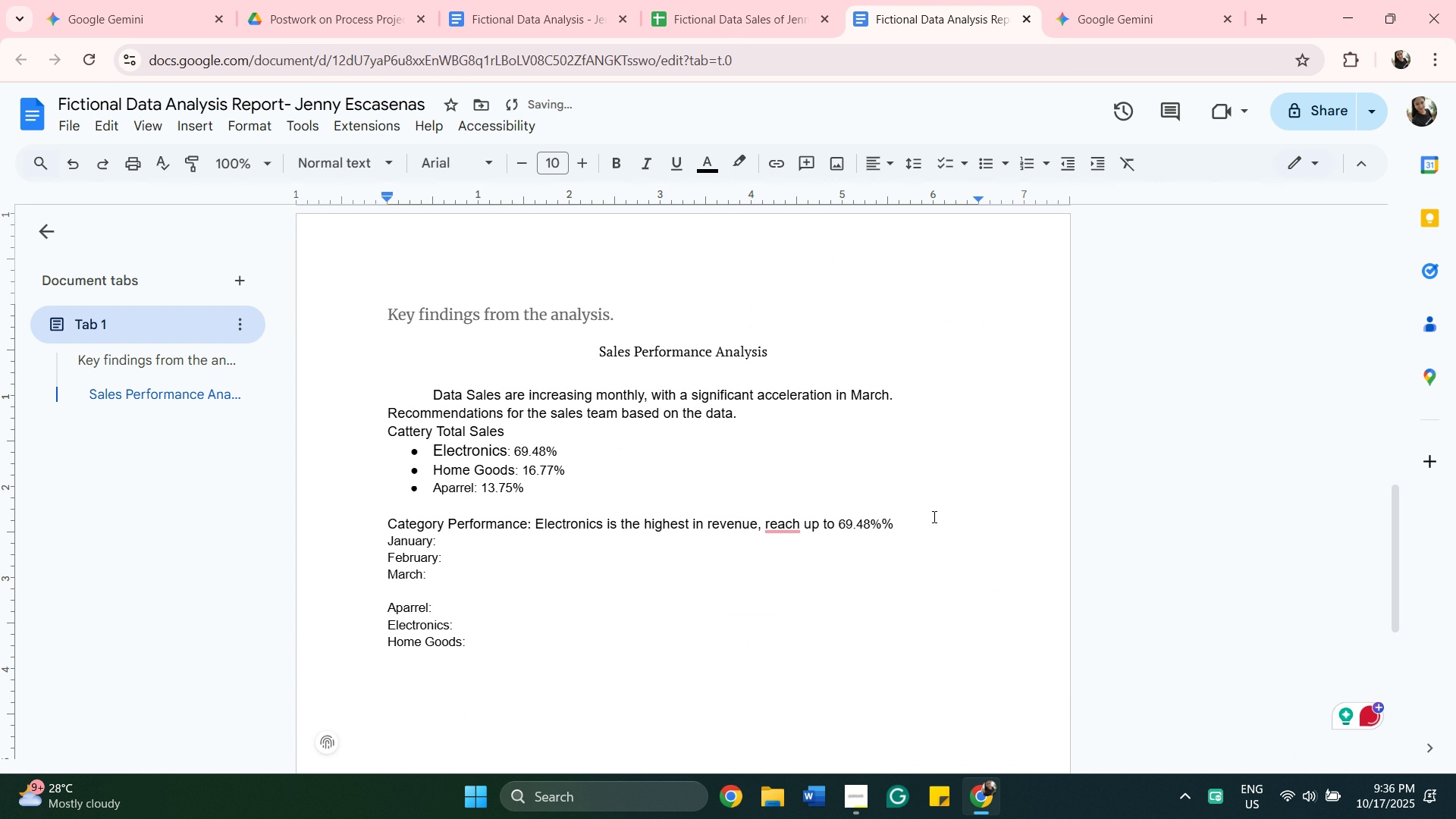 
key(Backspace)
 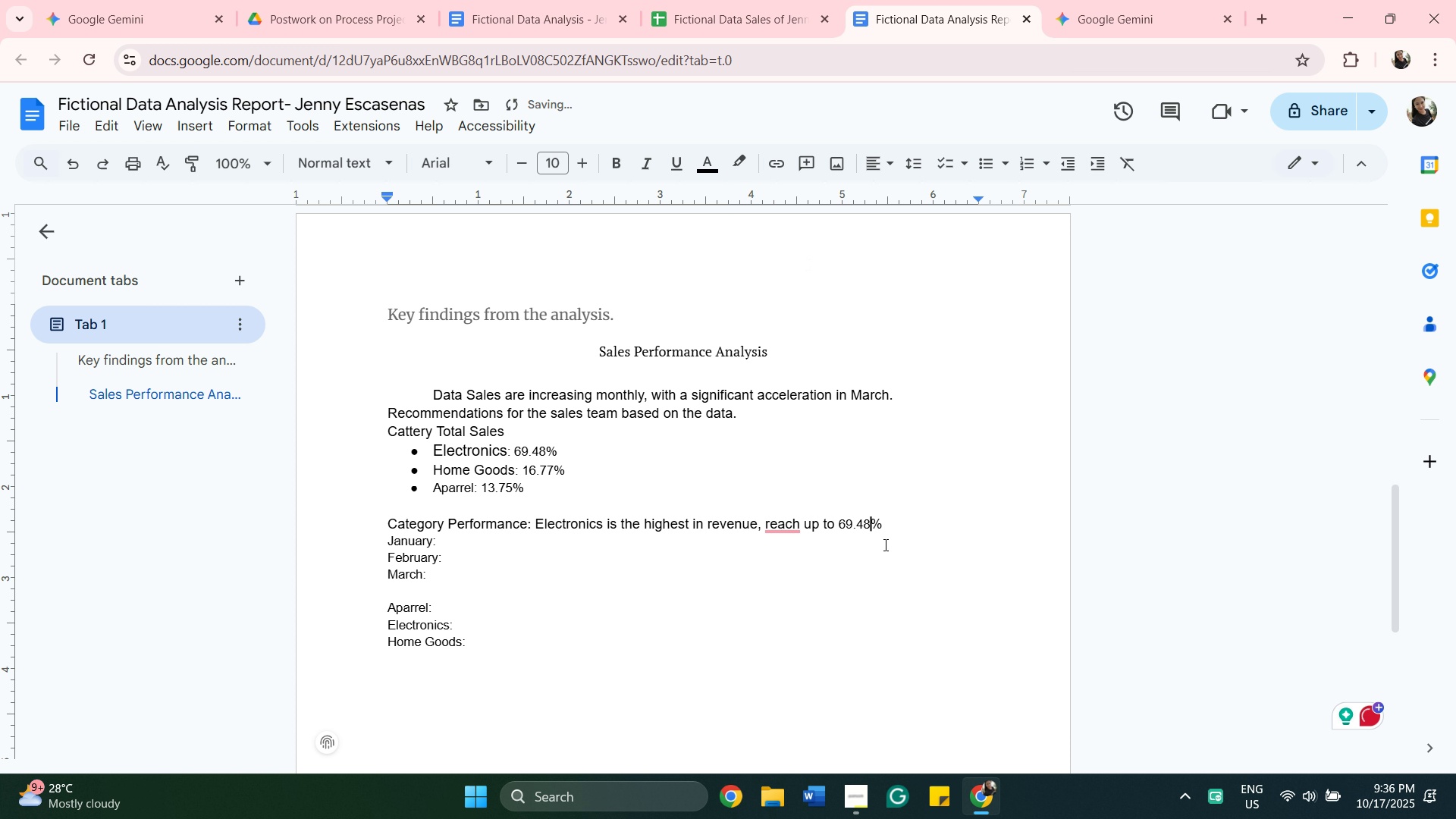 
left_click([890, 525])
 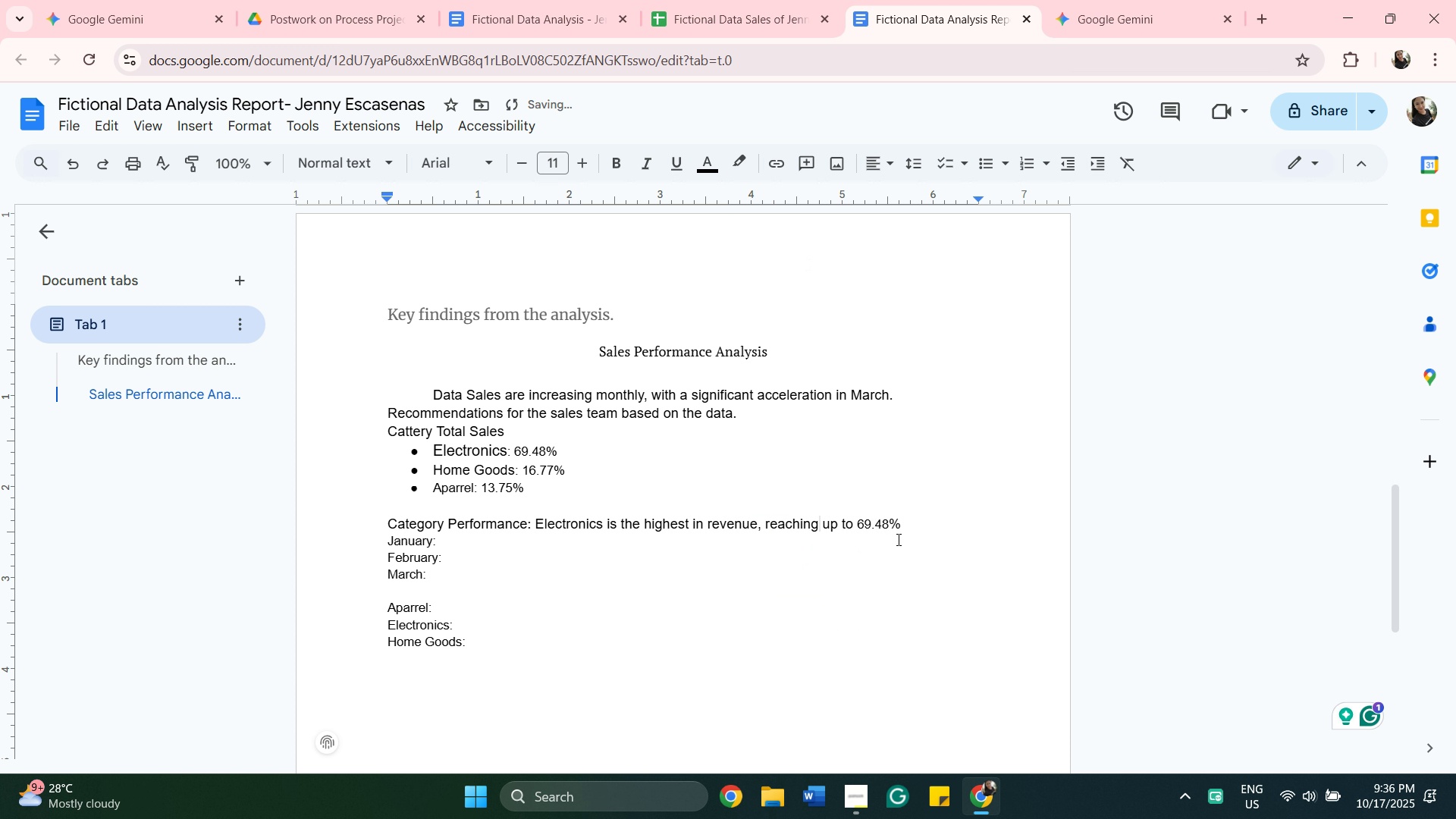 
left_click([908, 522])
 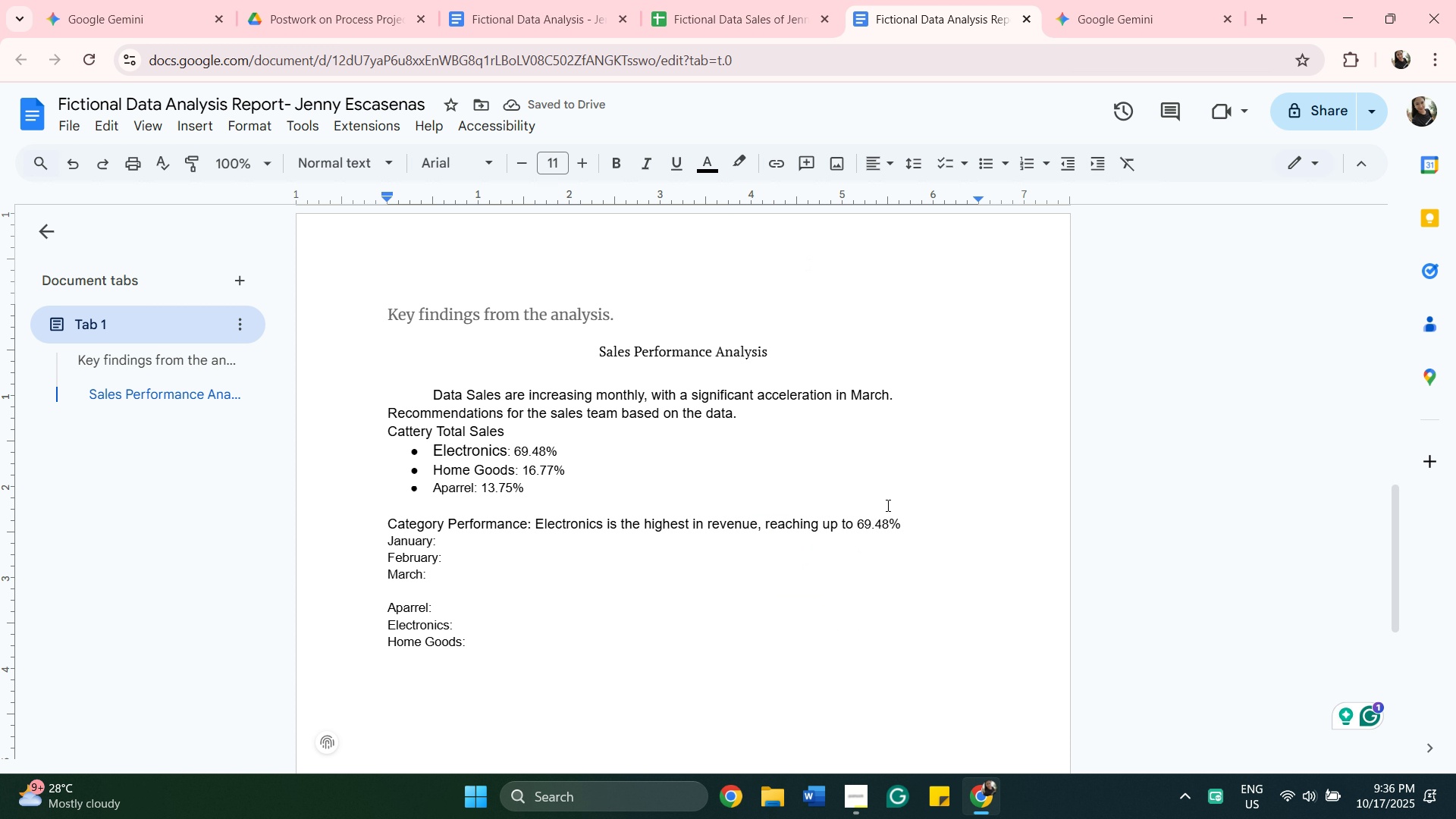 
key(Space)
 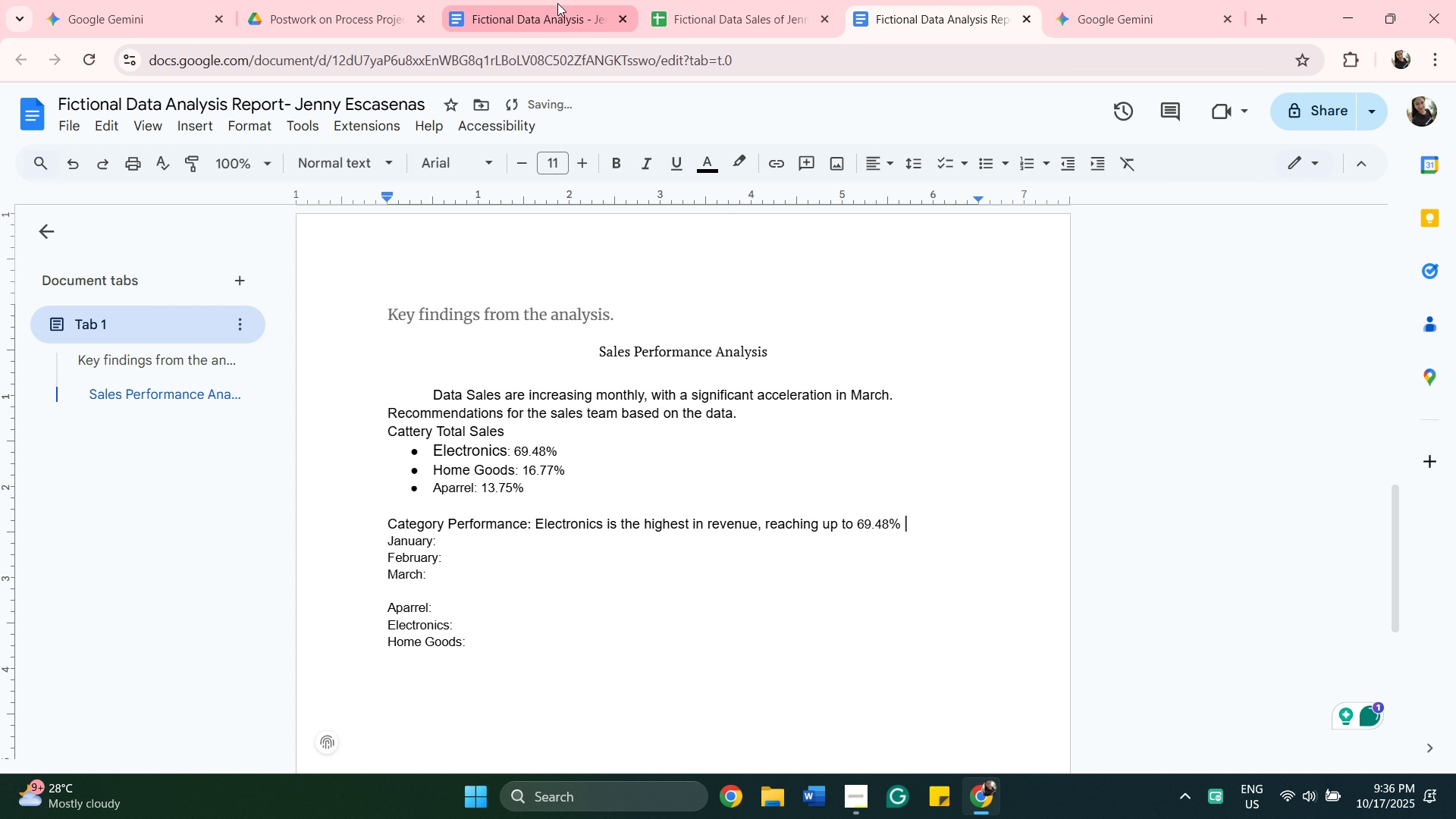 
left_click([557, 5])
 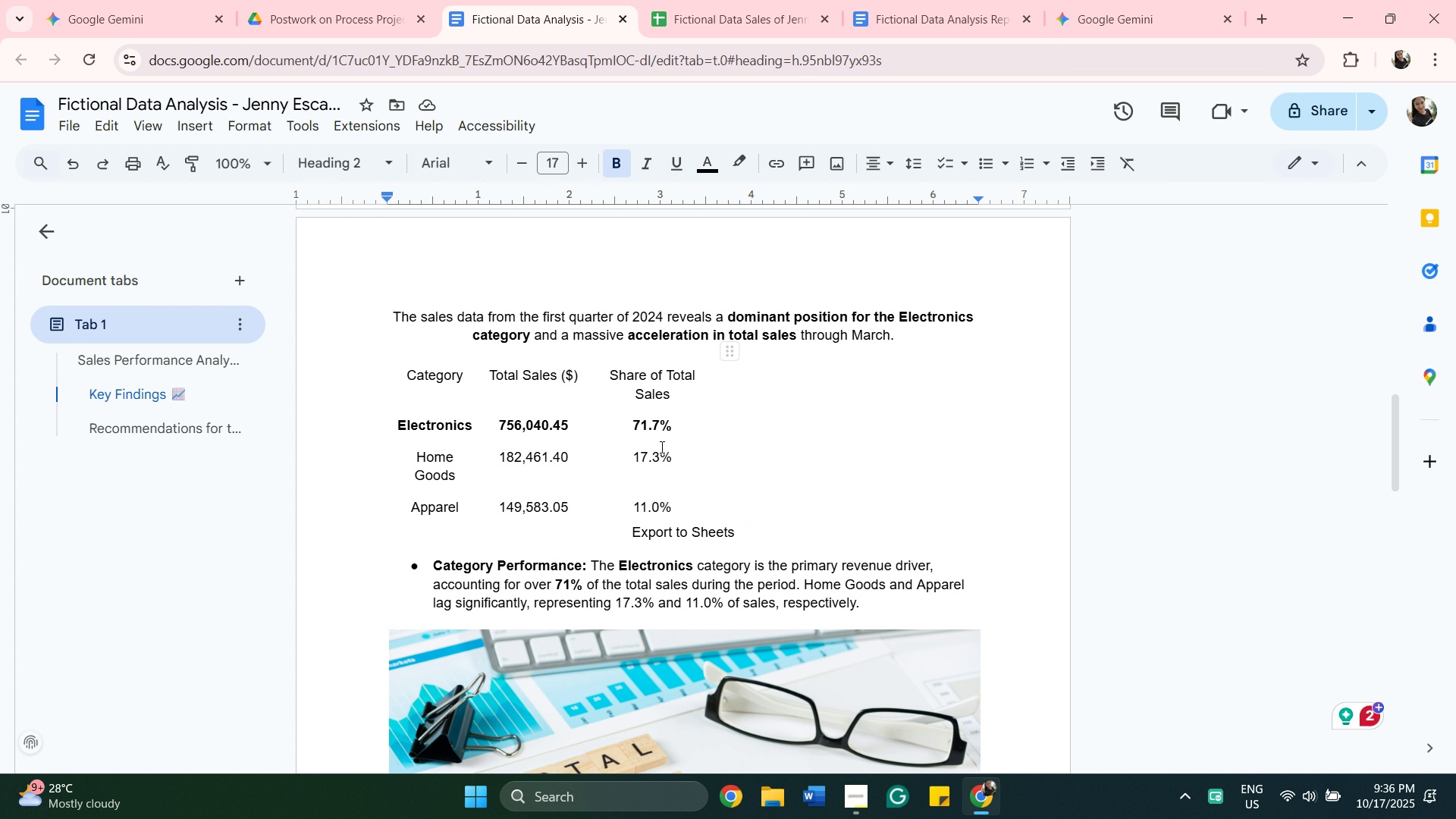 
wait(5.29)
 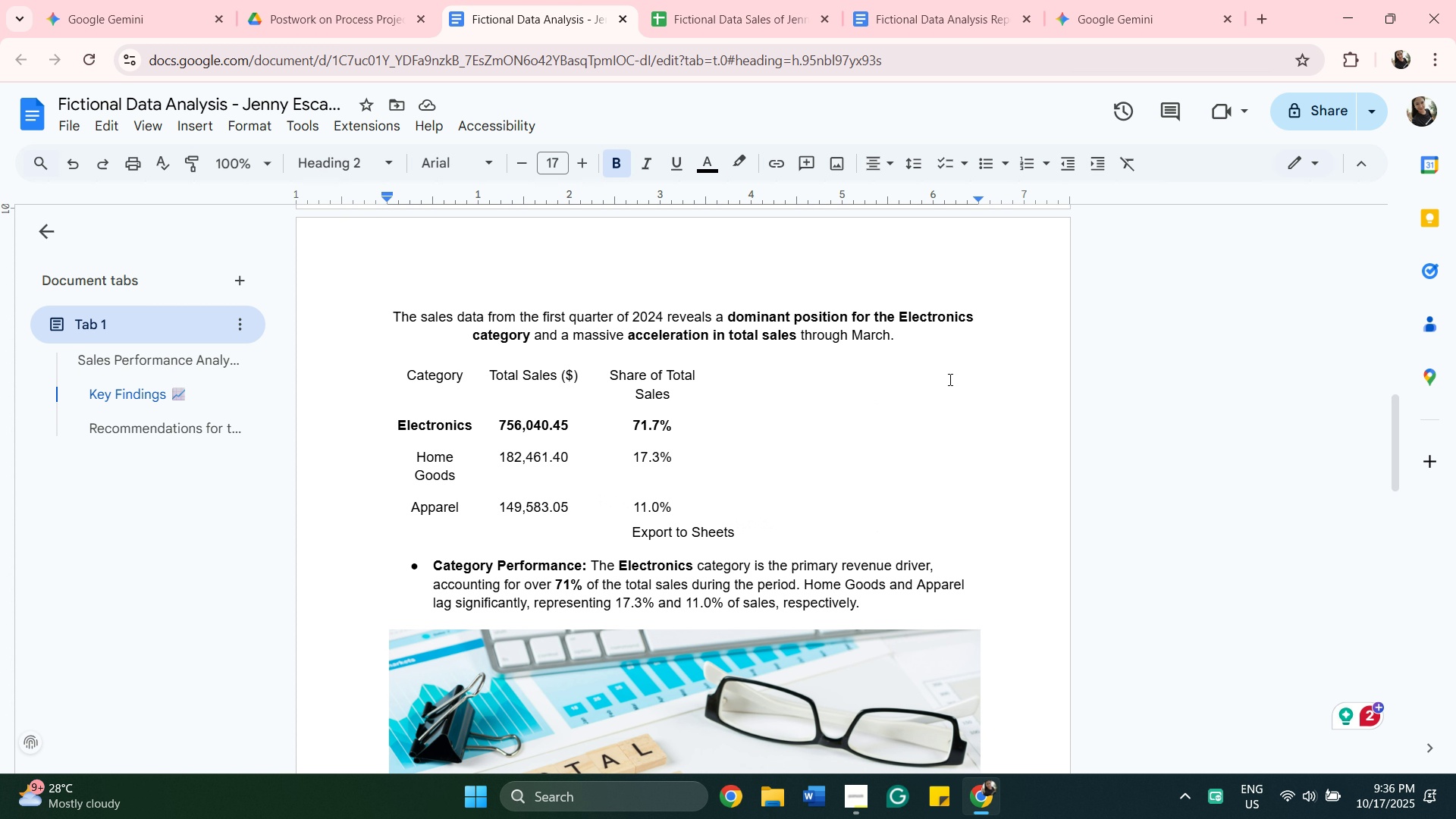 
left_click([906, 8])
 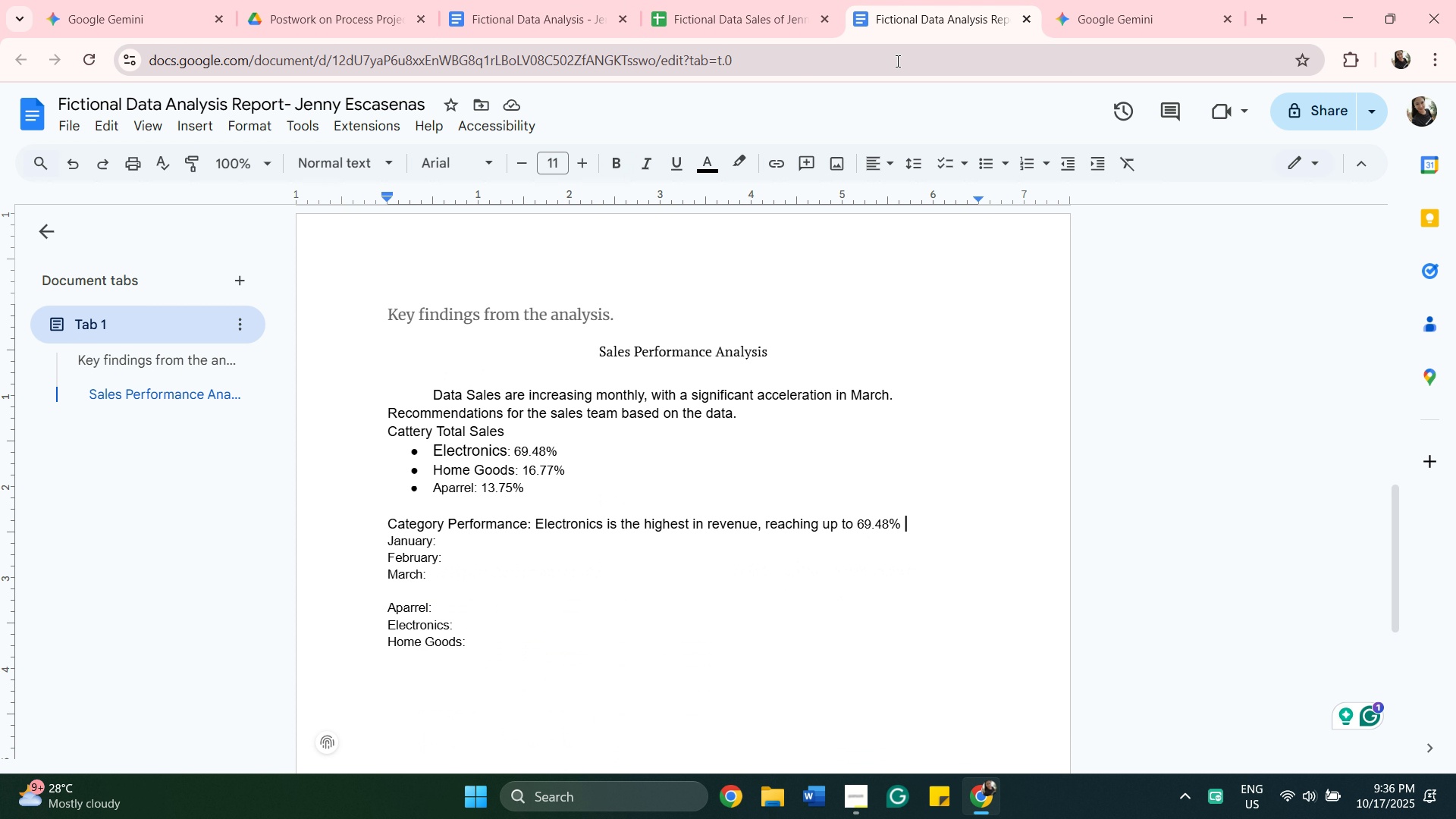 
type(of the total Sales)
 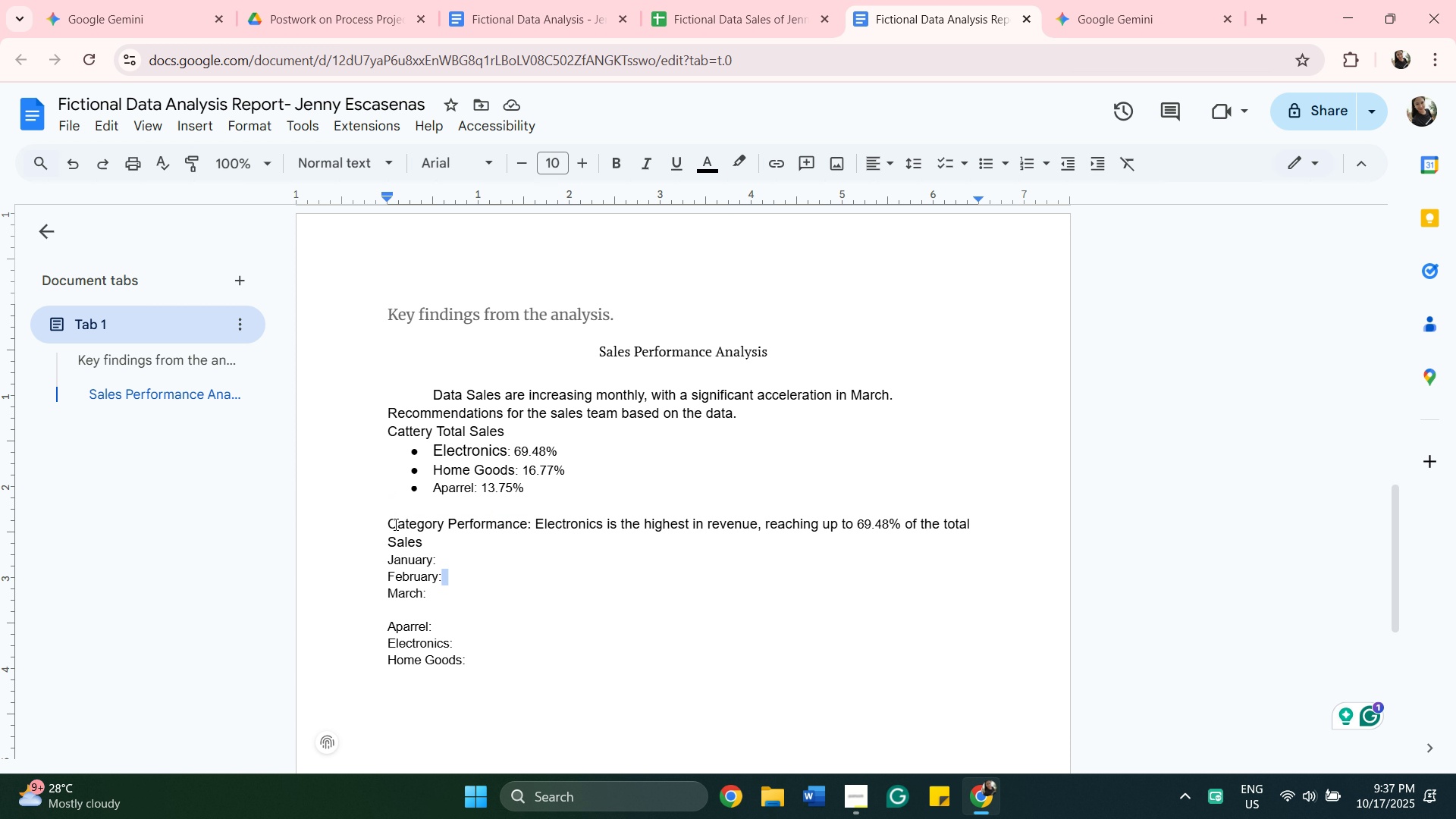 
wait(31.19)
 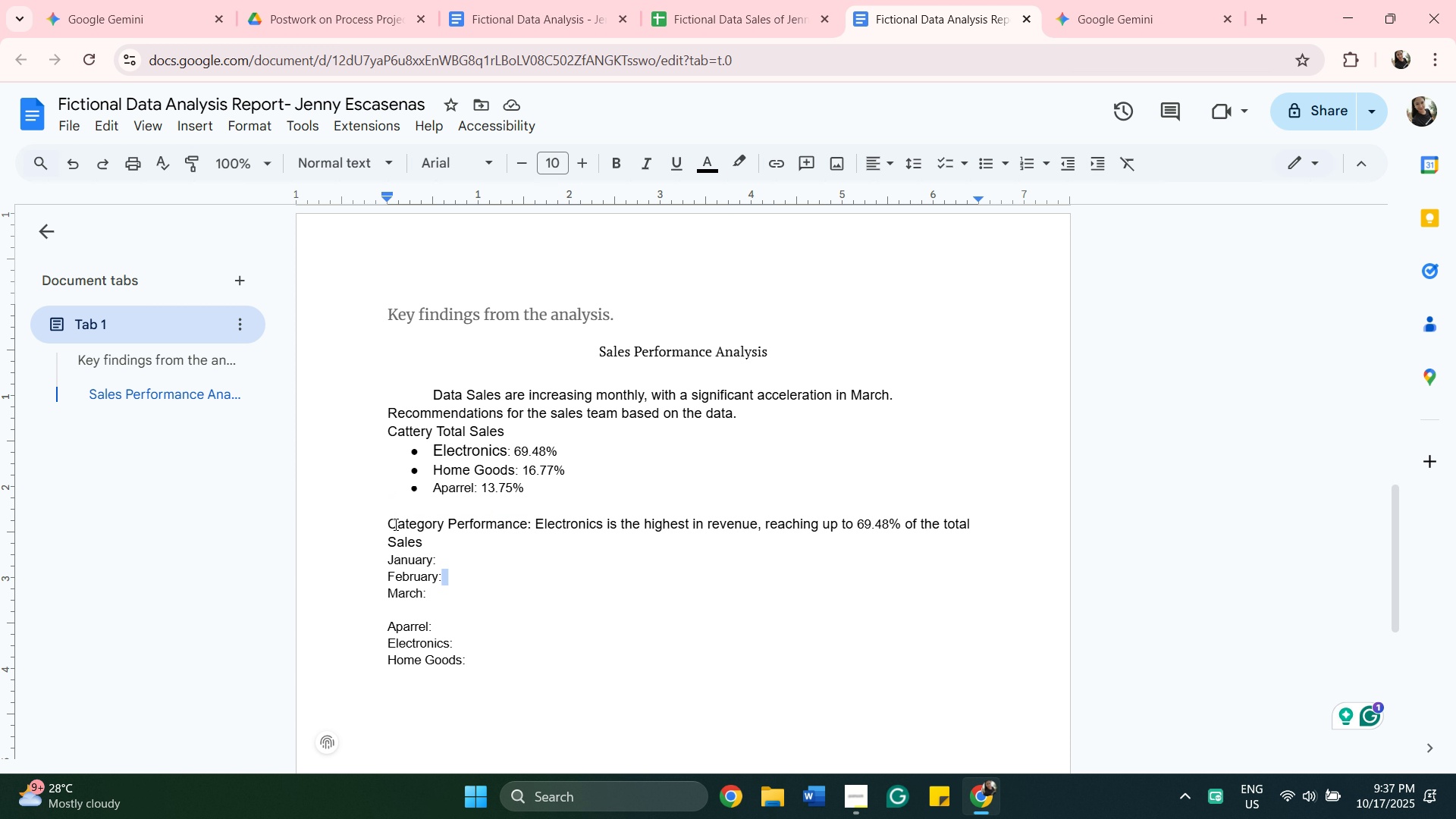 
left_click([615, 169])
 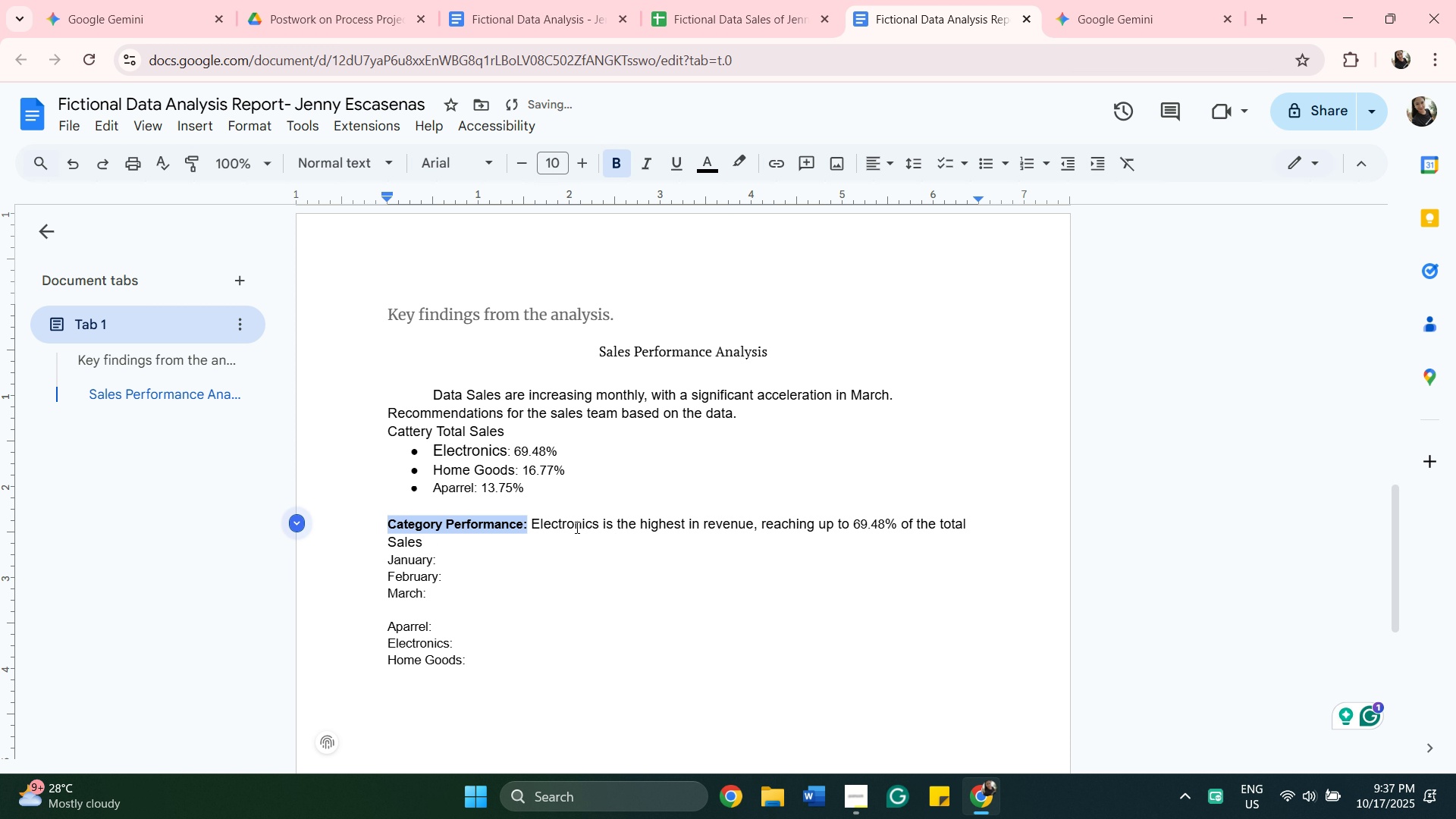 
wait(7.82)
 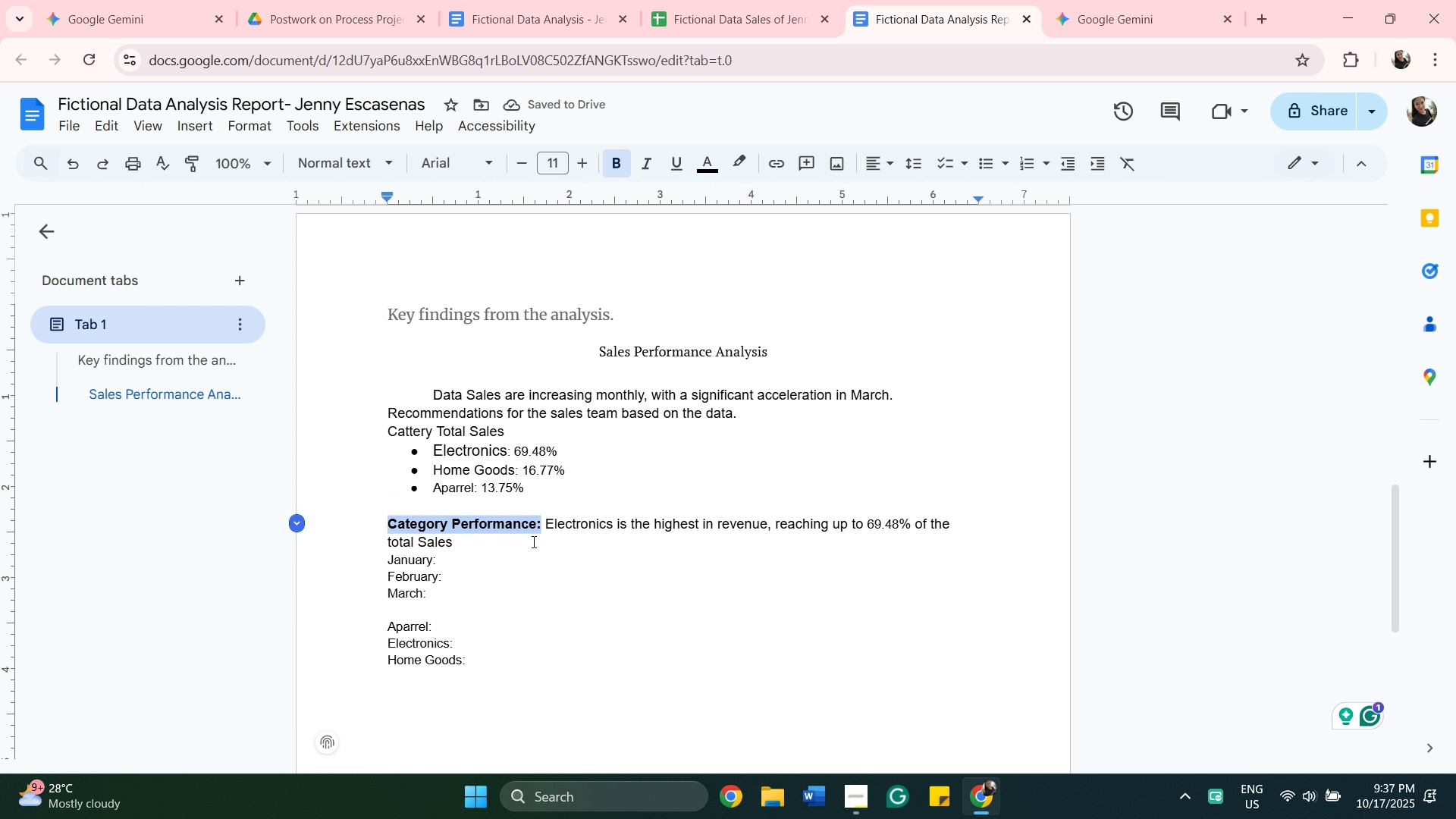 
left_click([583, 160])
 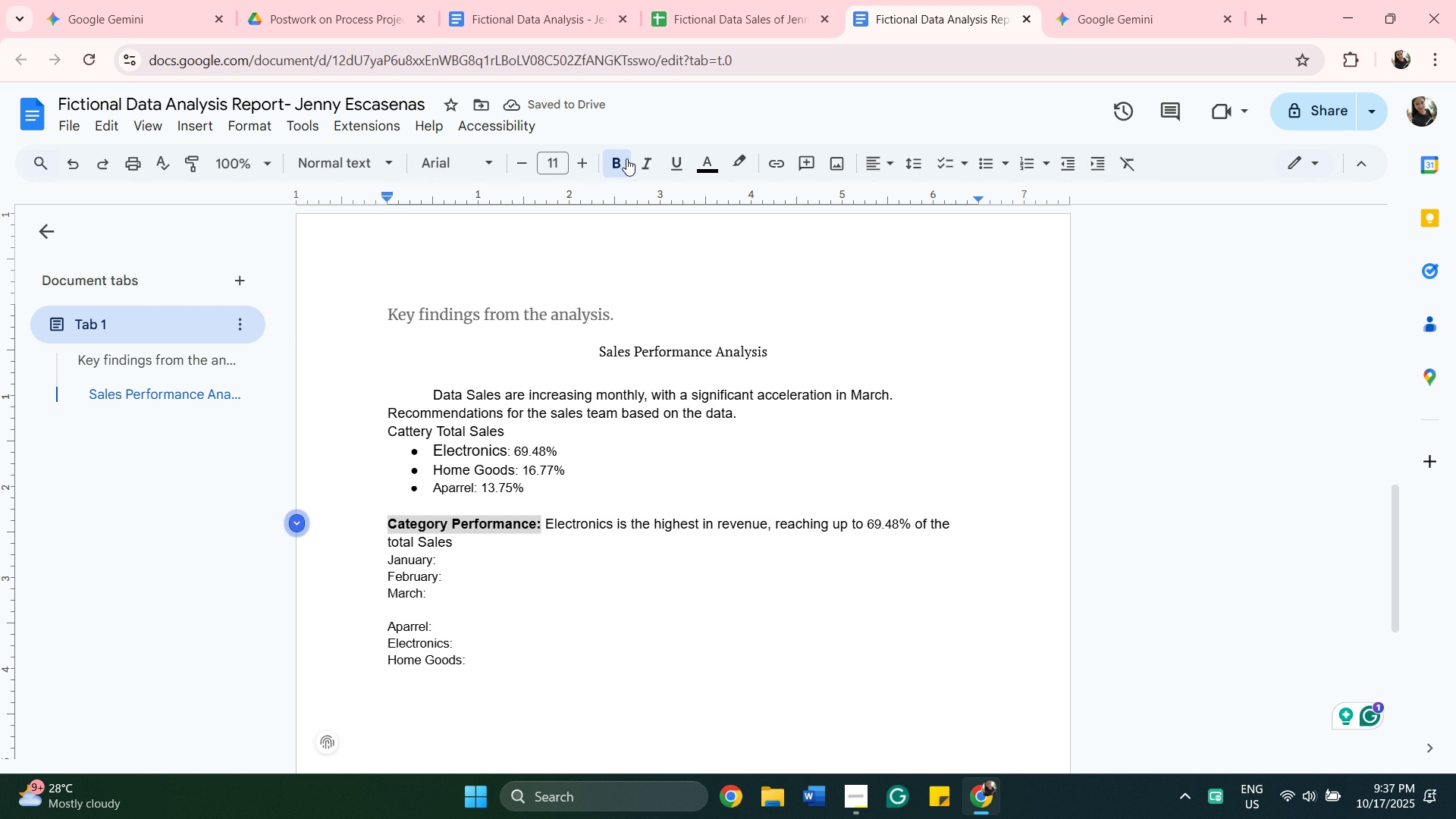 
wait(8.83)
 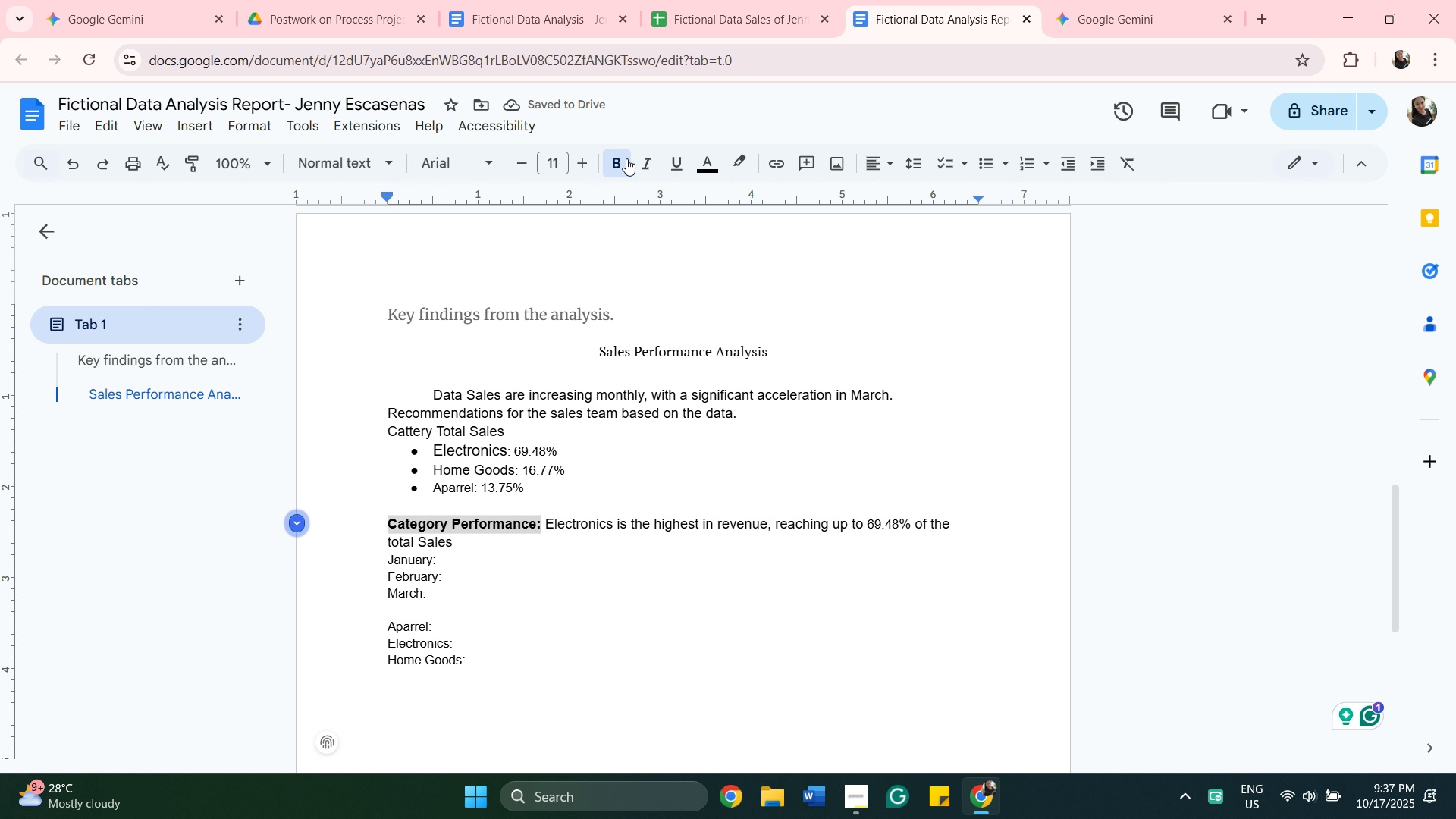 
mouse_move([1144, 159])
 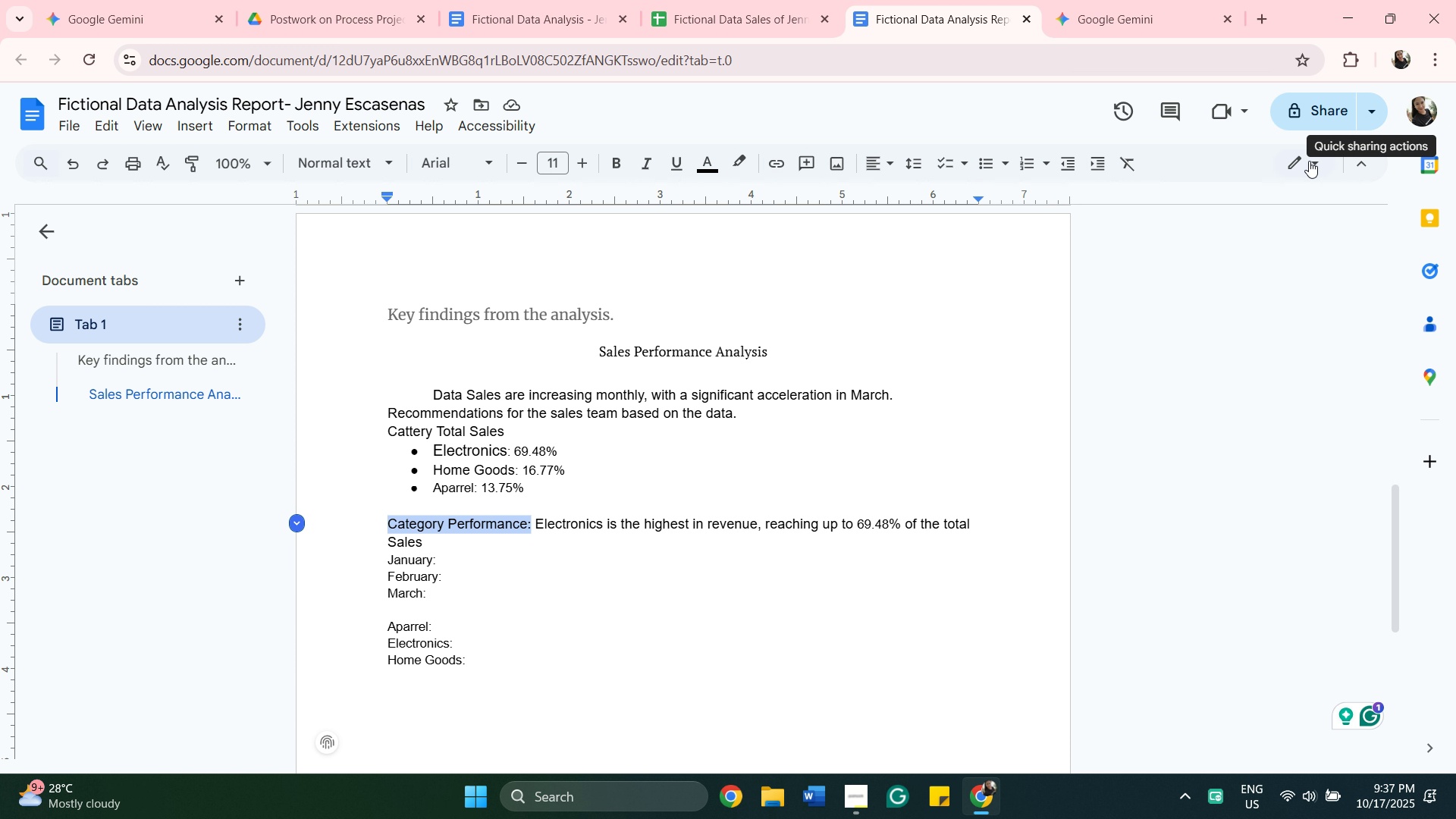 
wait(9.1)
 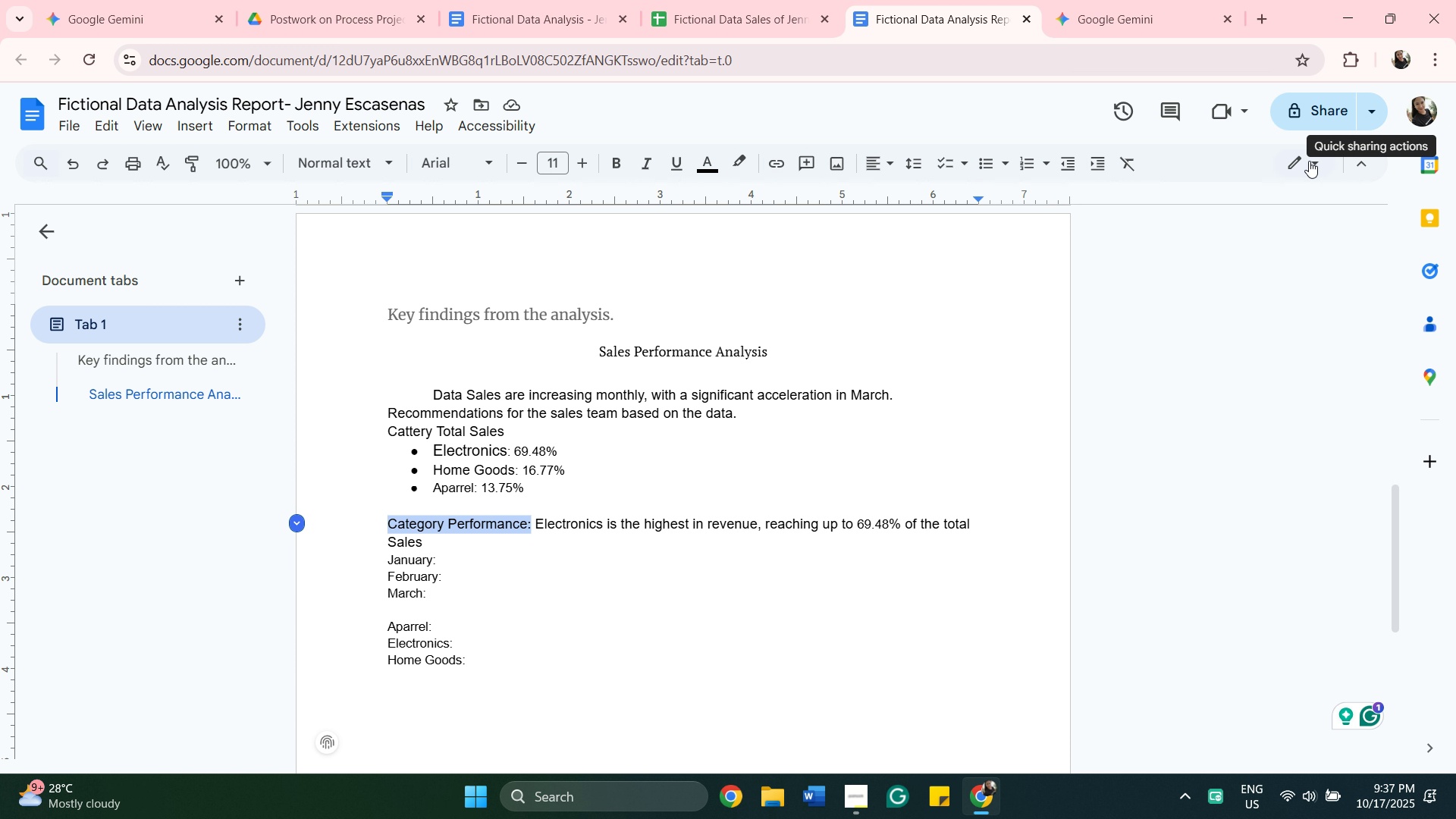 
left_click([502, 285])
 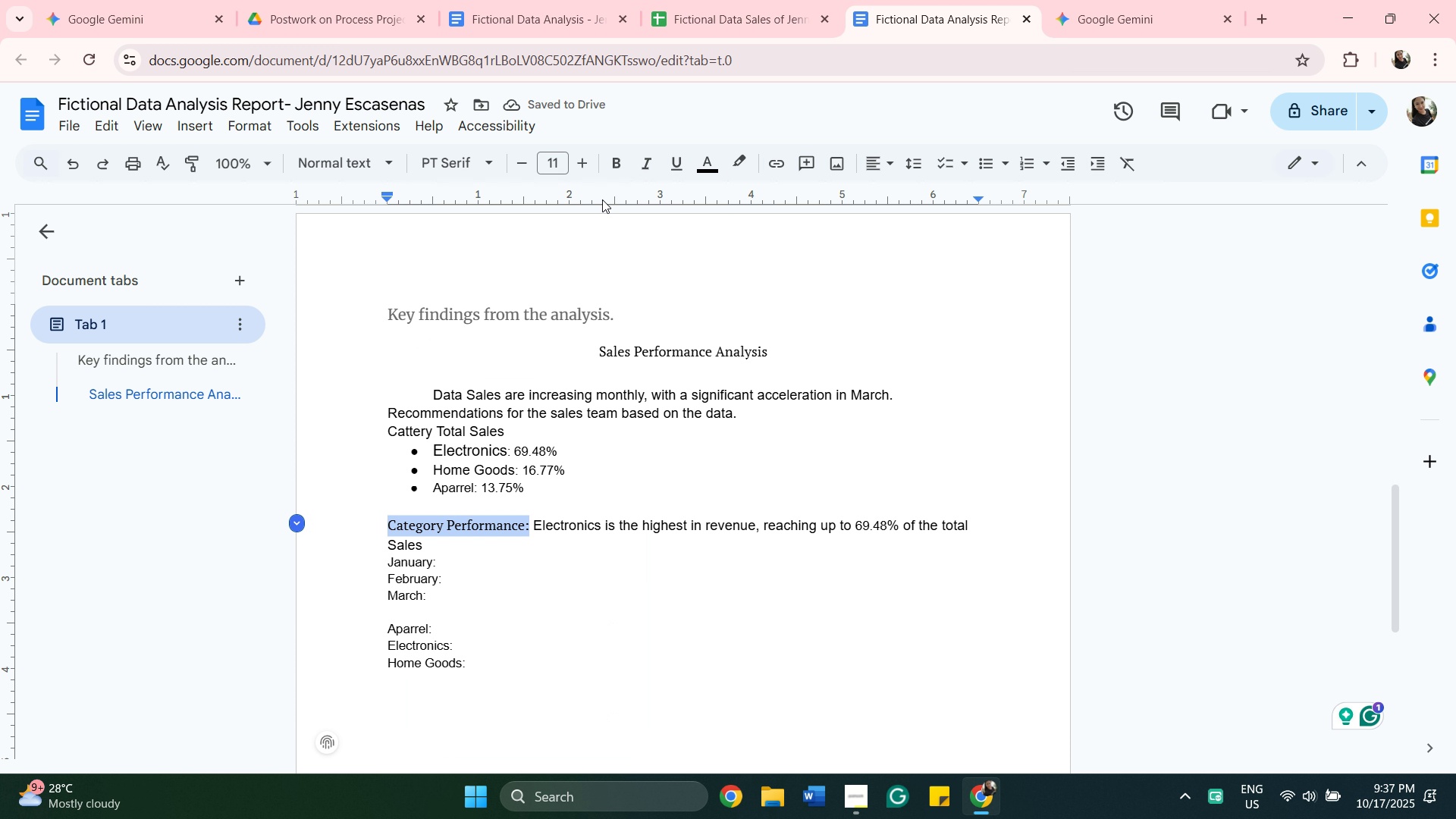 
left_click([612, 169])
 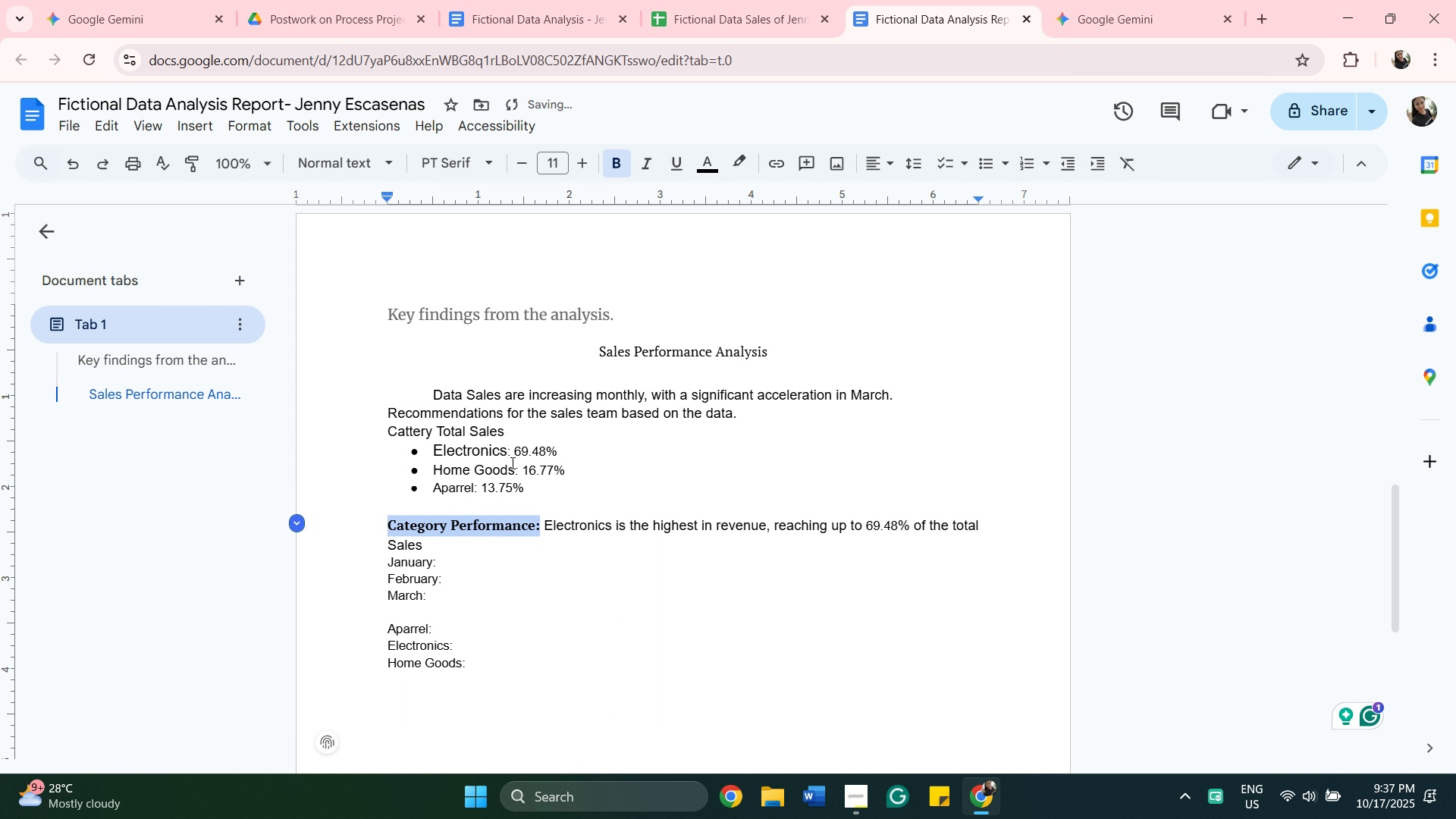 
scroll: coordinate [566, 406], scroll_direction: up, amount: 13.0
 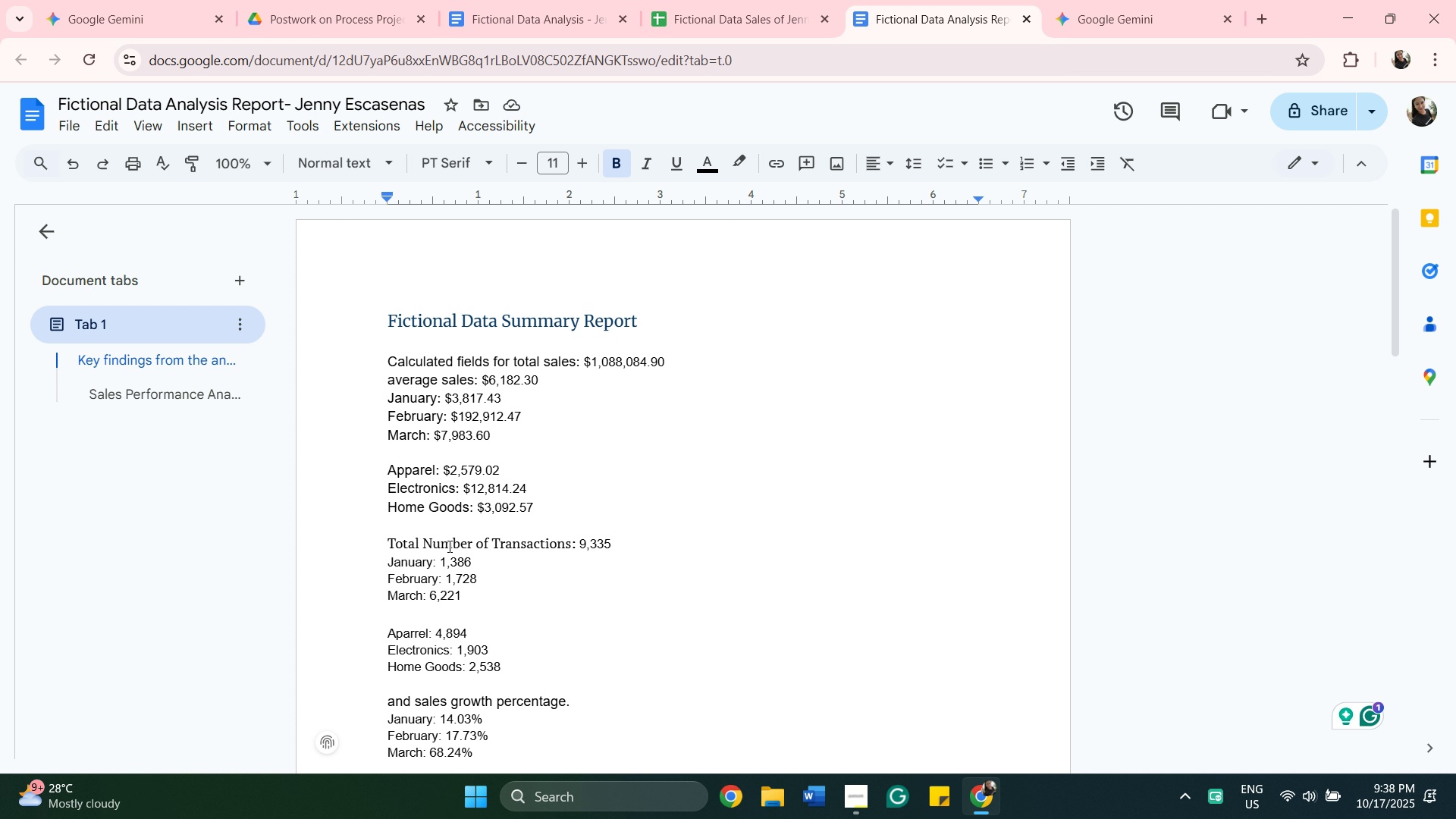 
wait(14.72)
 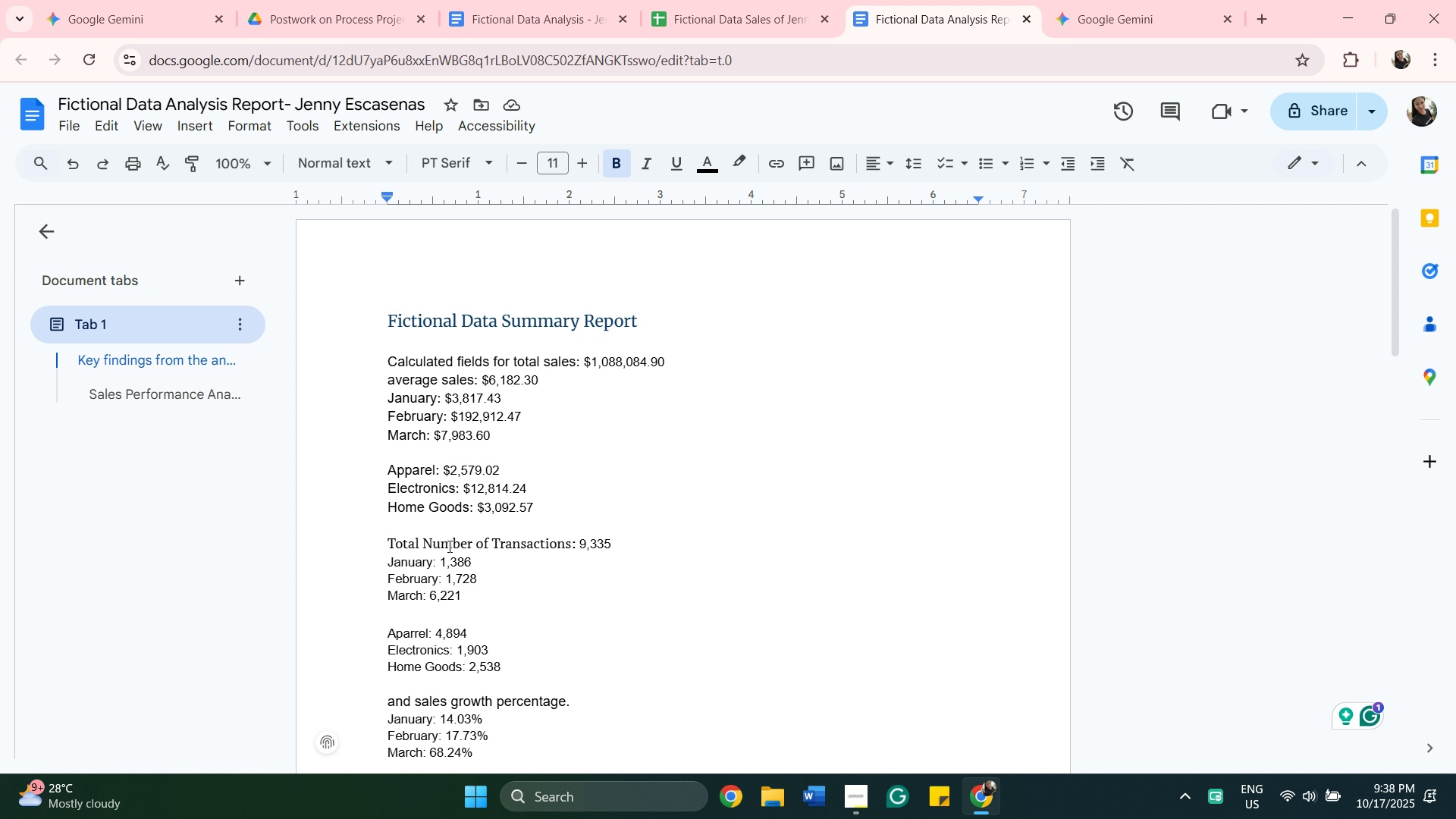 
scroll: coordinate [541, 655], scroll_direction: down, amount: 3.0
 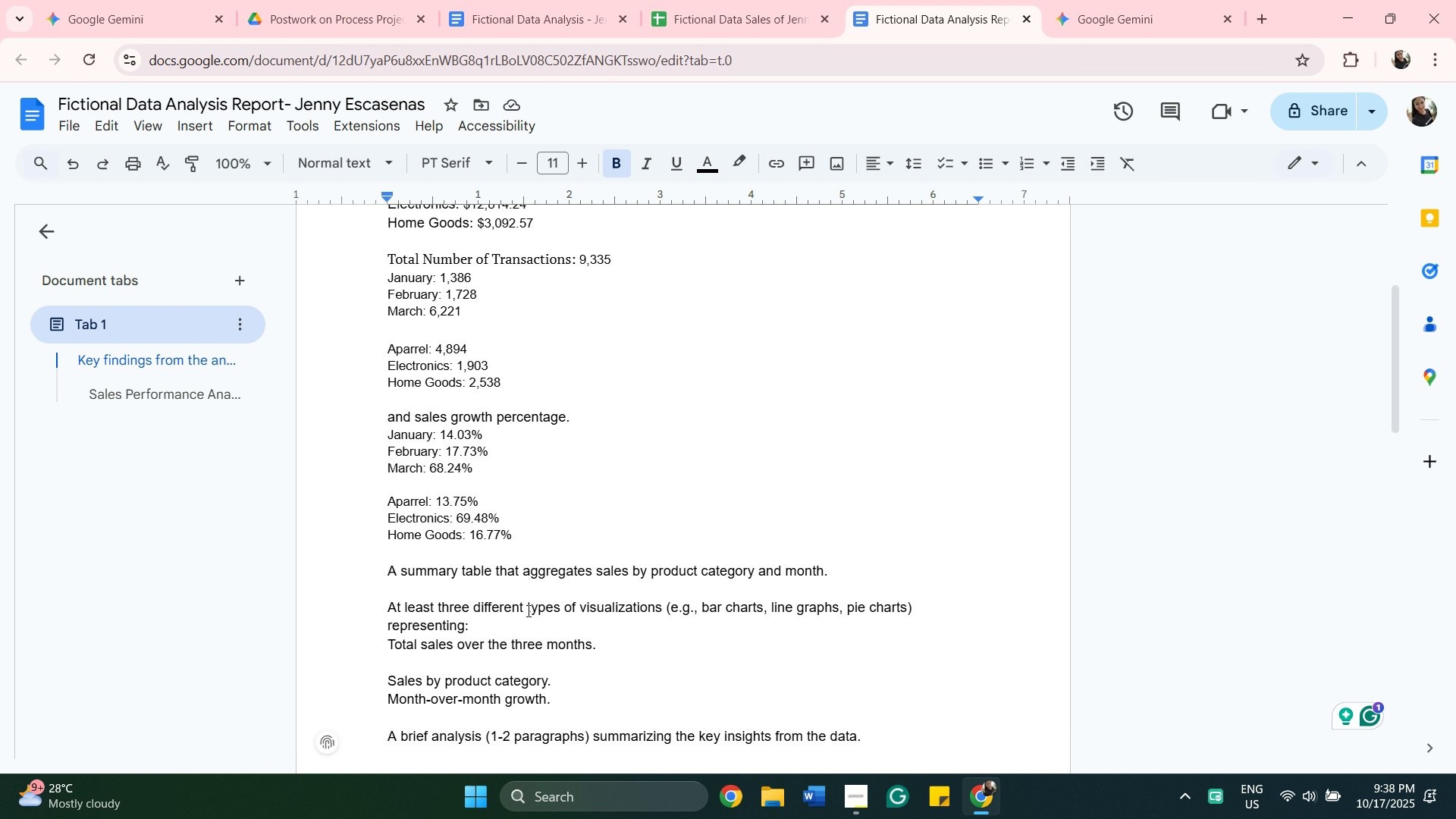 
wait(8.67)
 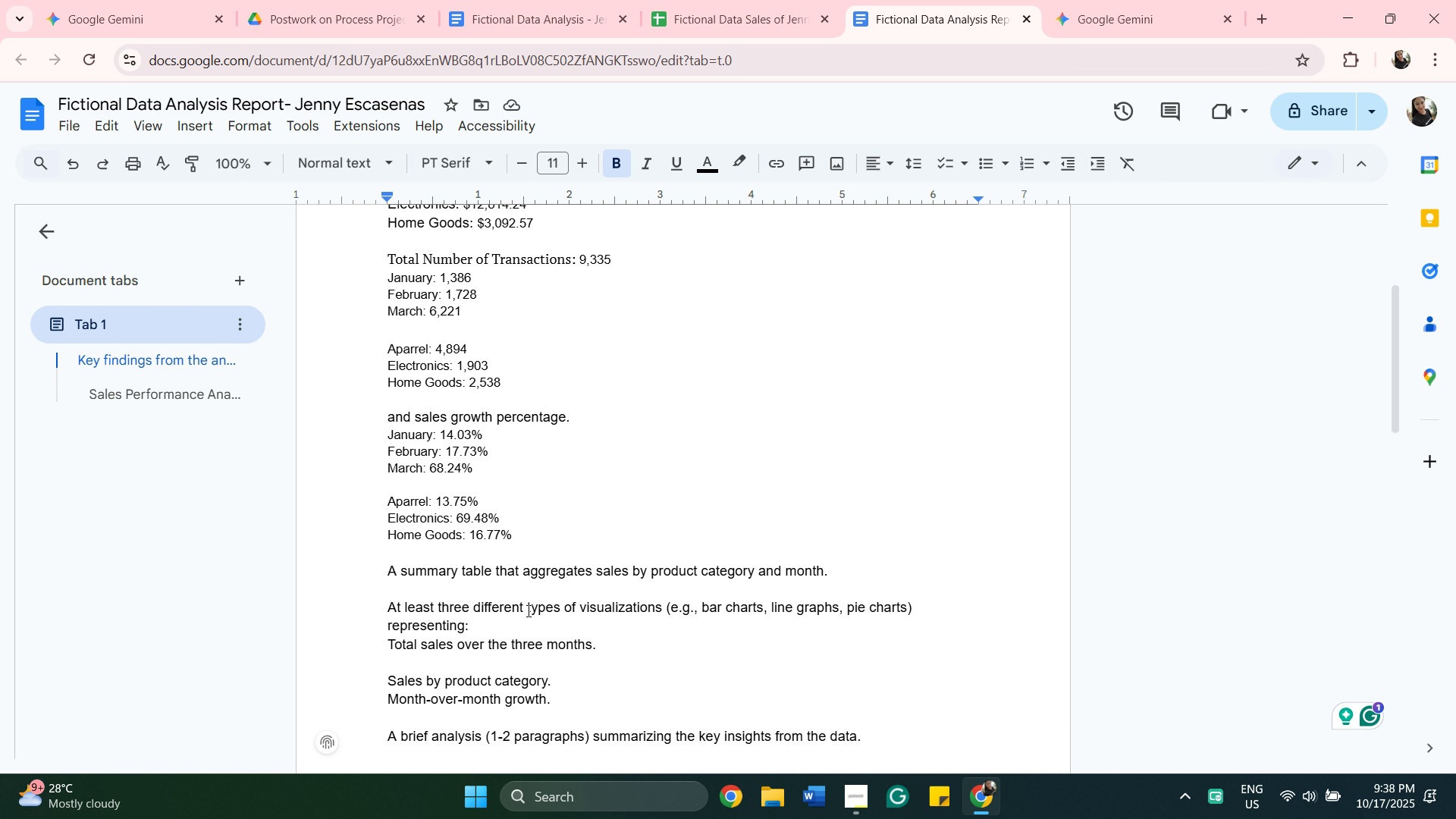 
scroll: coordinate [755, 494], scroll_direction: down, amount: 1.0
 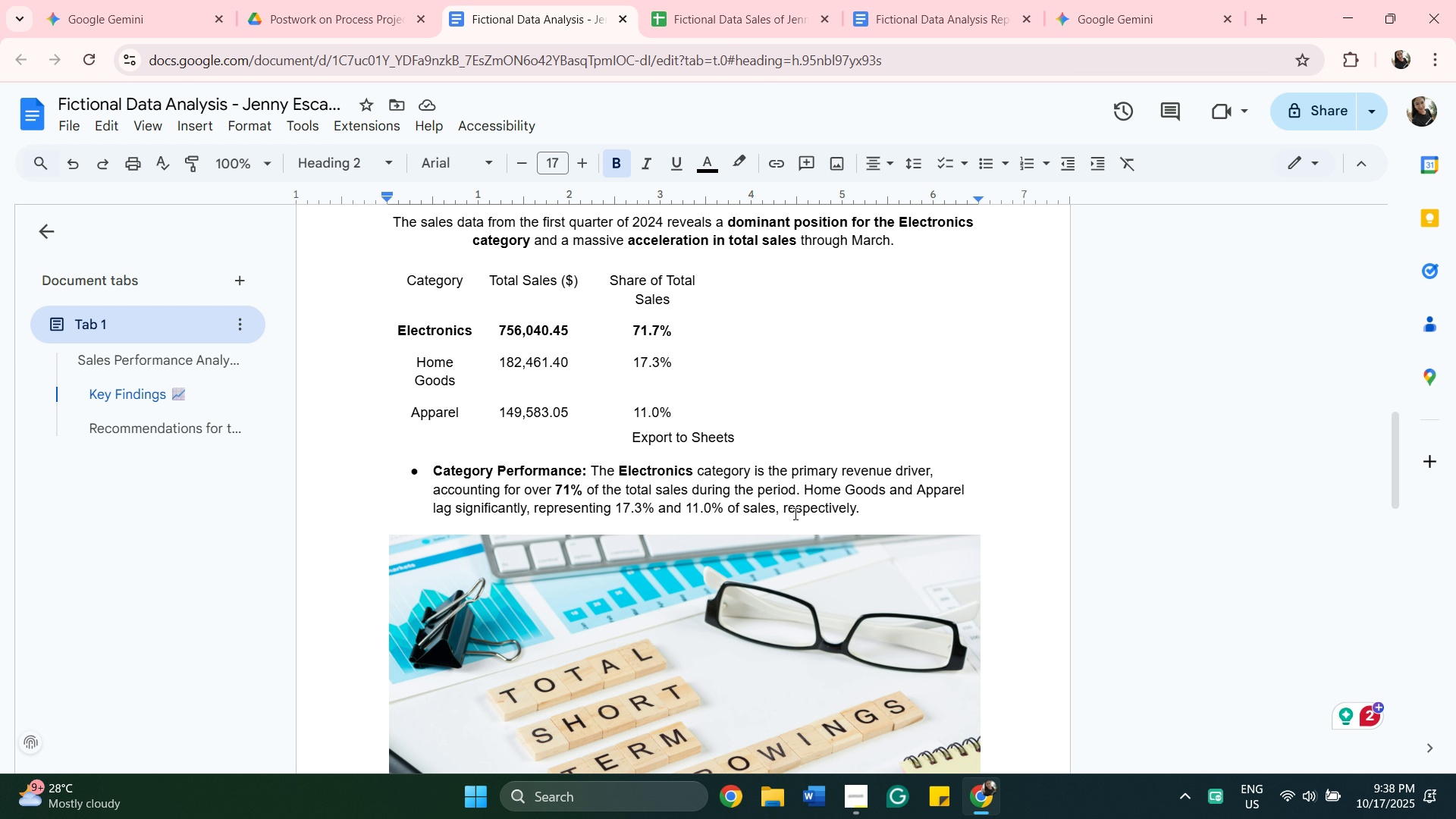 
wait(15.67)
 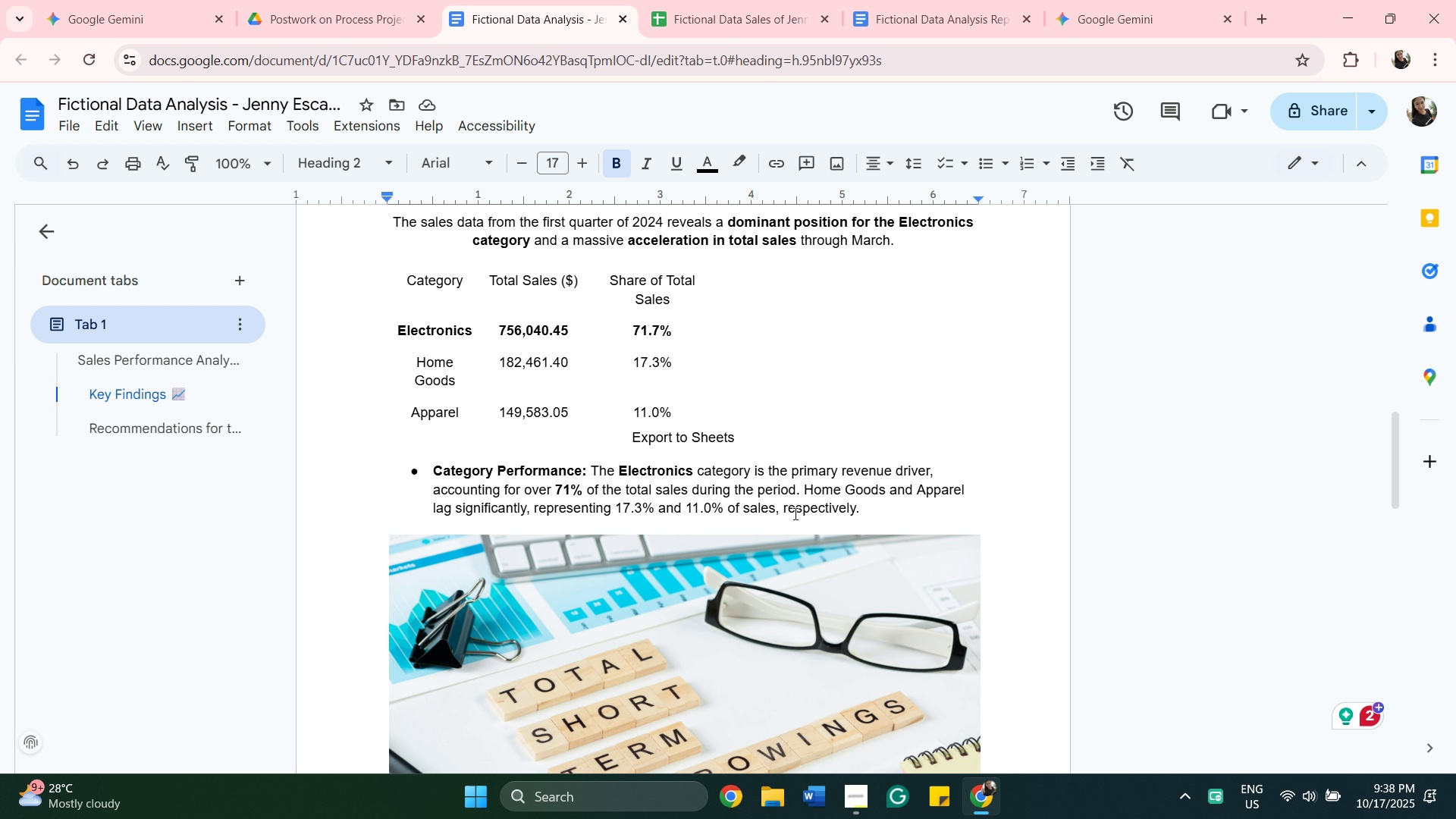 
scroll: coordinate [795, 494], scroll_direction: down, amount: 3.0
 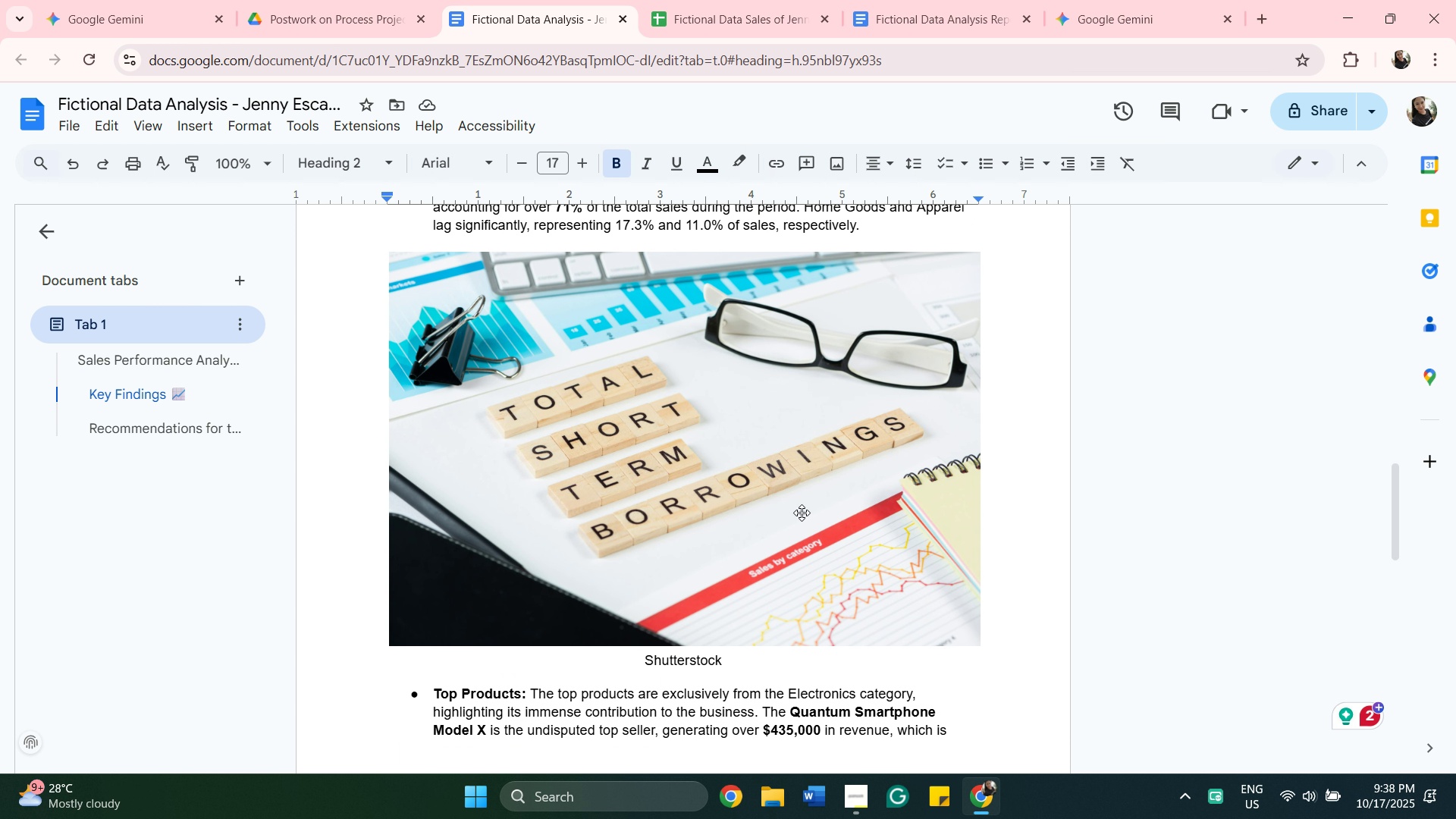 
scroll: coordinate [802, 513], scroll_direction: up, amount: 2.0
 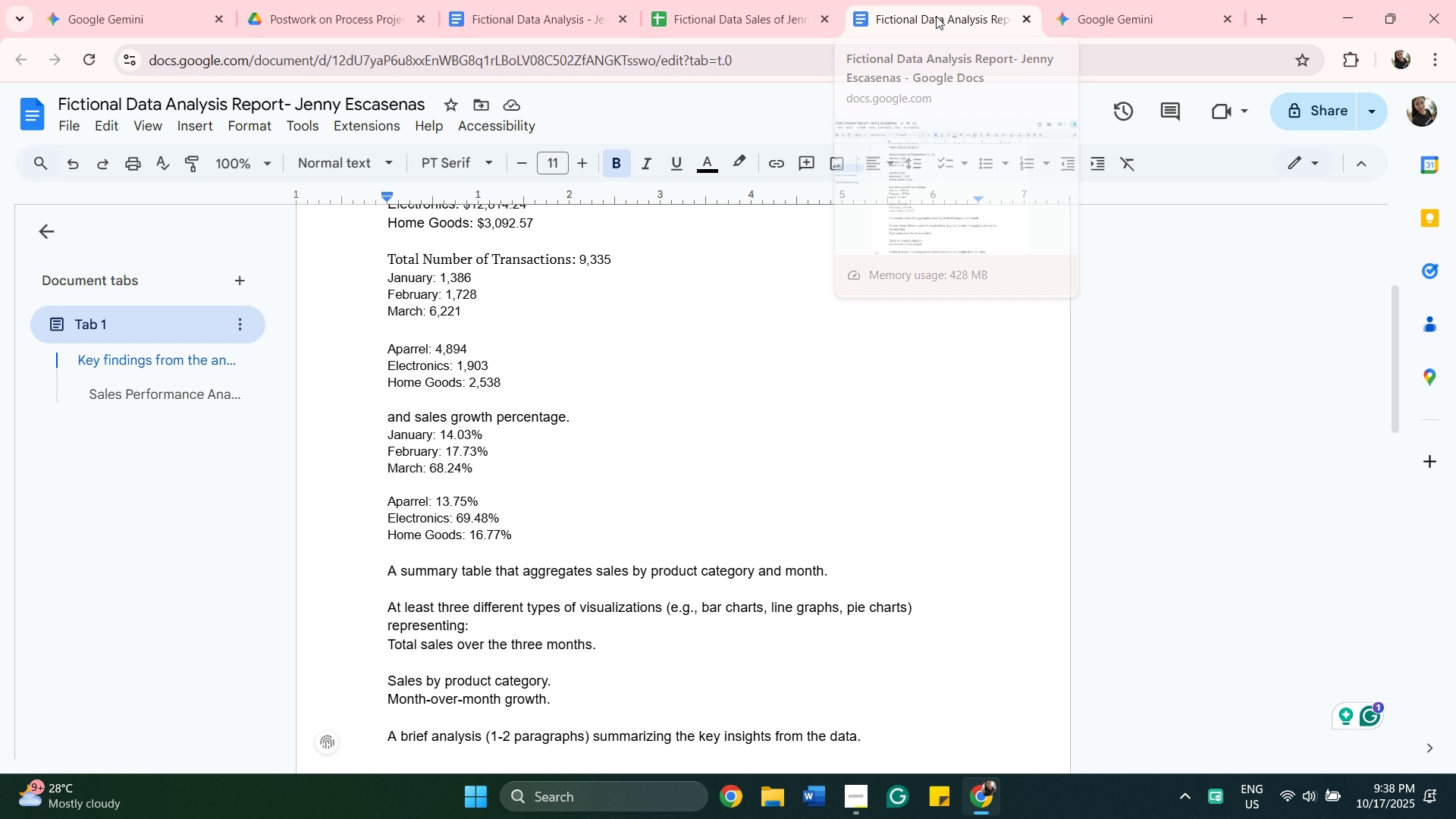 
wait(5.08)
 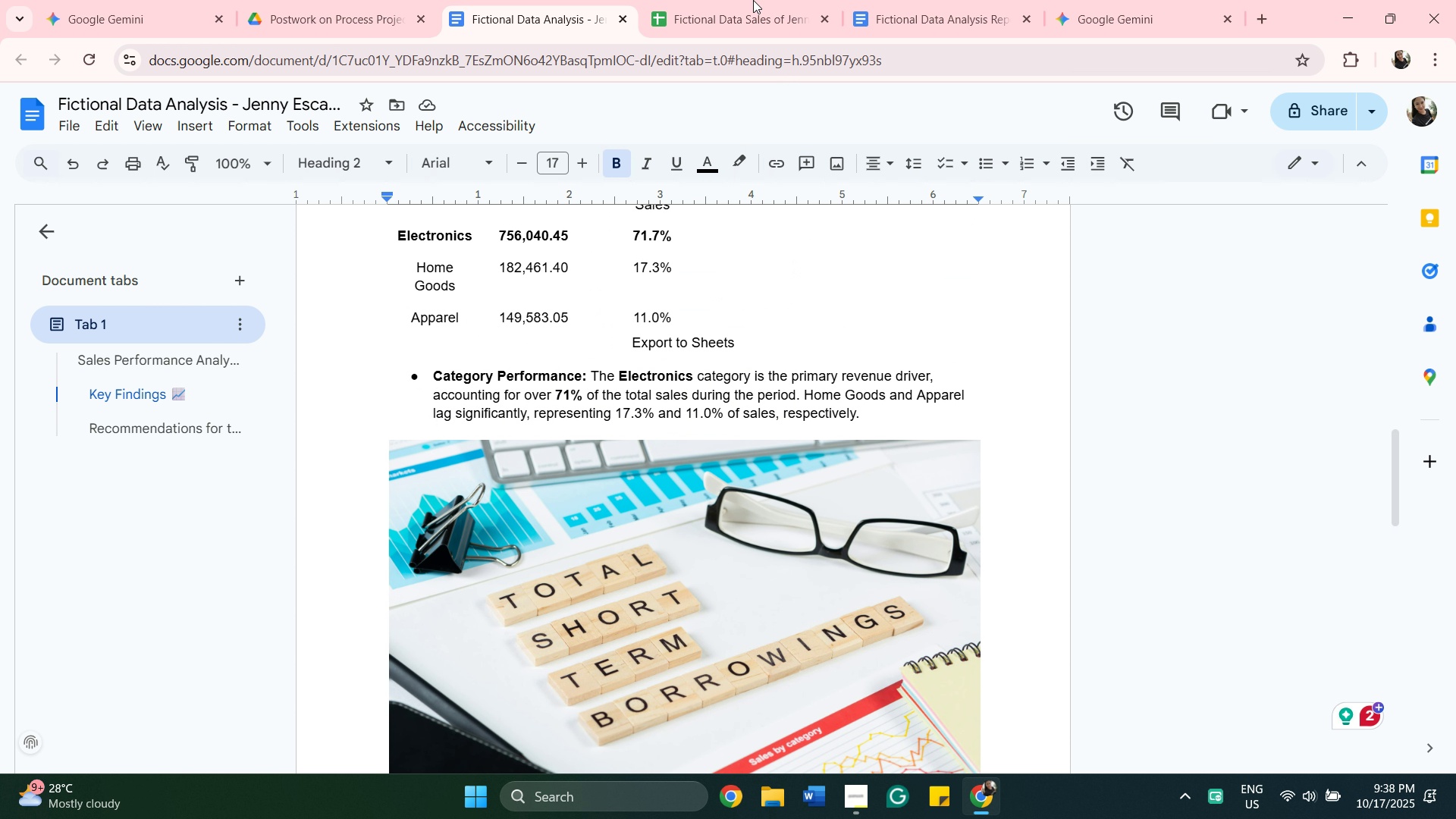 
left_click([936, 16])
 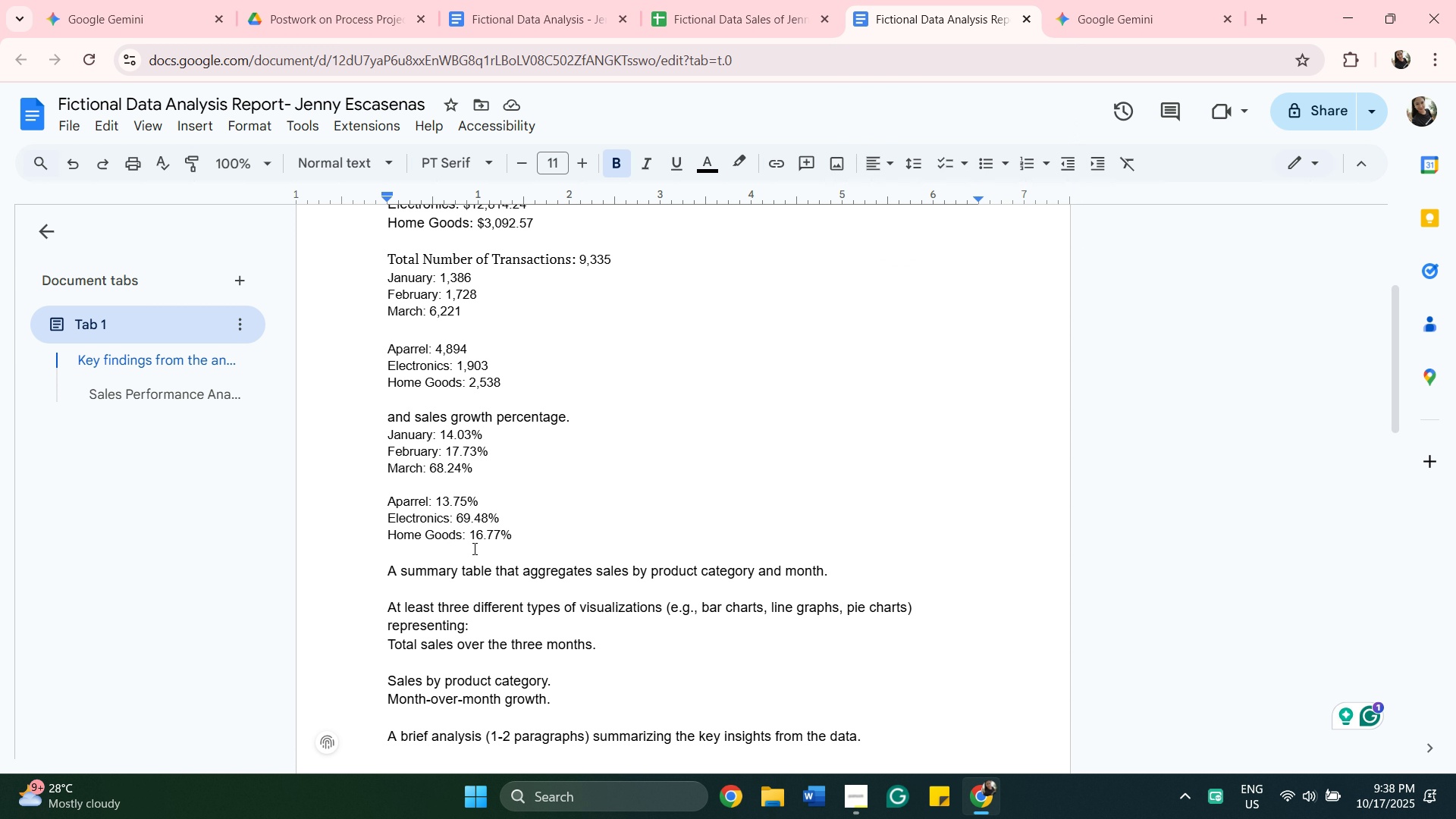 
scroll: coordinate [482, 554], scroll_direction: down, amount: 3.0
 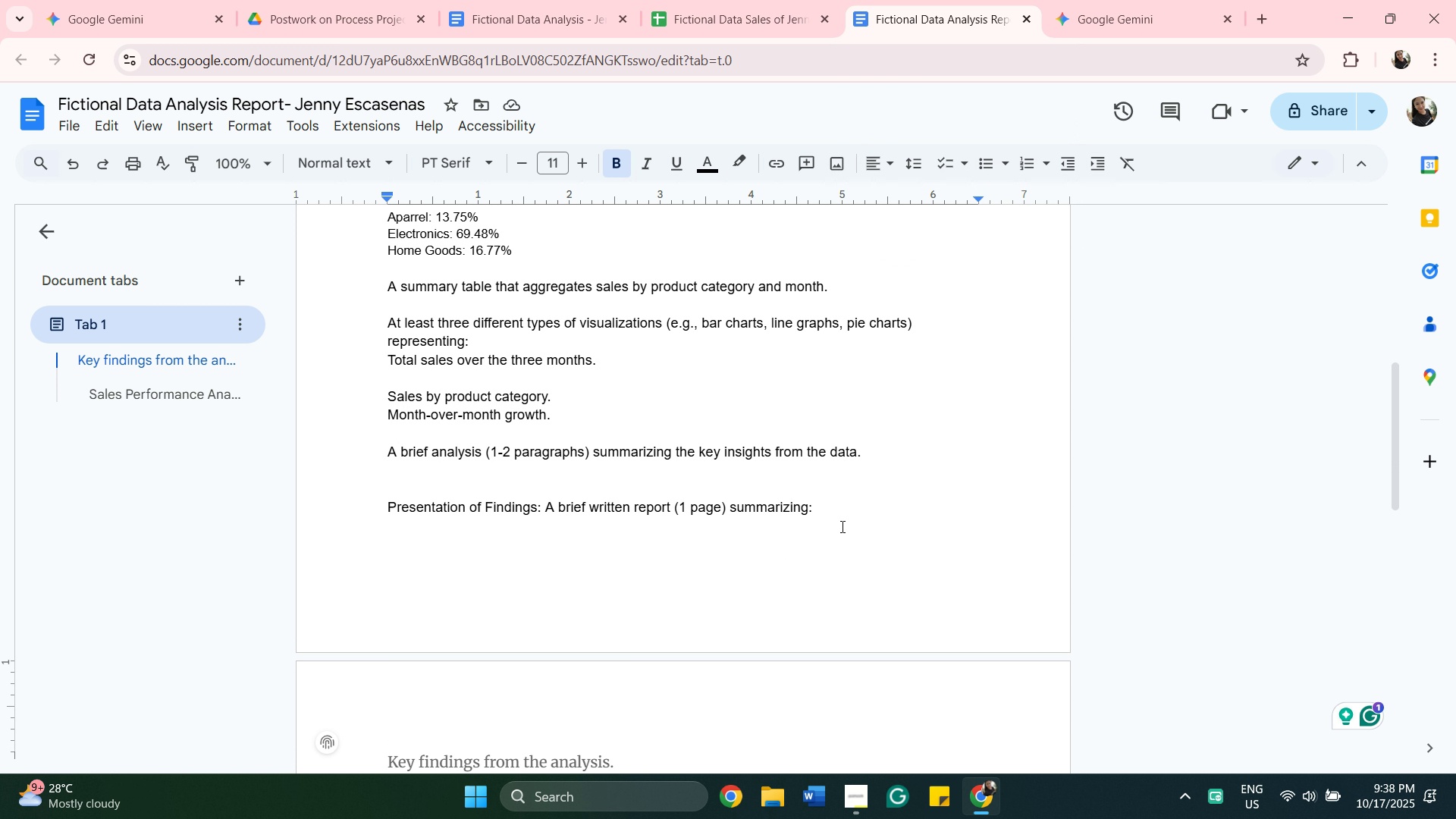 
scroll: coordinate [824, 513], scroll_direction: up, amount: 2.0
 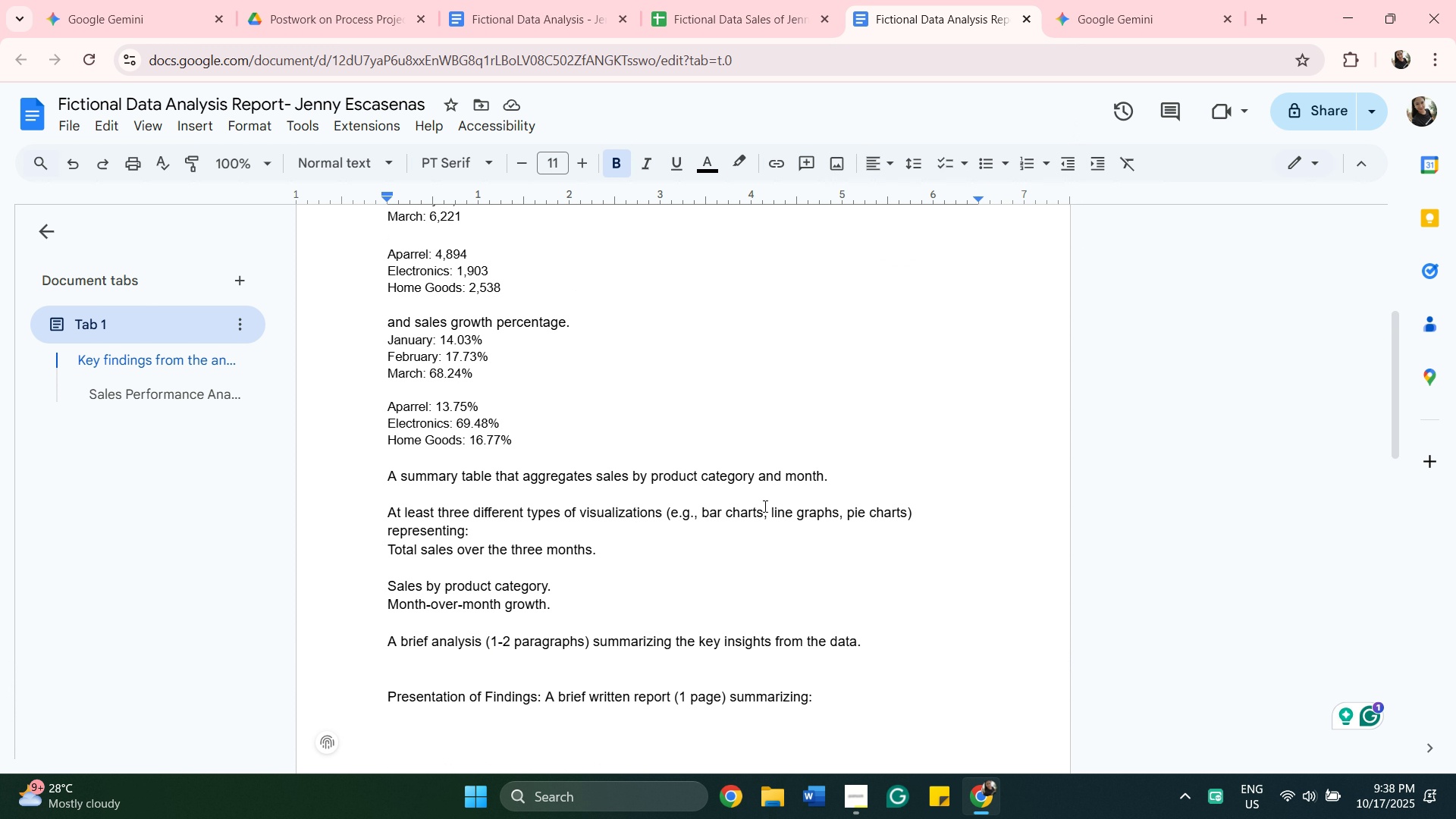 
scroll: coordinate [764, 504], scroll_direction: down, amount: 6.0
 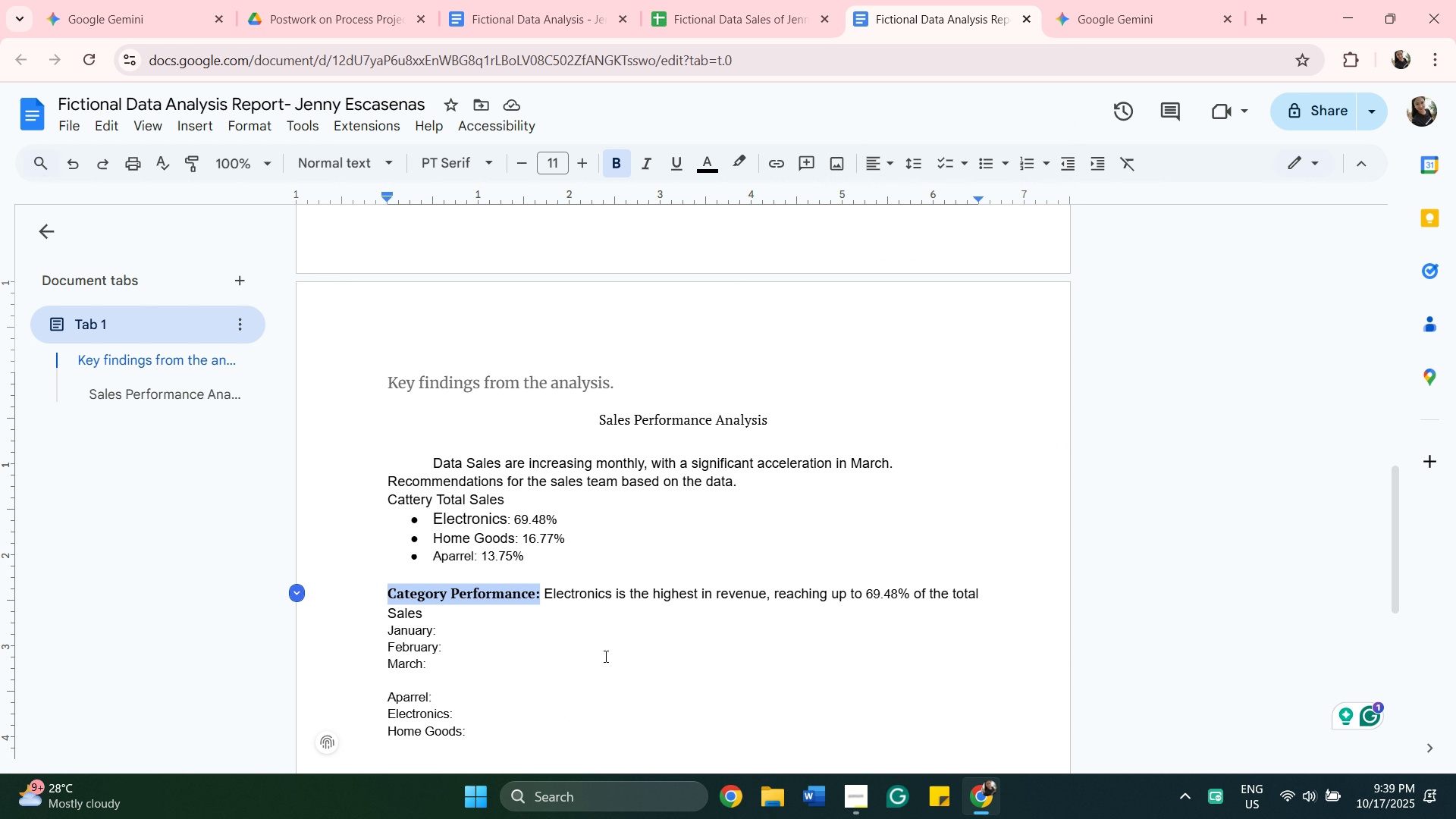 
left_click([604, 656])
 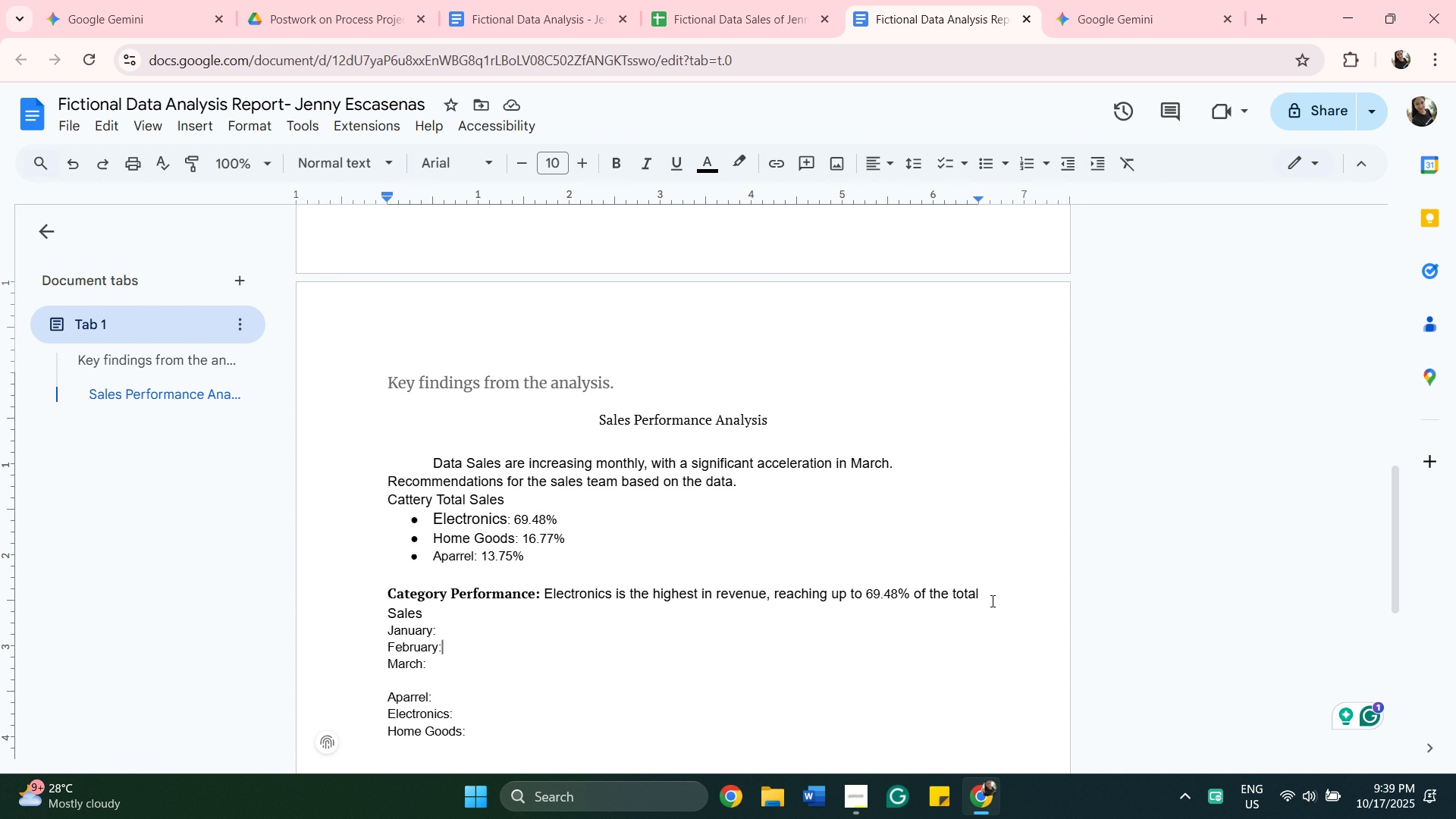 
left_click([991, 601])
 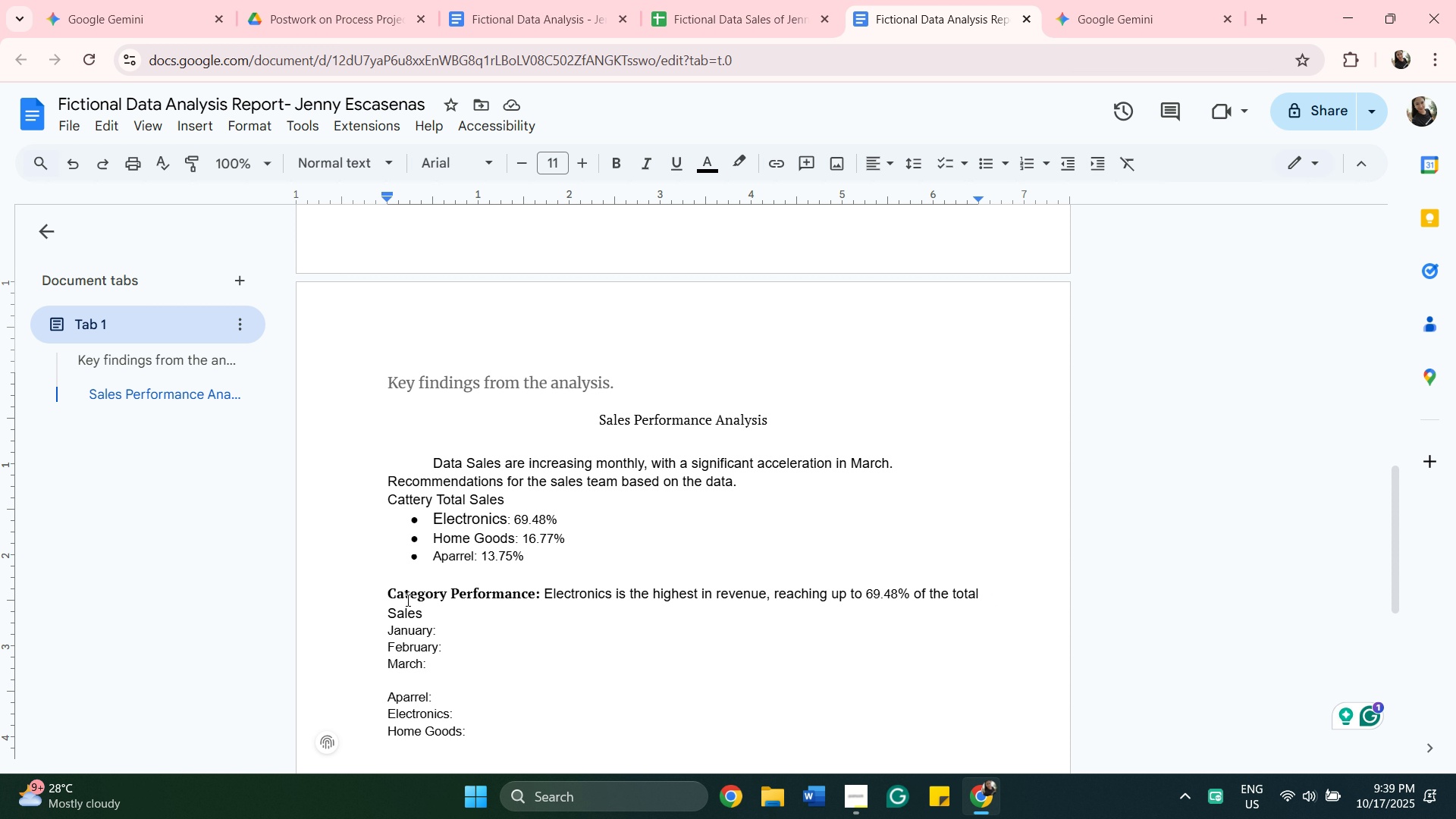 
left_click([391, 613])
 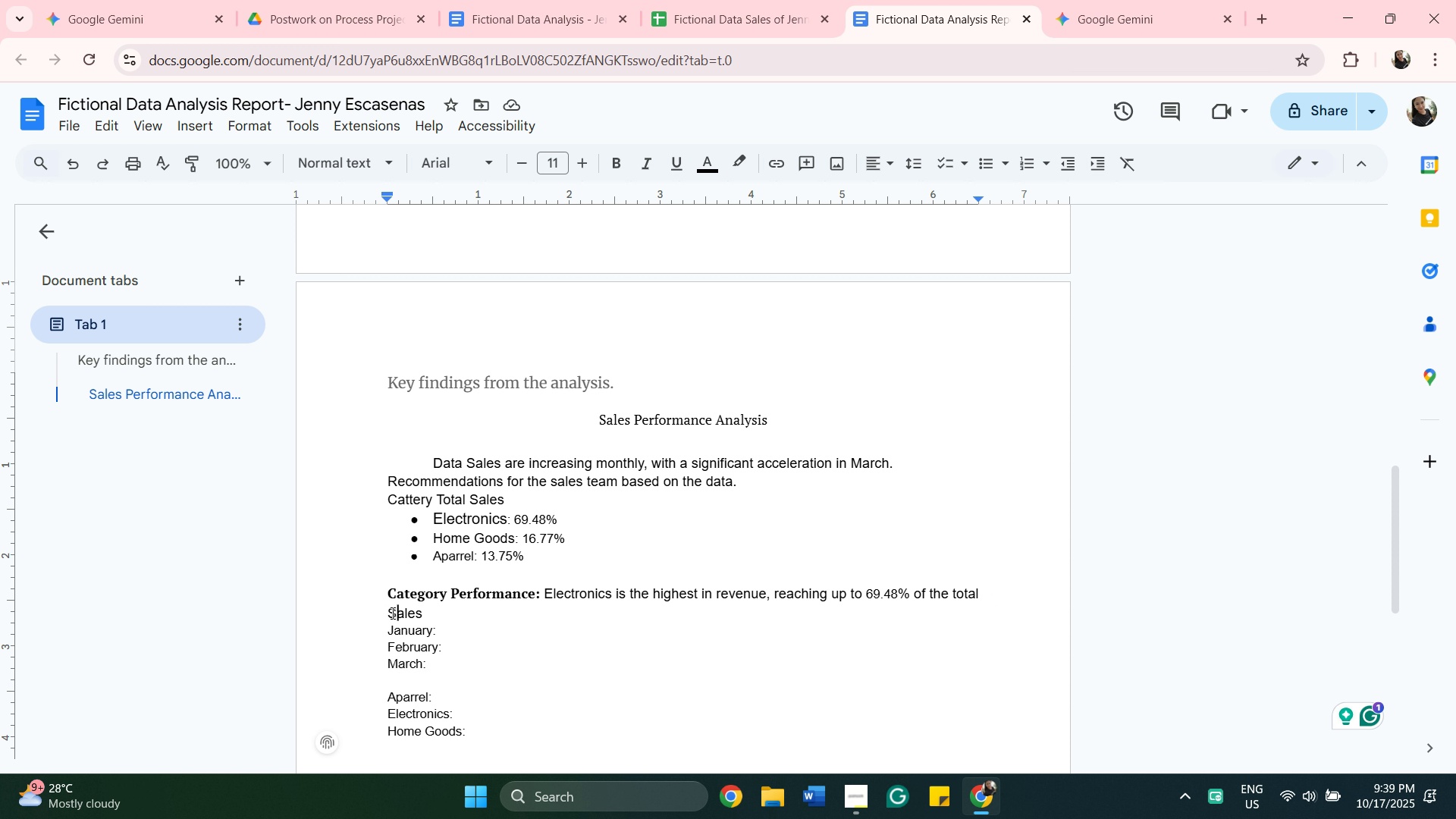 
key(ArrowRight)
 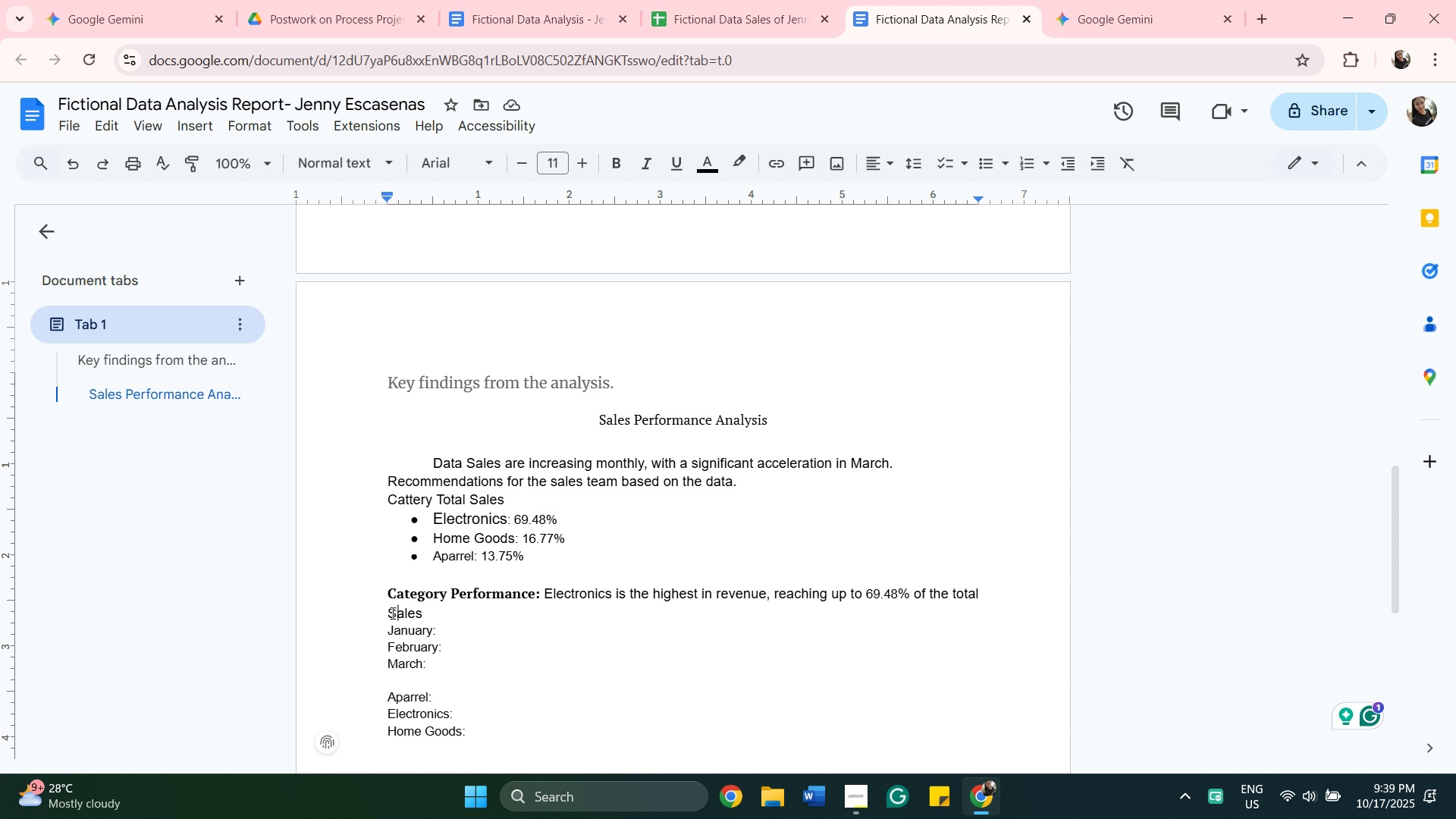 
key(Backspace)
 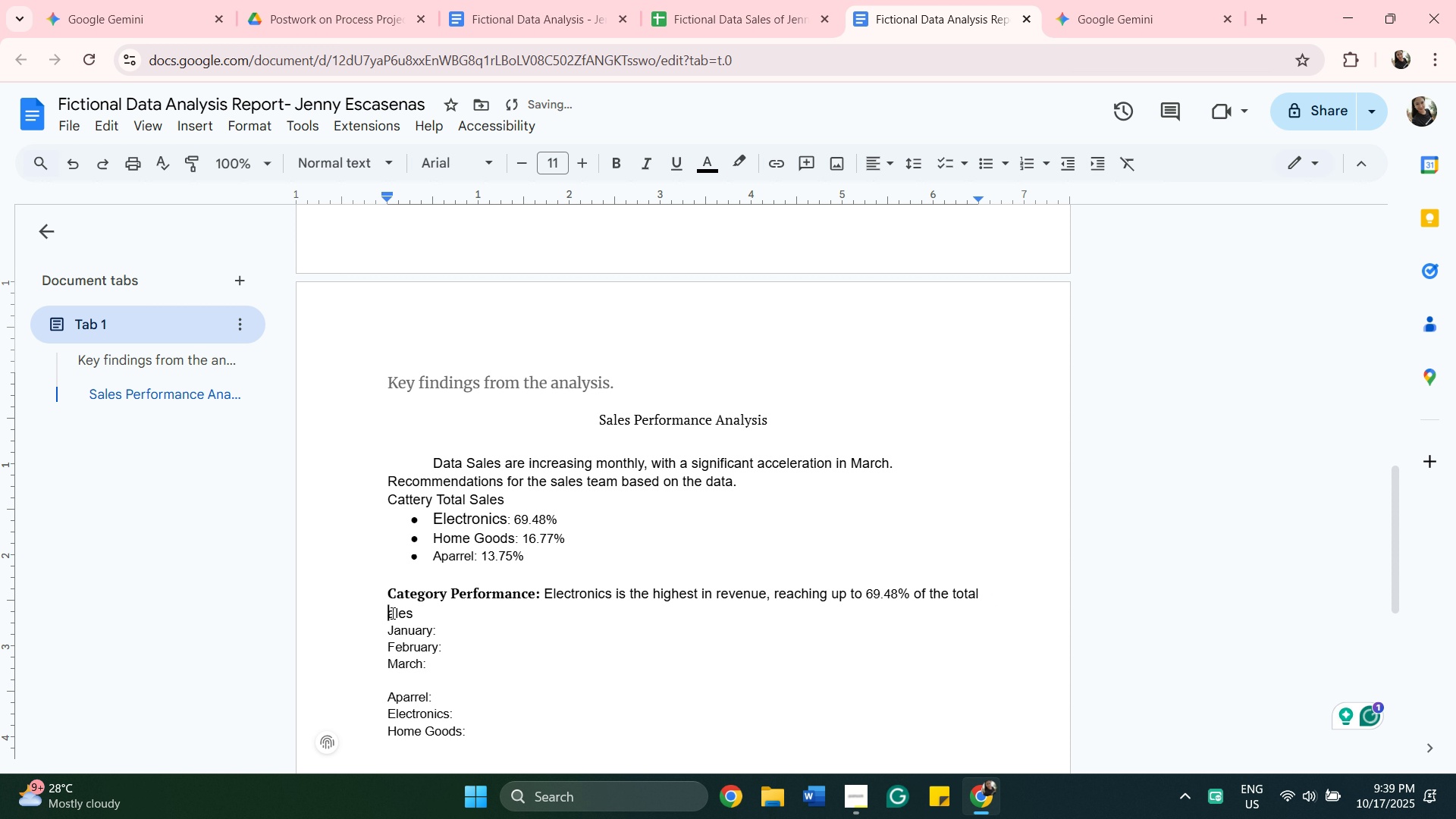 
key(S)
 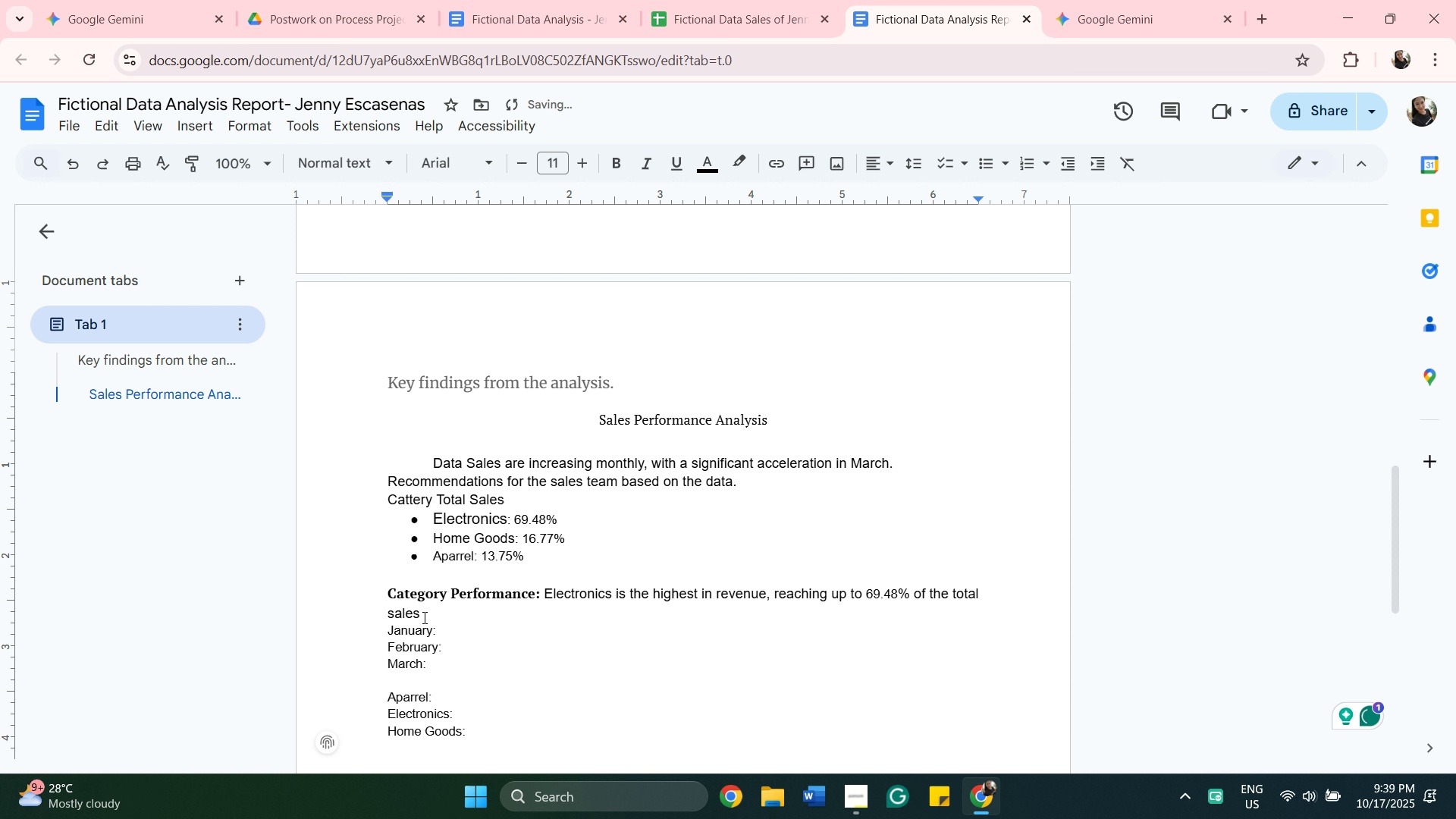 
left_click([423, 617])
 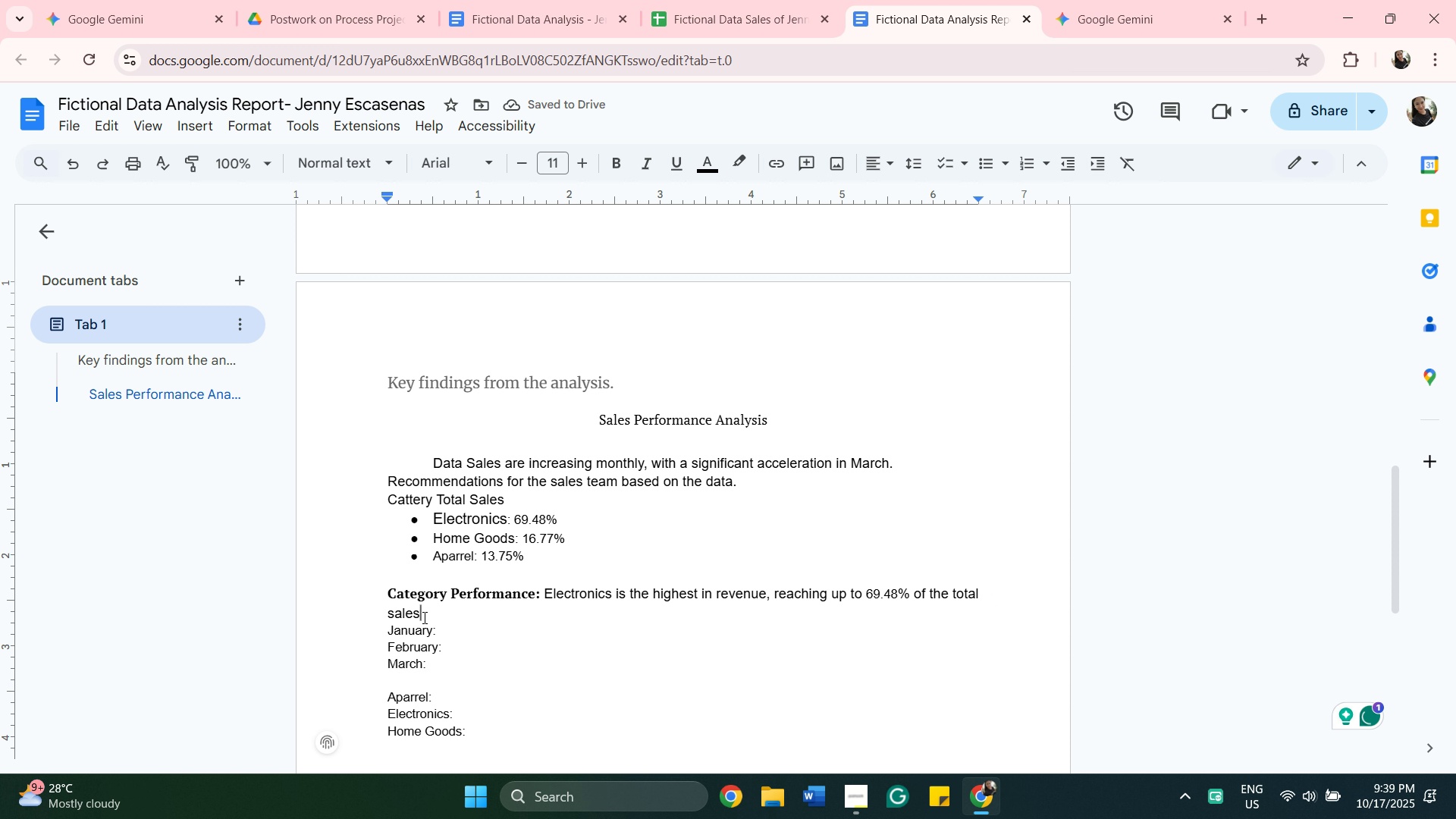 
key(Period)
 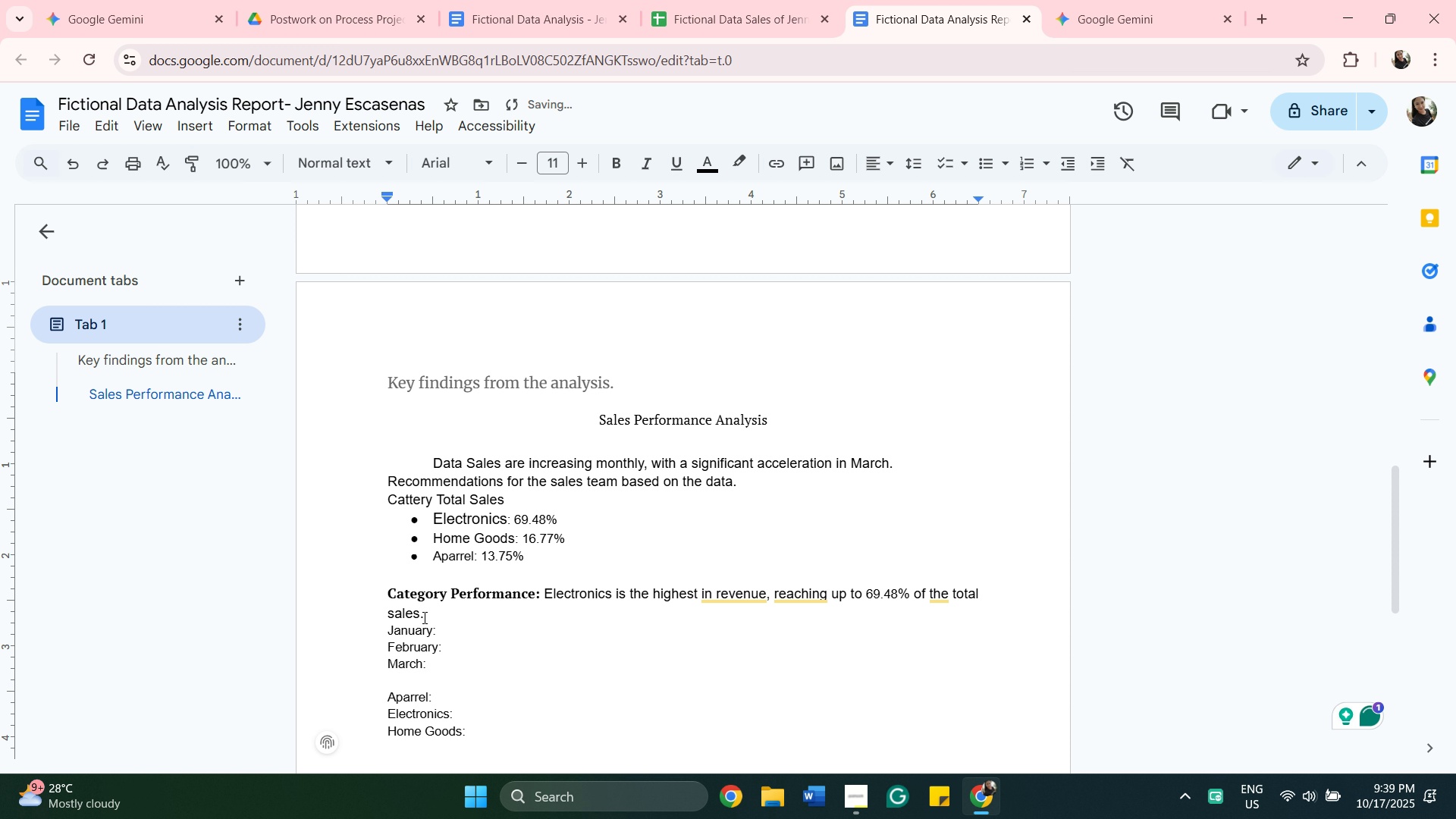 
key(Space)
 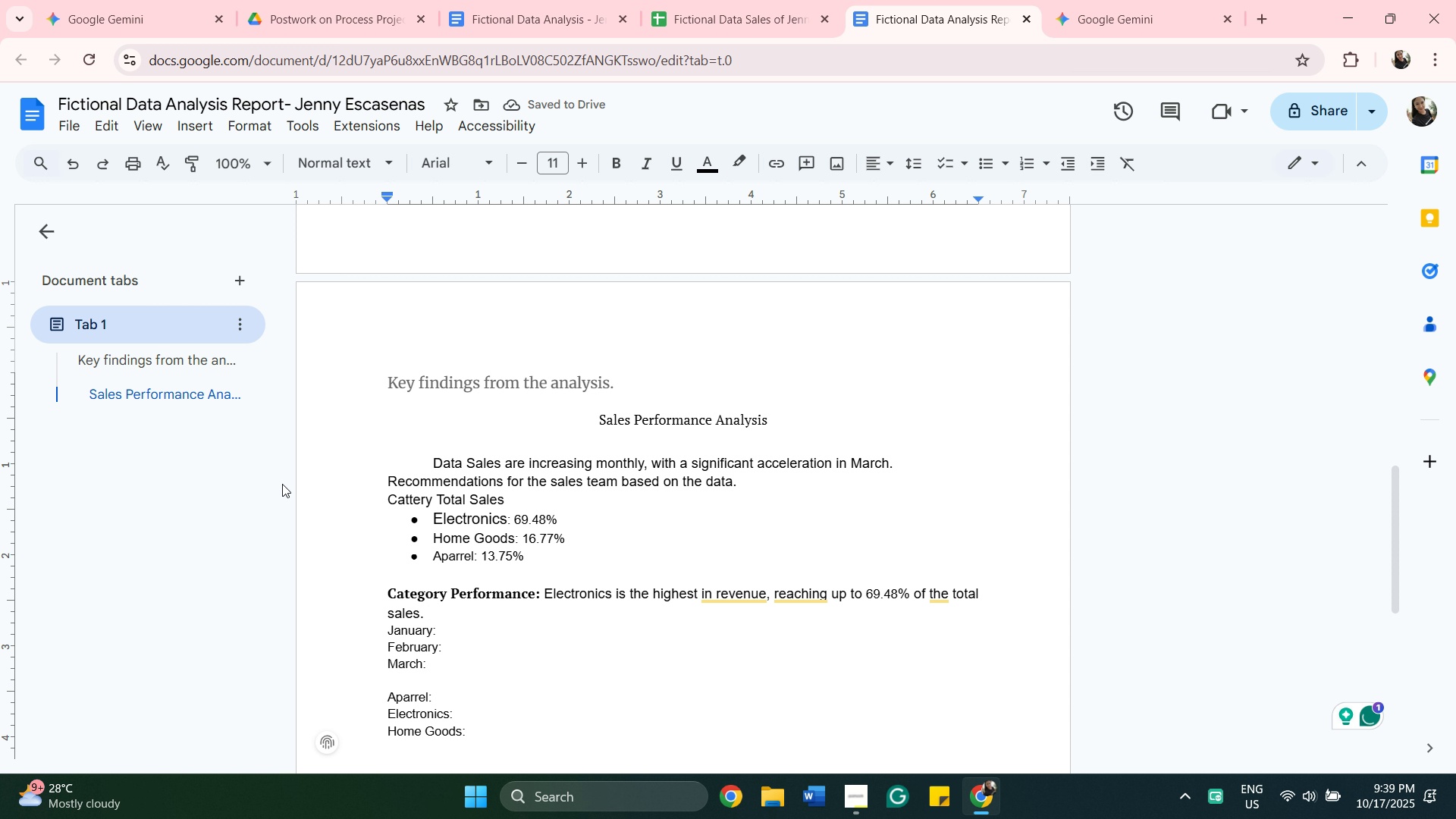 
key(Backspace)
key(Backspace)
type( and )
 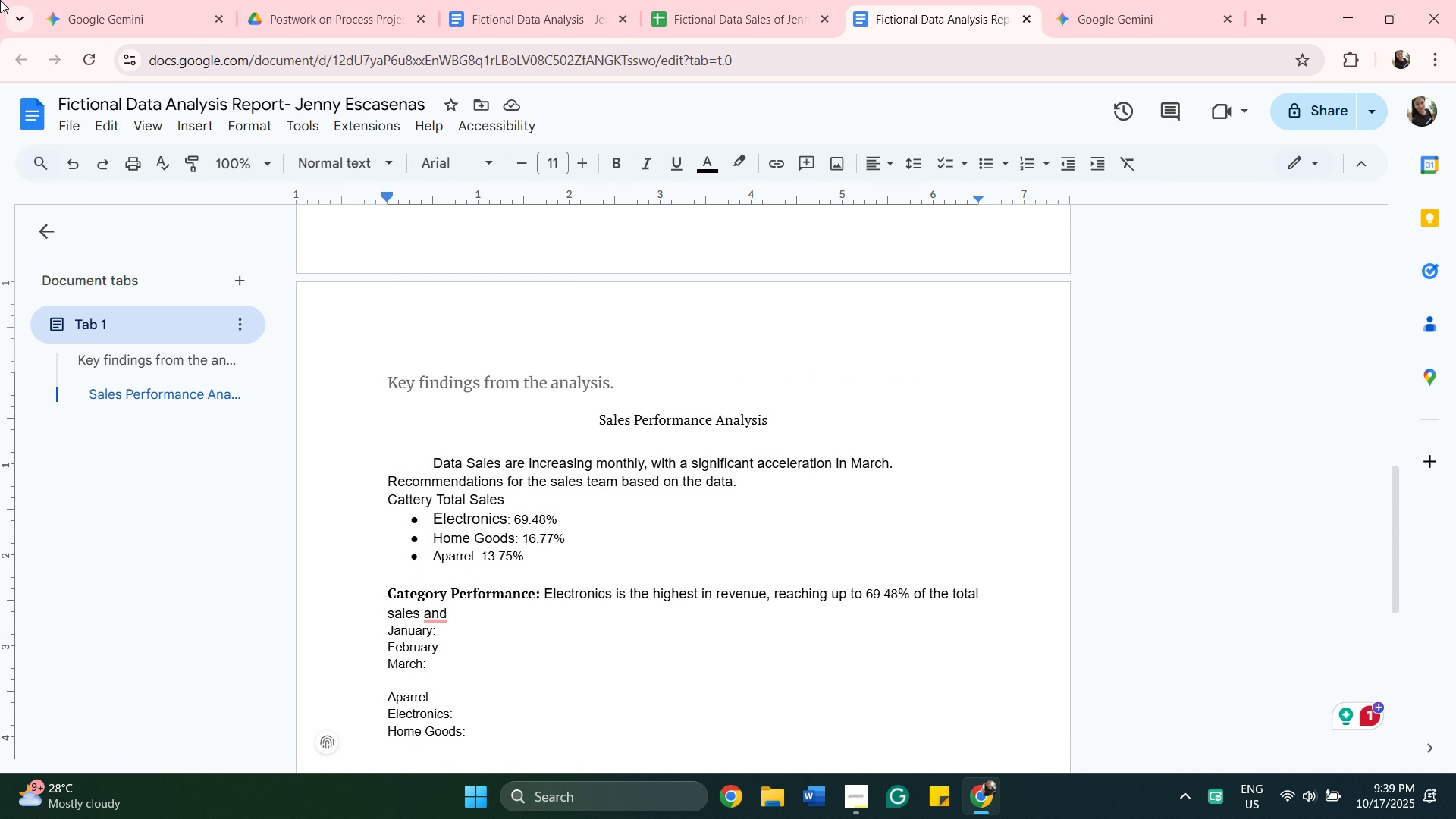 
wait(25.53)
 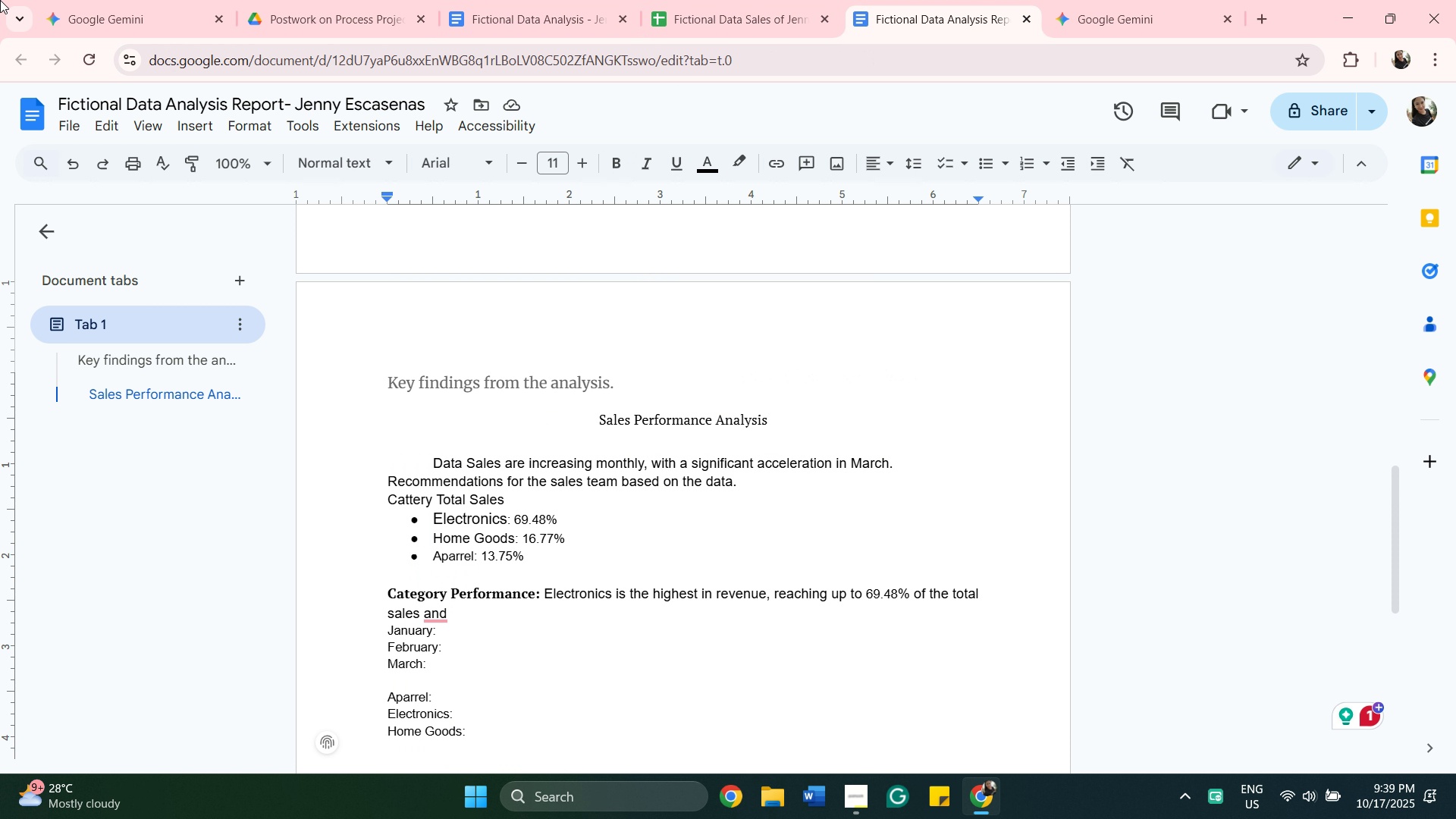 
key(Backspace)
key(Backspace)
key(Backspace)
key(Backspace)
key(Backspace)
type(. Aparrel )
 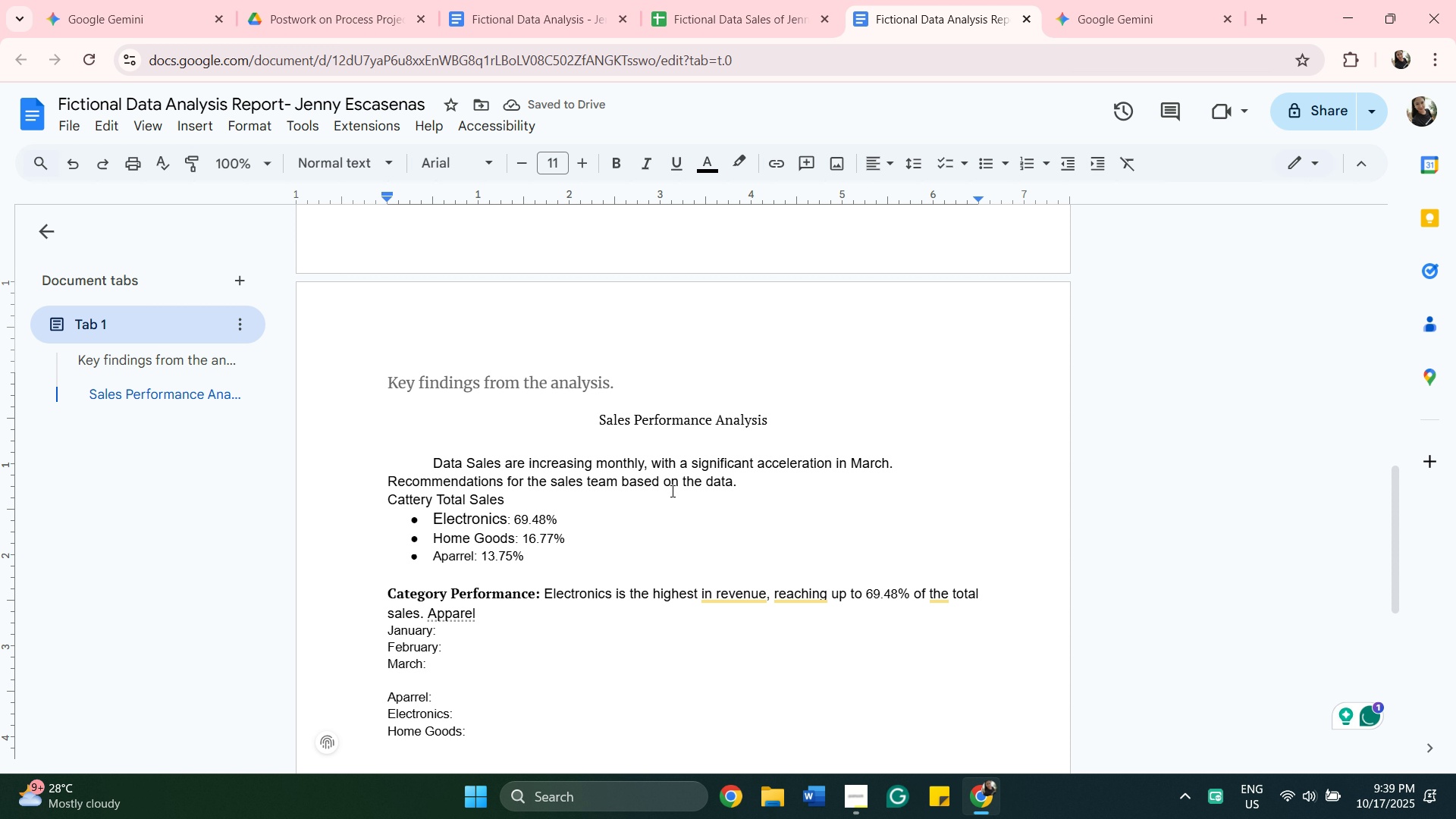 
type(is the lowets )
key(Backspace)
key(Backspace)
key(Backspace)
type(st )
 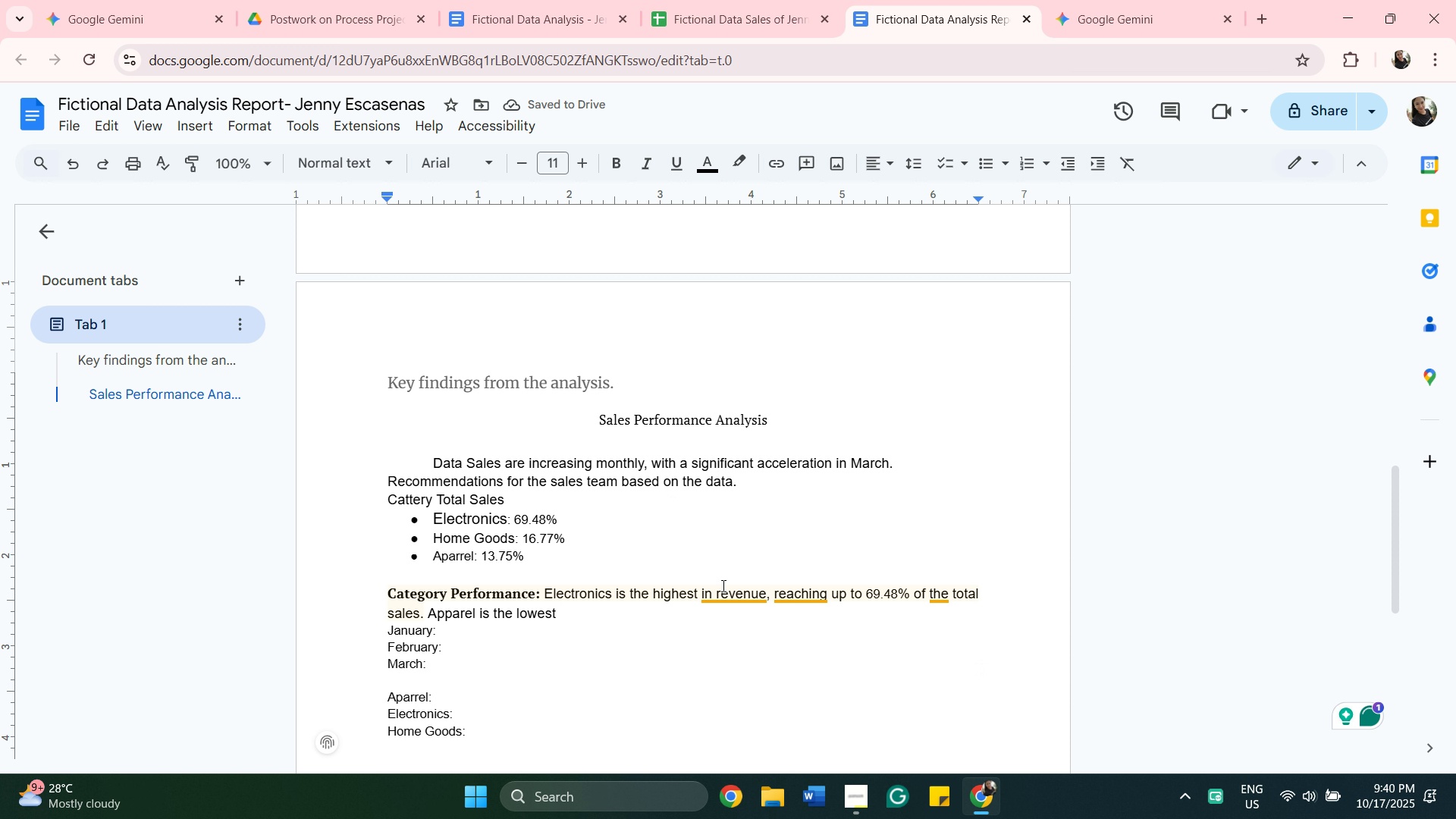 
wait(5.93)
 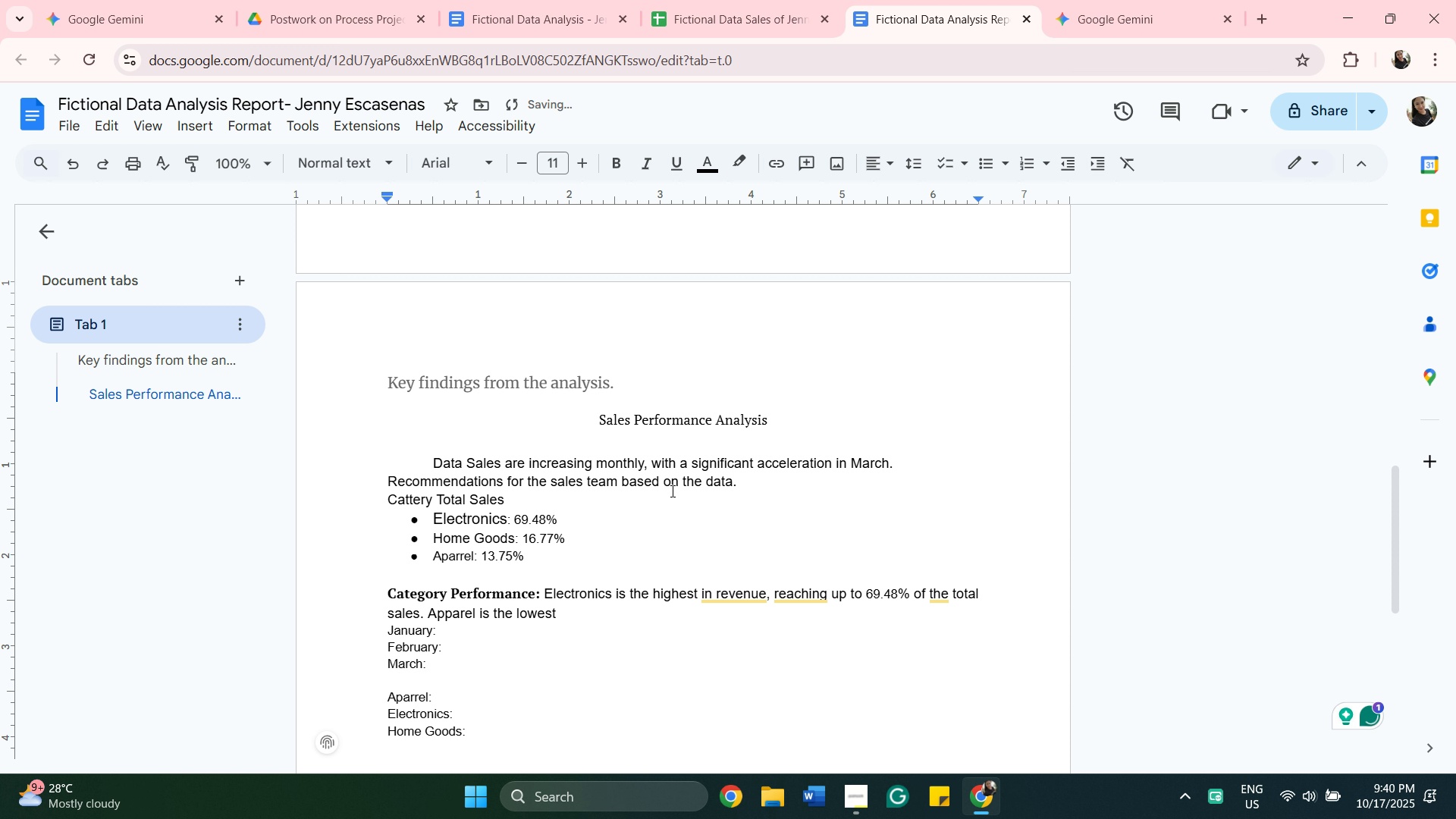 
mouse_move([725, 596])
 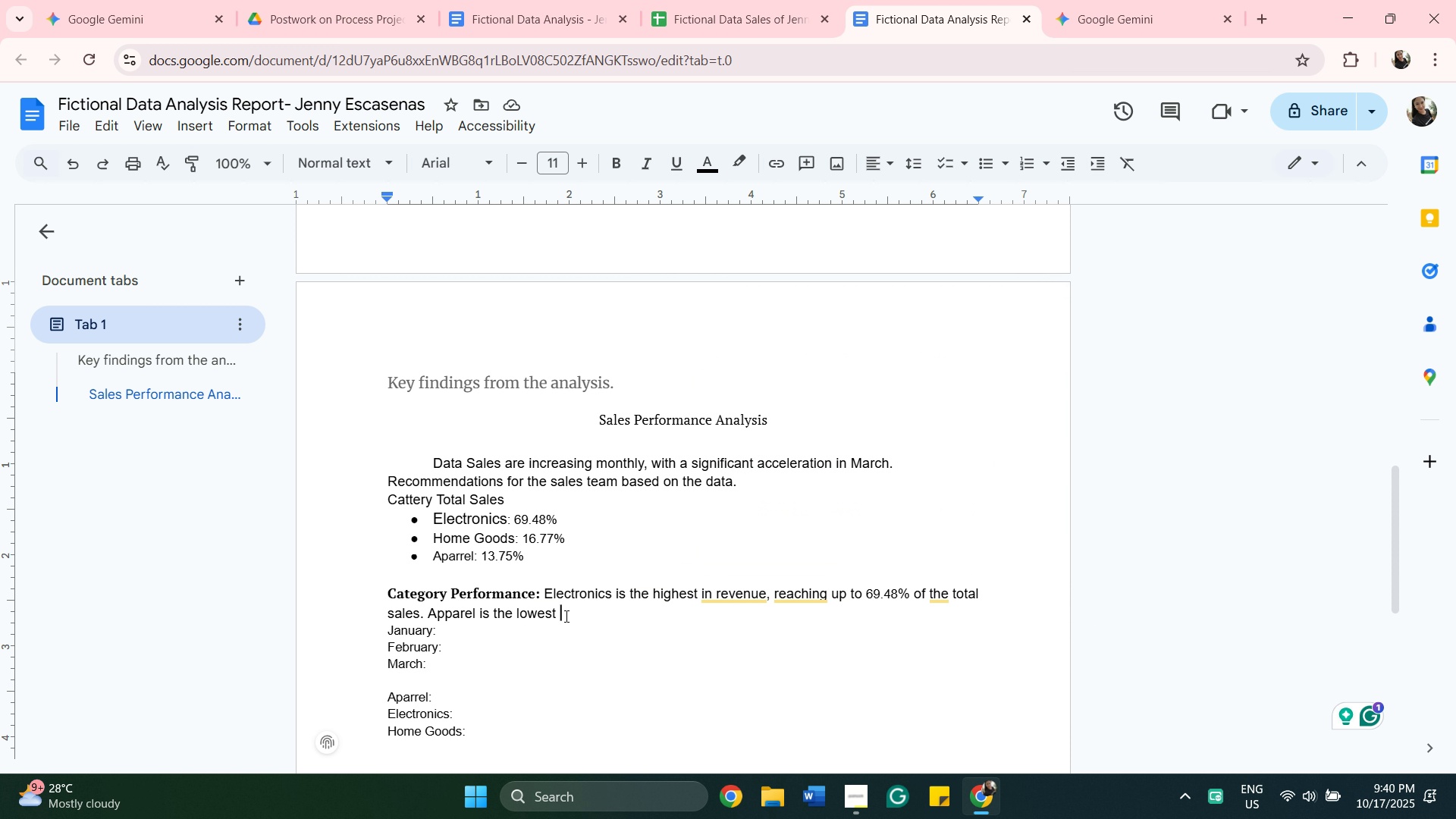 
left_click([565, 616])
 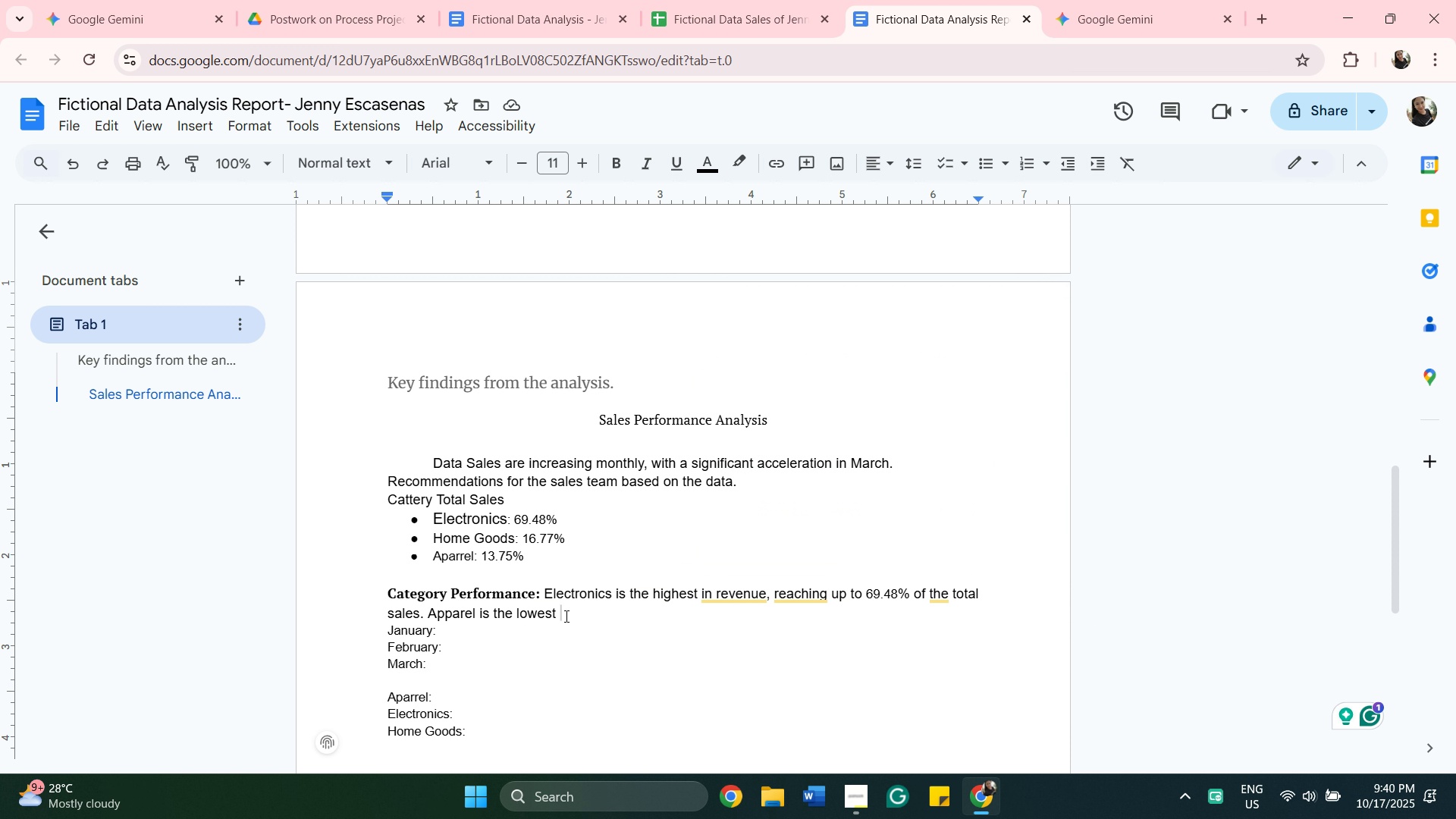 
wait(5.56)
 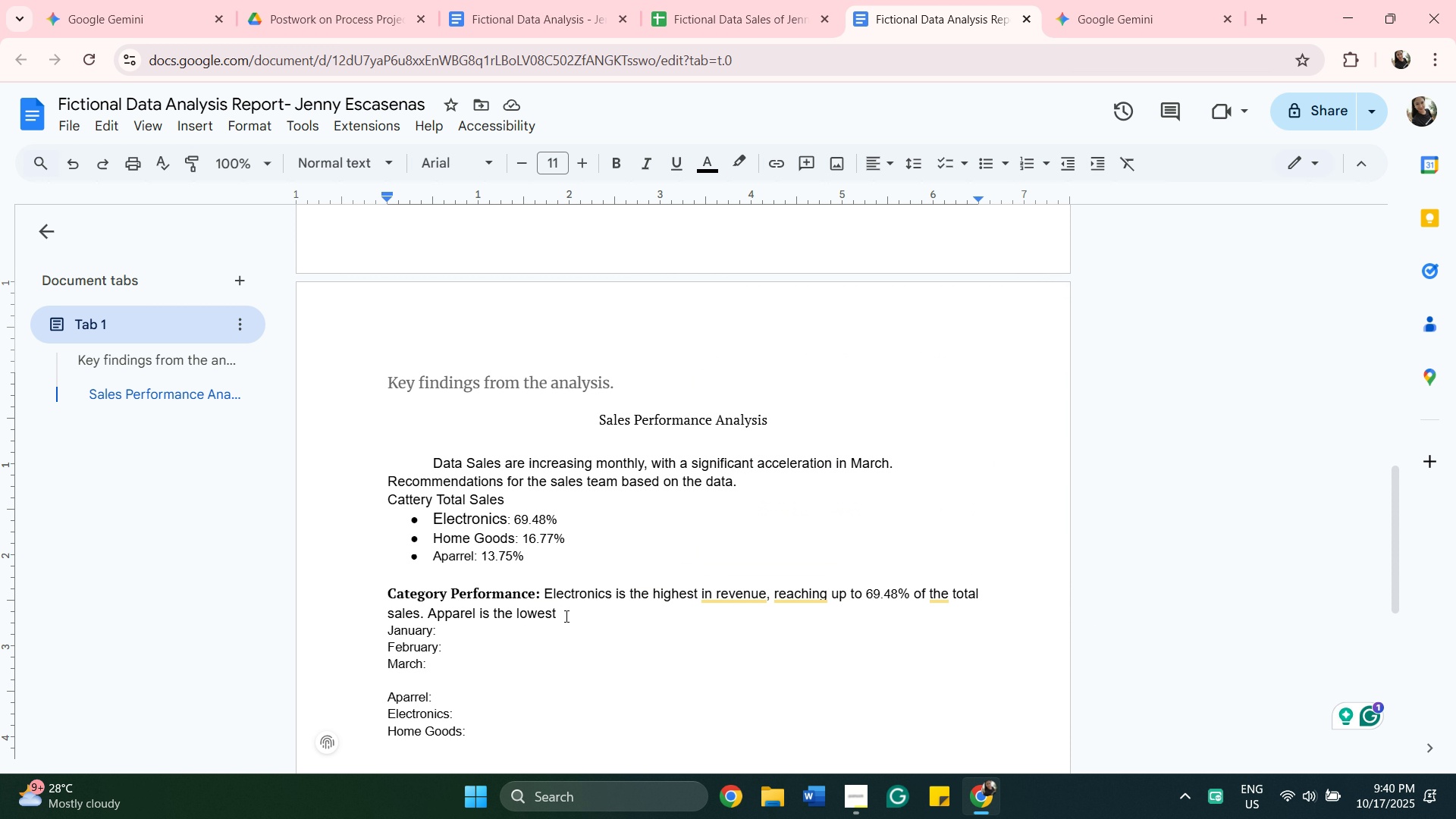 
scroll: coordinate [686, 607], scroll_direction: down, amount: 1.0
 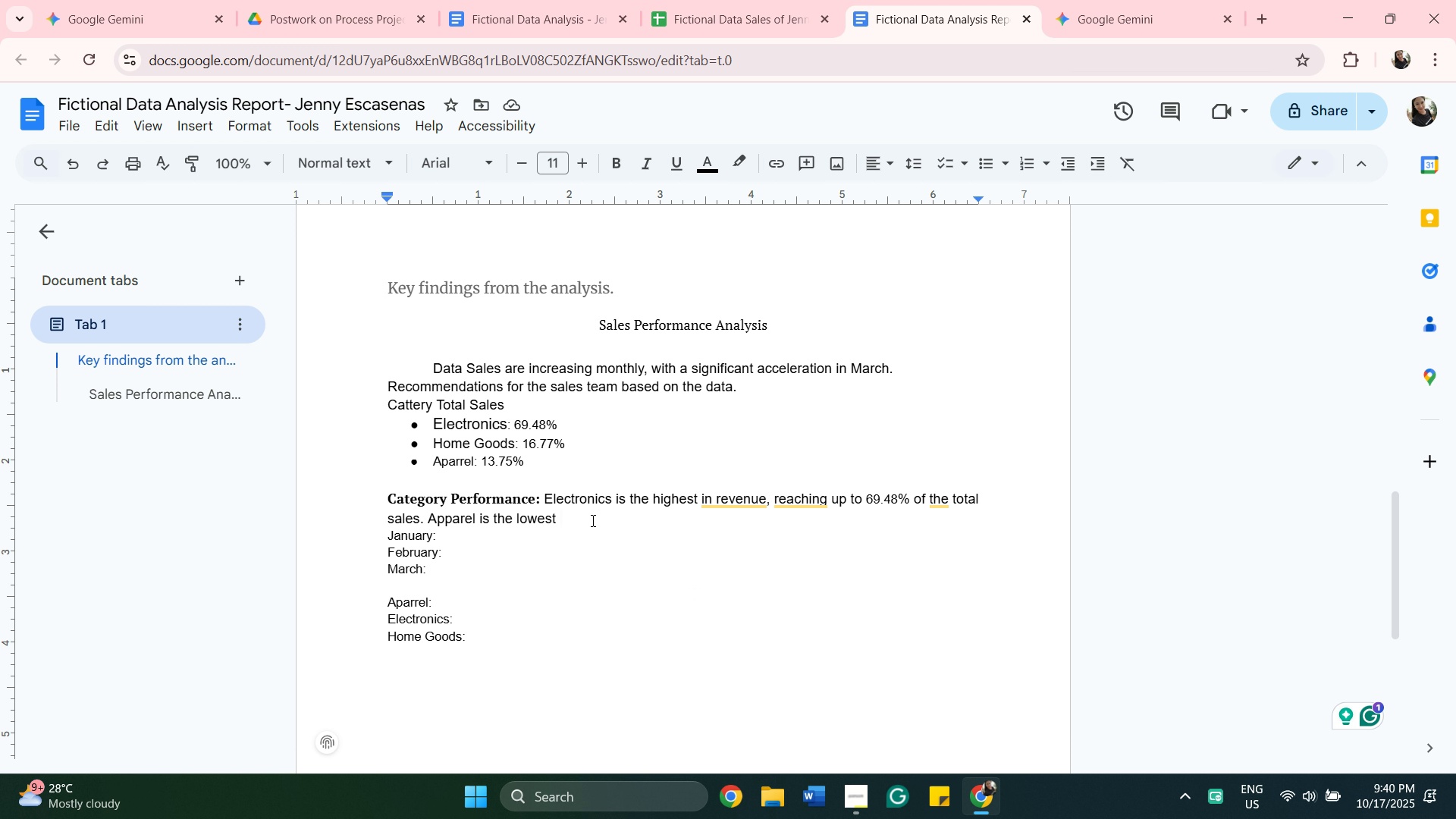 
left_click([592, 520])
 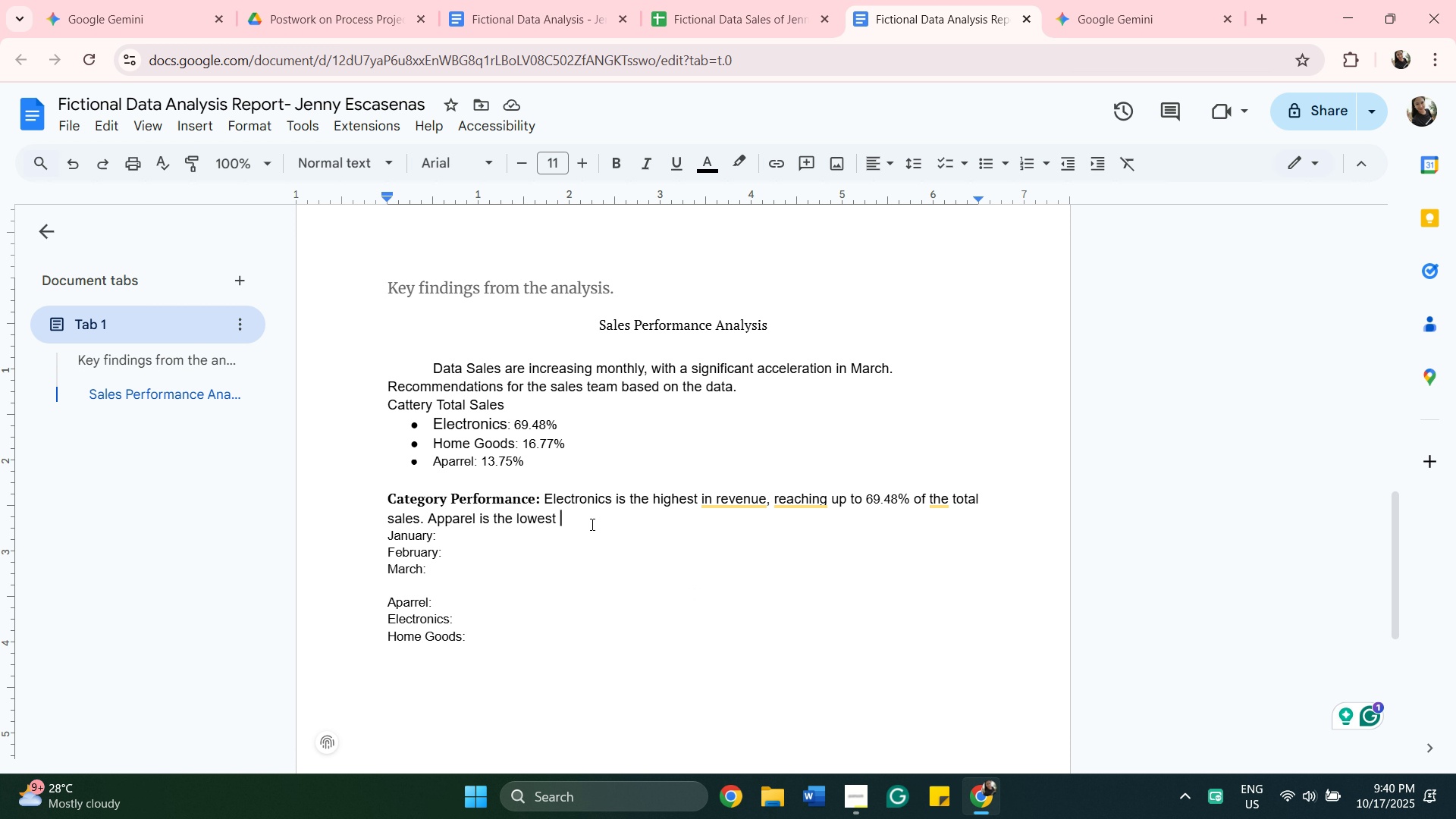 
wait(5.6)
 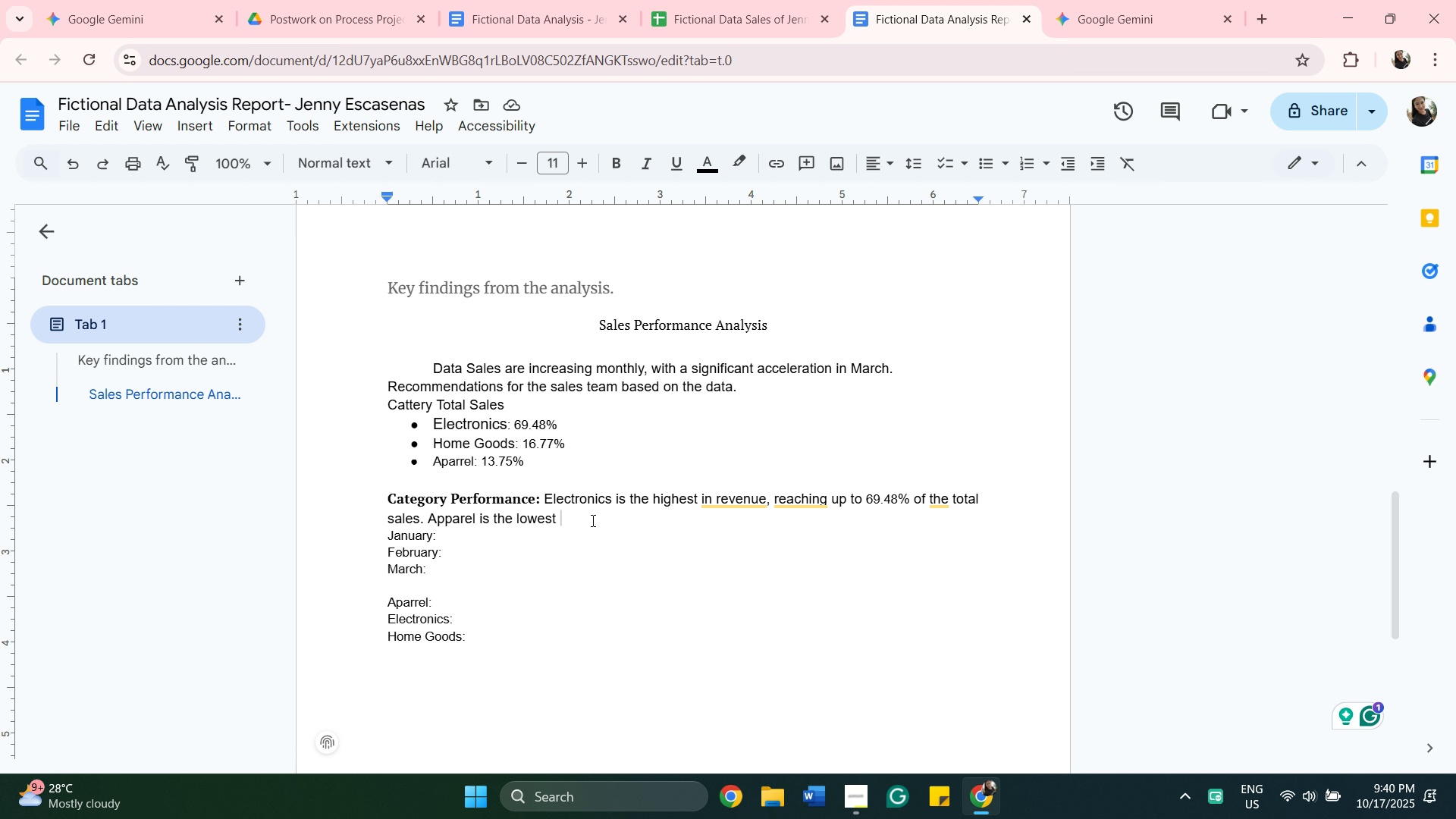 
type(u)
key(Backspace)
type(reacing )
key(Backspace)
key(Backspace)
key(Backspace)
key(Backspace)
key(Backspace)
key(Backspace)
type(eaching)
 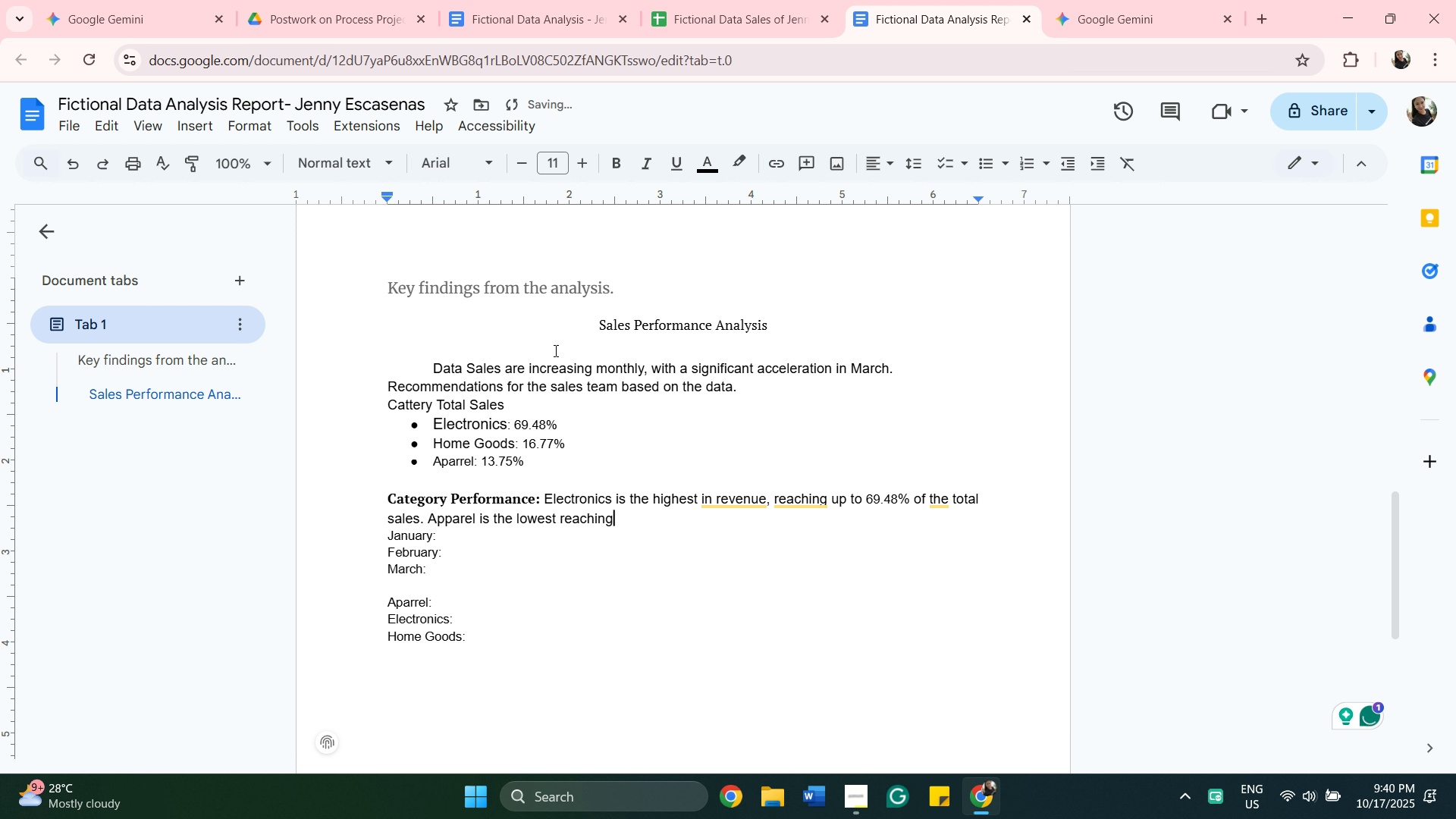 
scroll: coordinate [582, 270], scroll_direction: up, amount: 6.0
 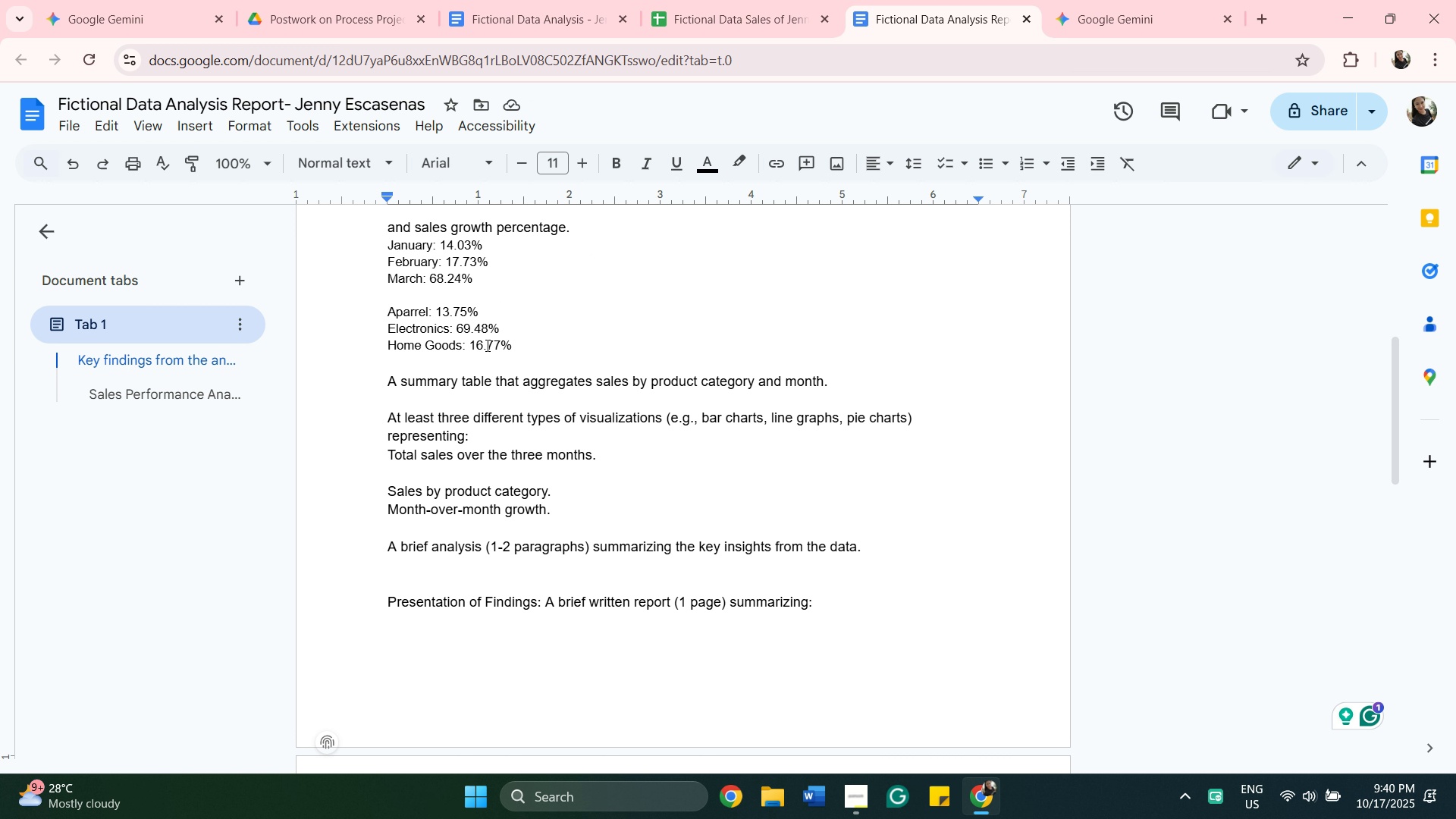 
wait(9.84)
 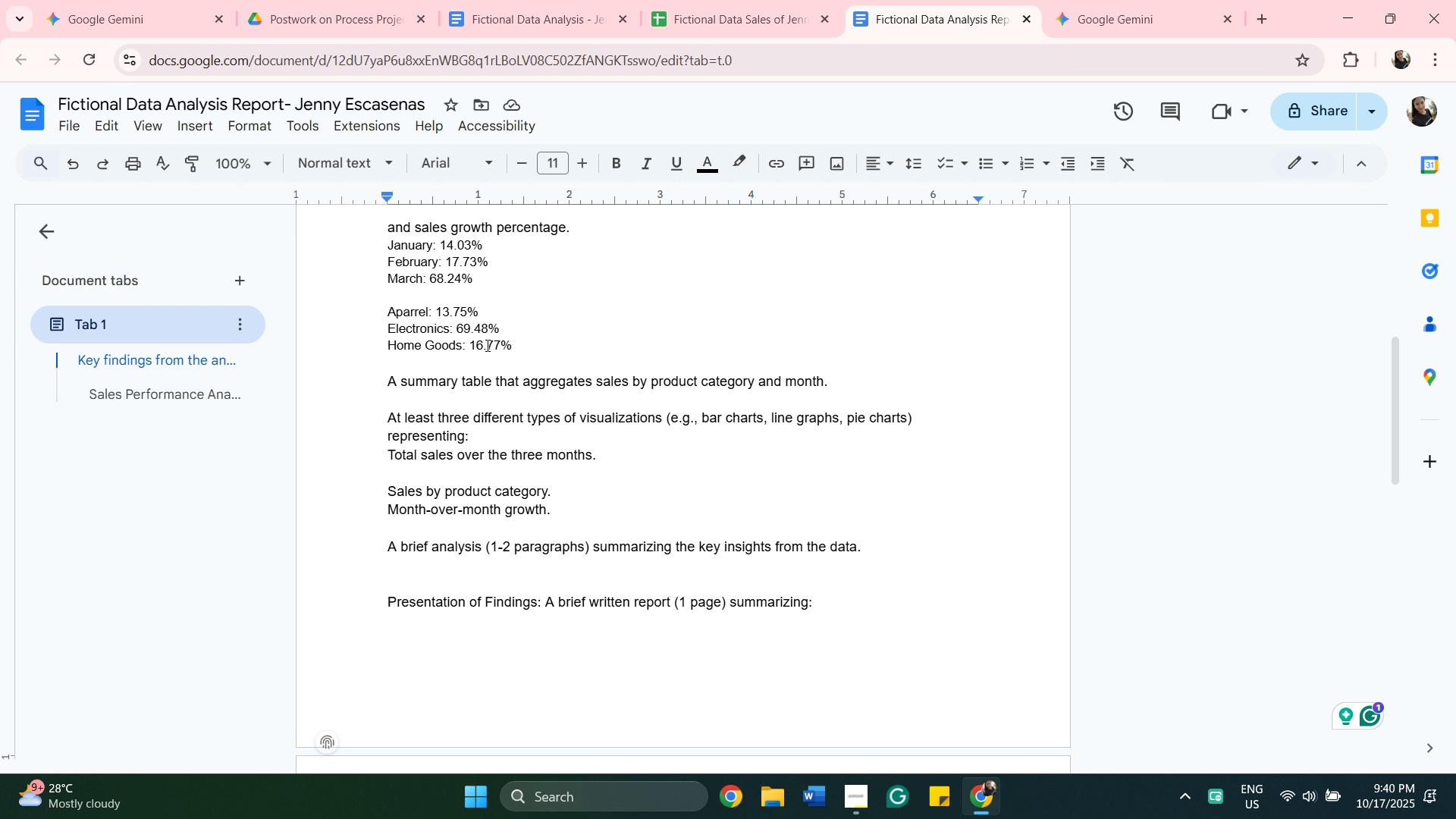 
right_click([457, 312])
 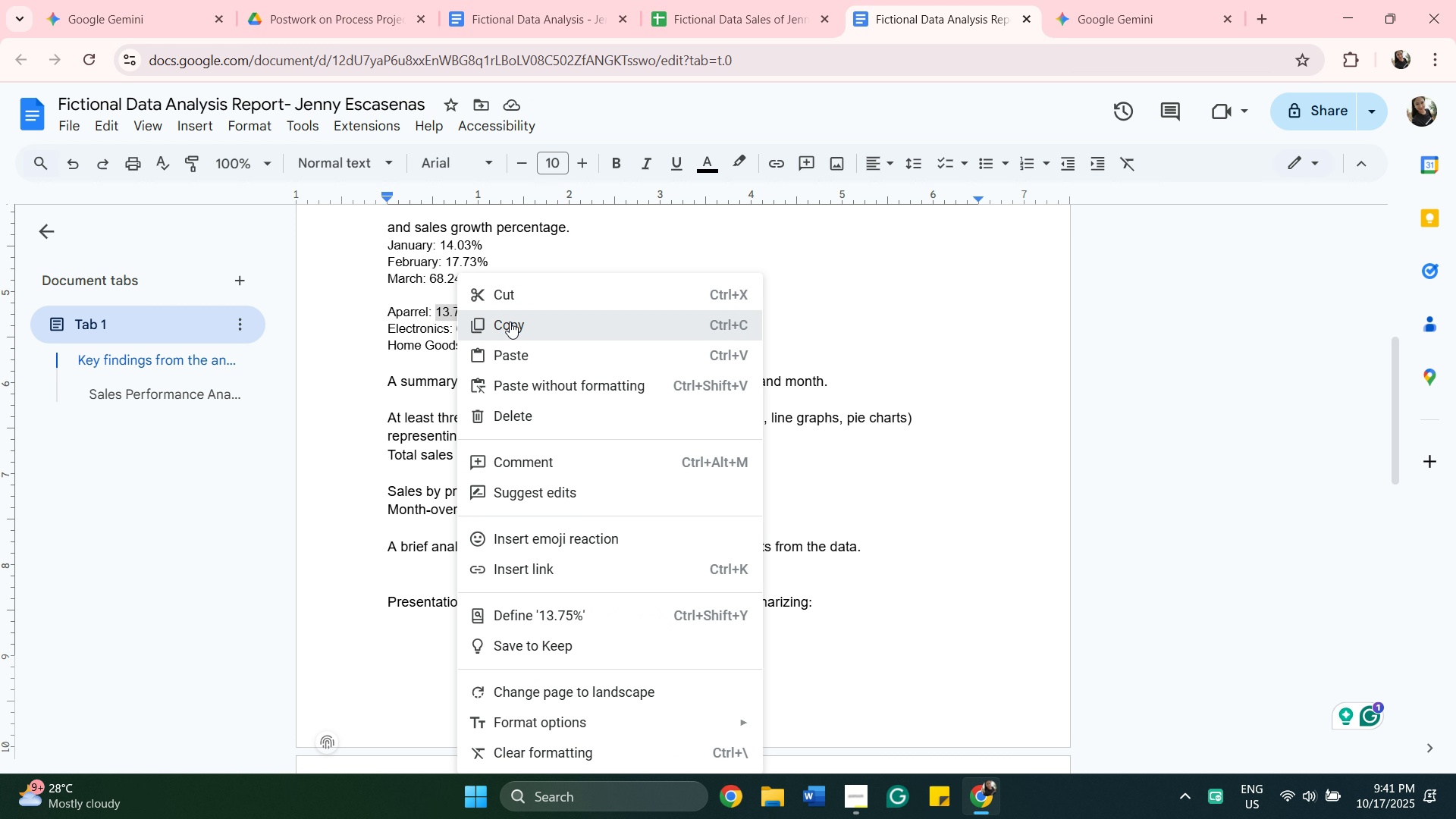 
left_click([510, 322])
 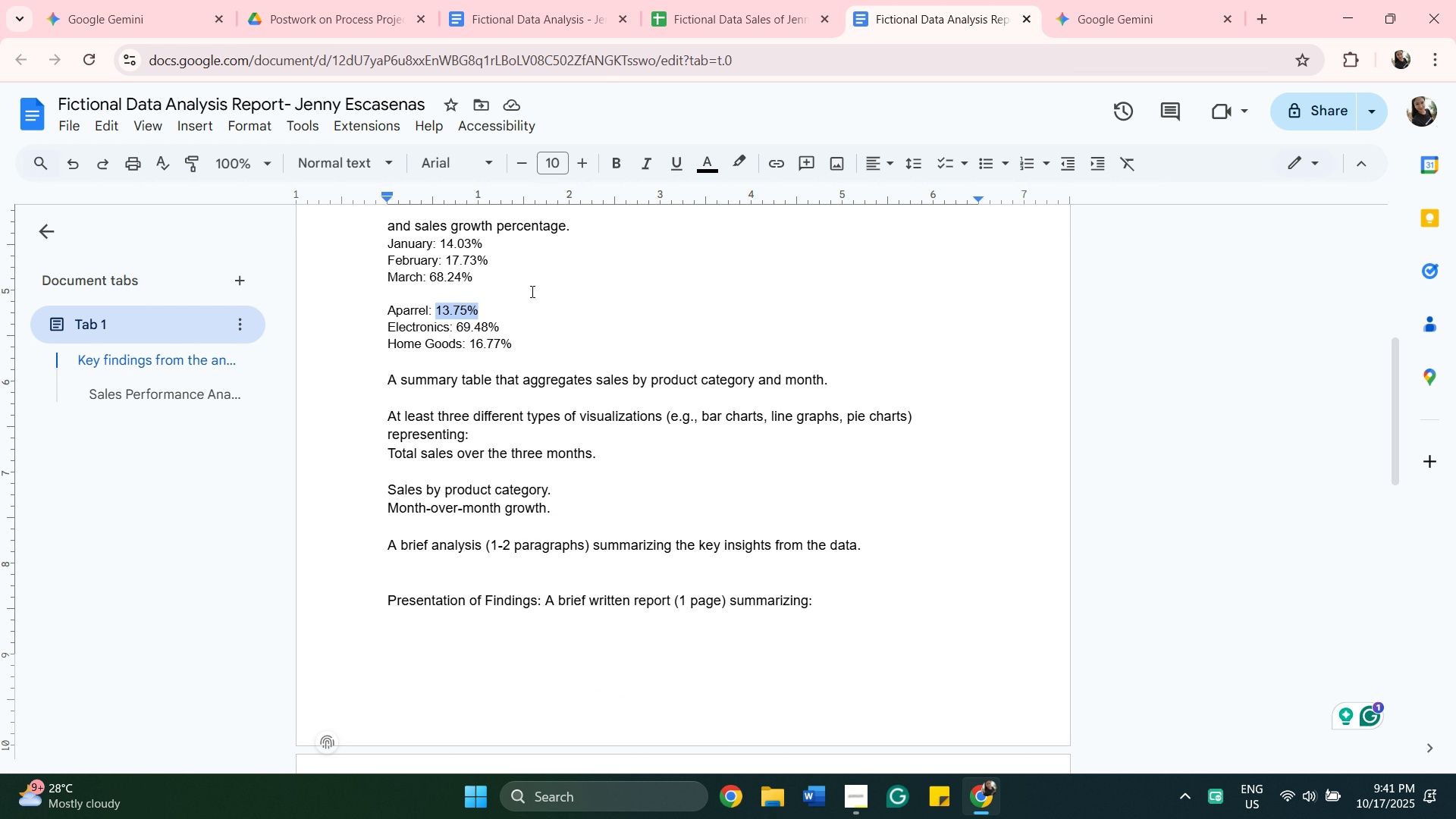 
scroll: coordinate [646, 585], scroll_direction: down, amount: 6.0
 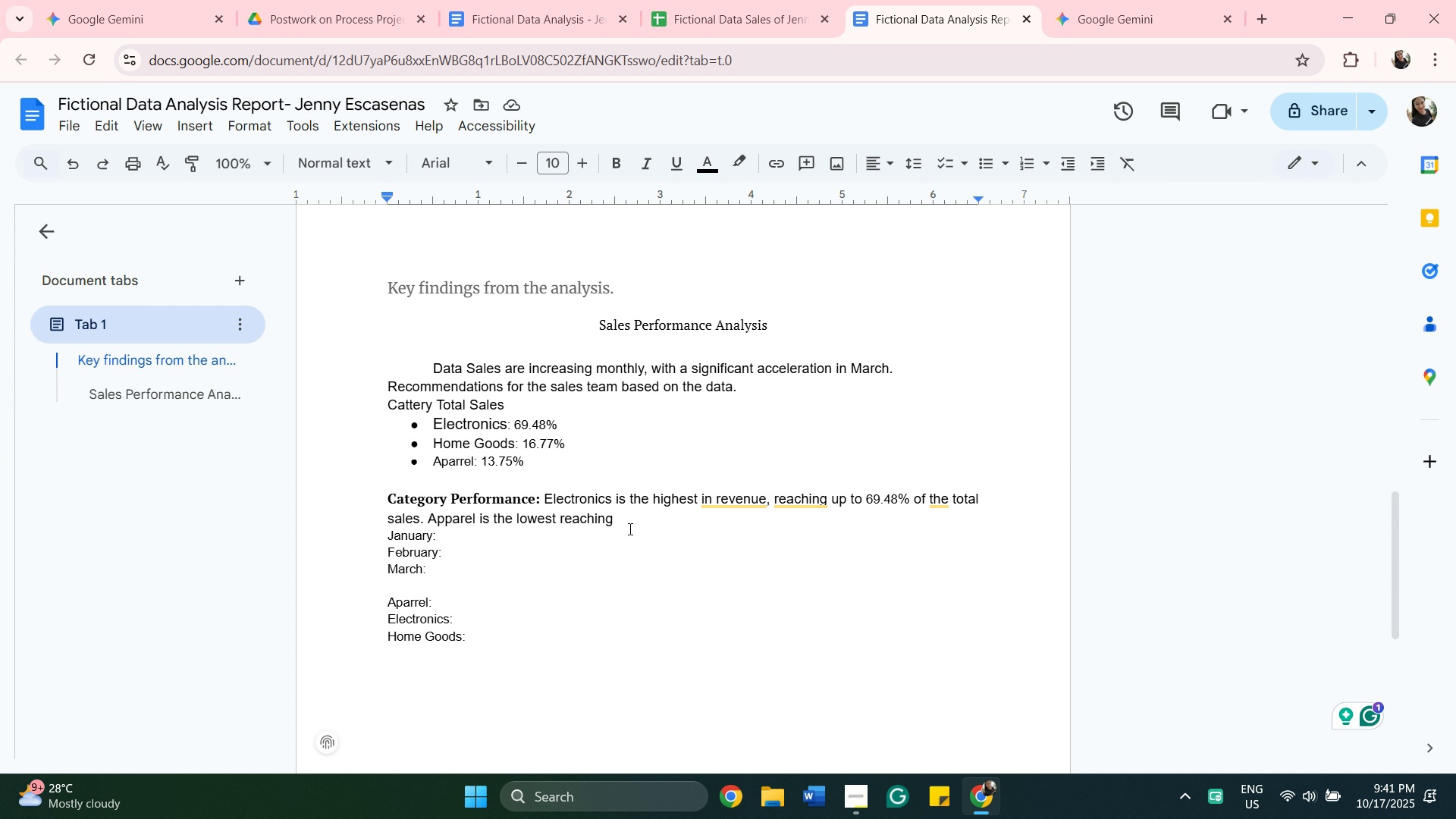 
left_click([632, 519])
 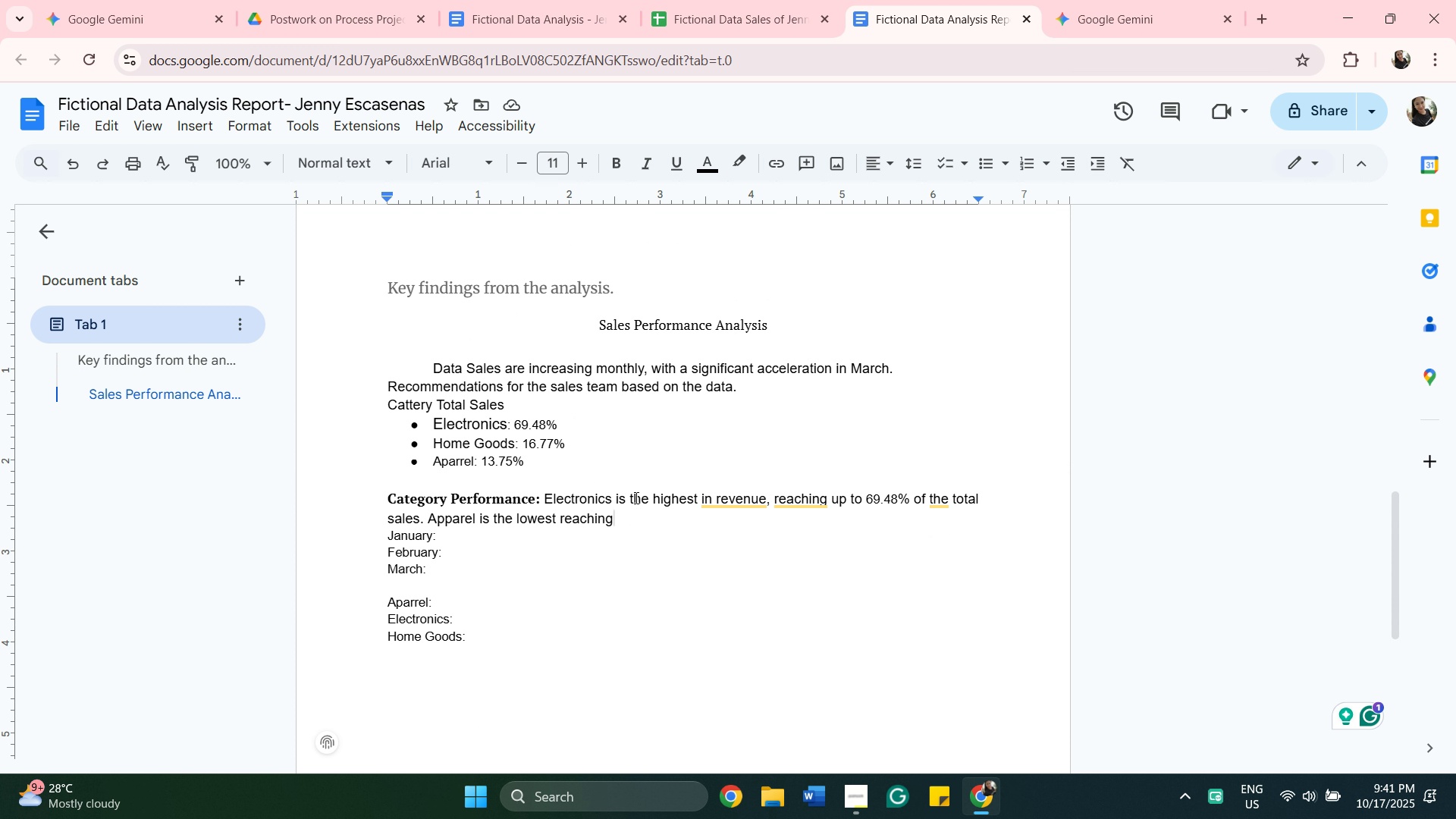 
key(Space)
 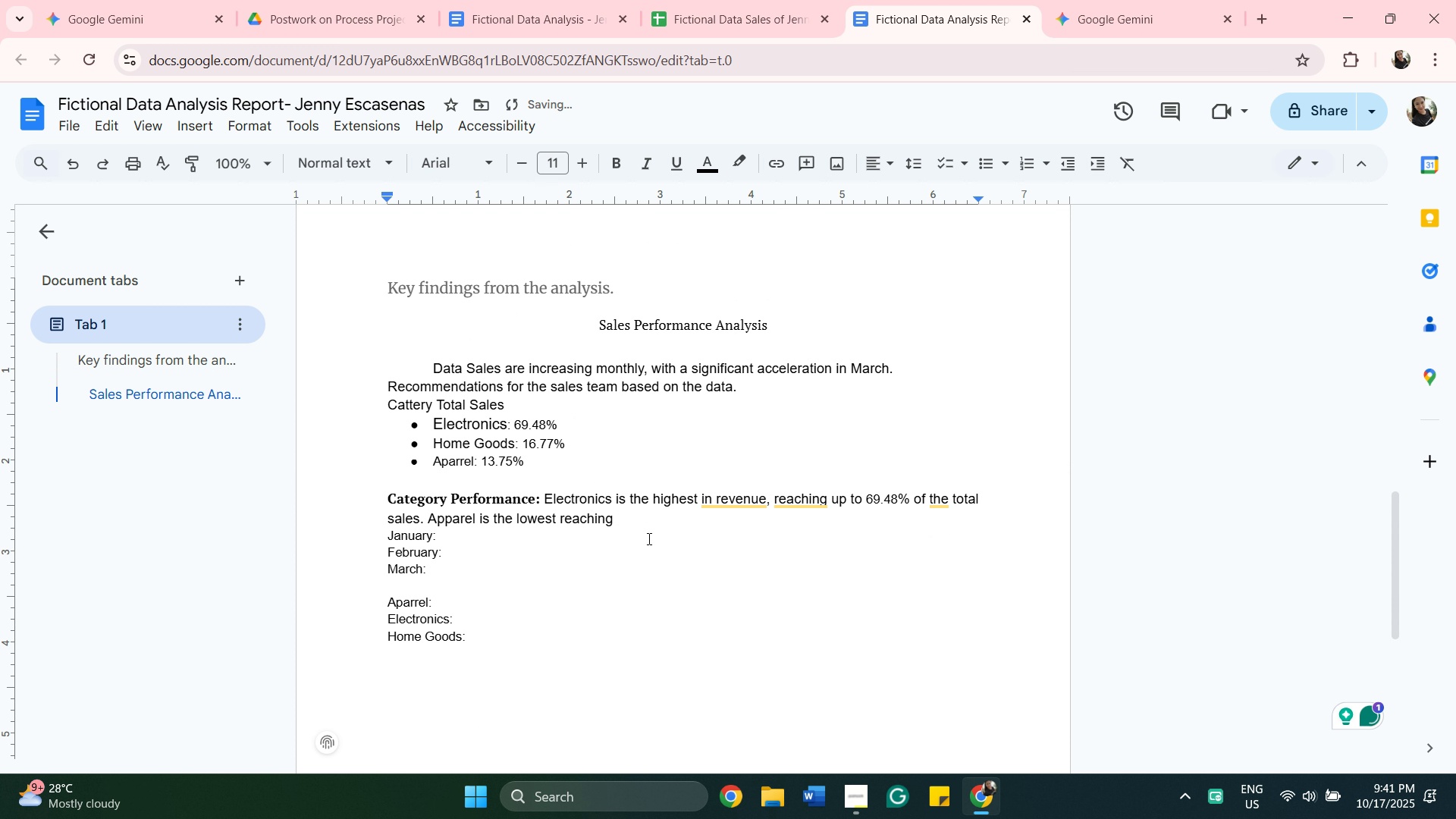 
right_click([647, 519])
 